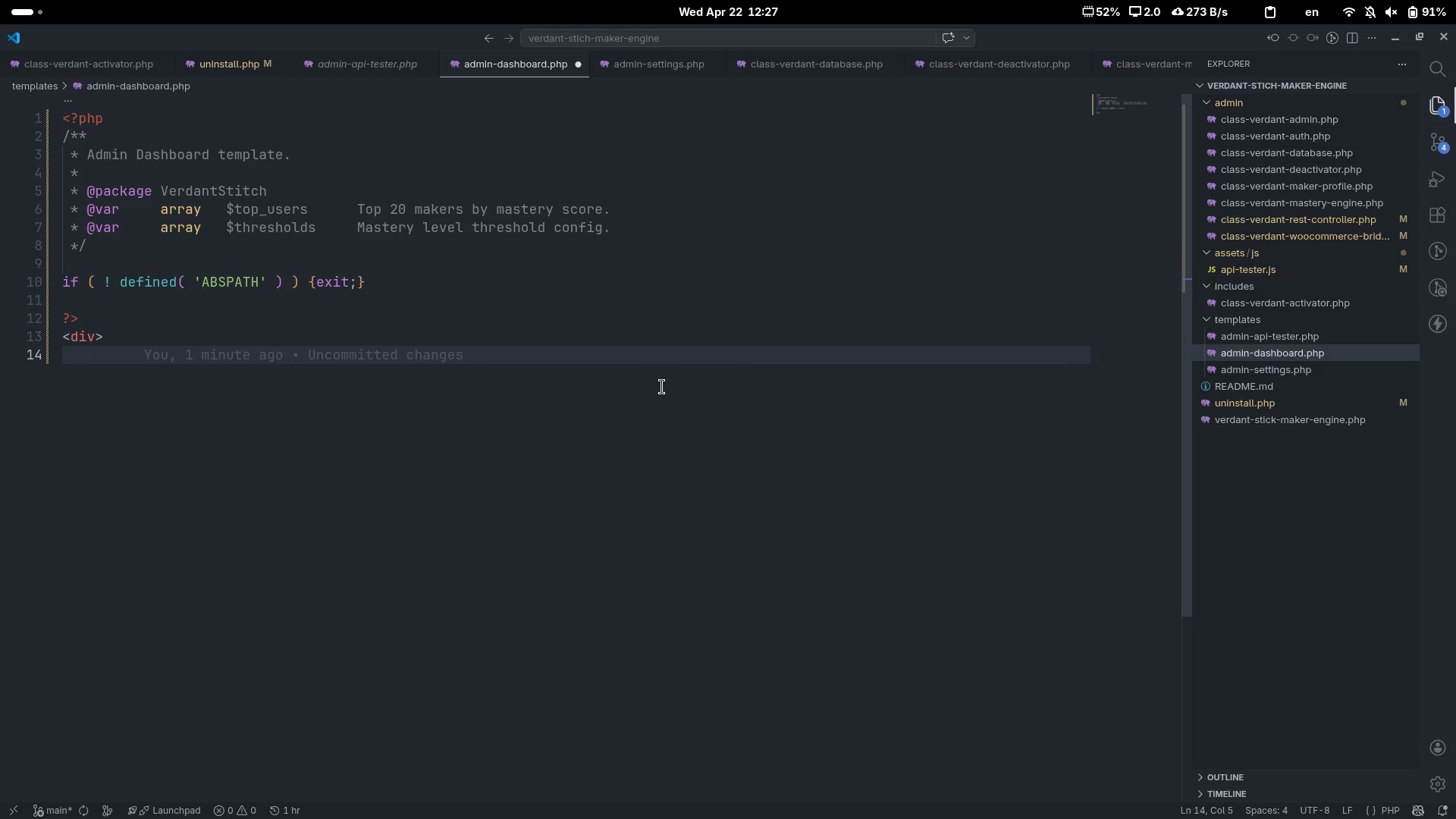 
key(Backspace)
 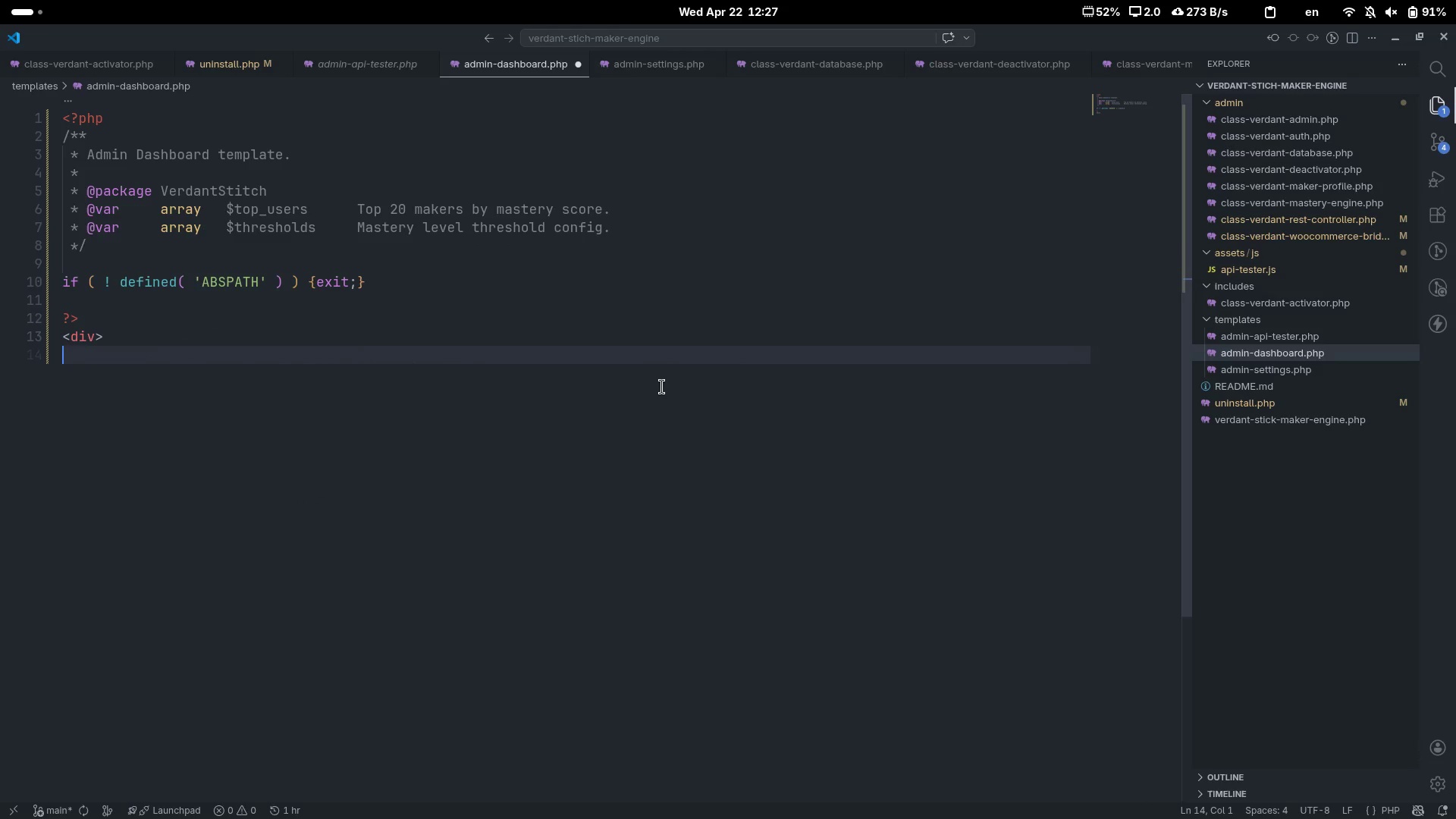 
key(Enter)
 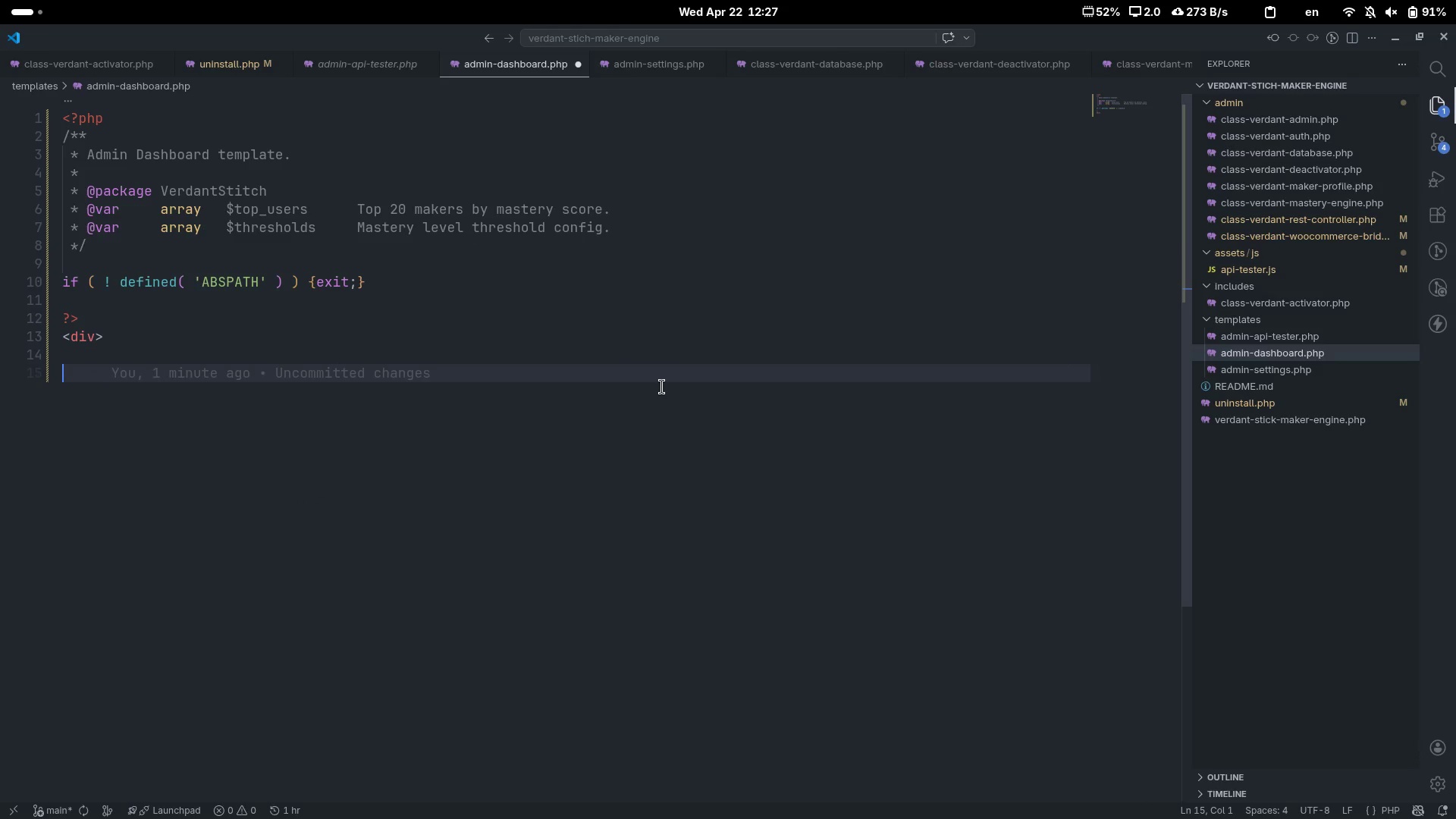 
type(</i)
key(Backspace)
type(div>)
 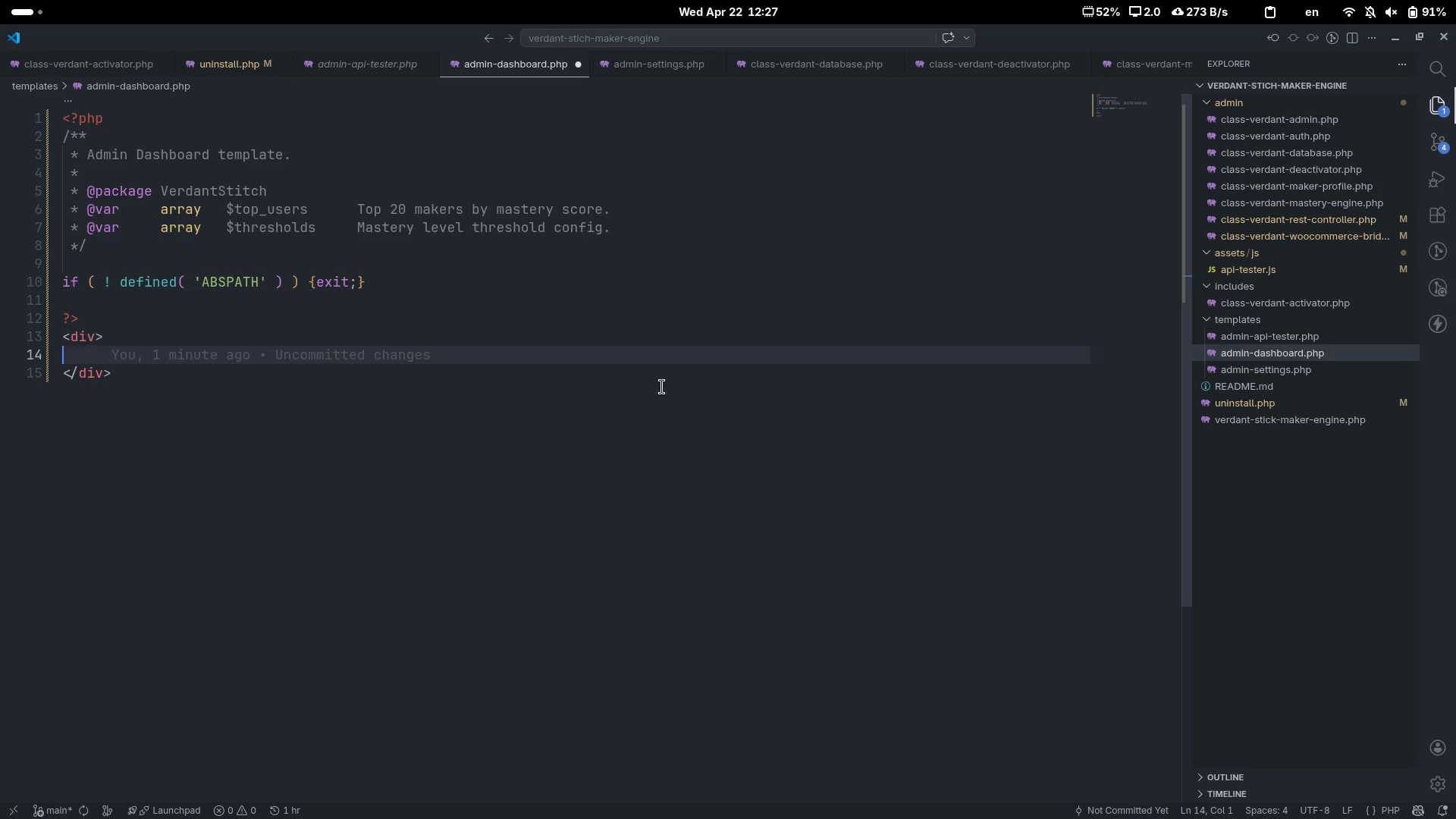 
 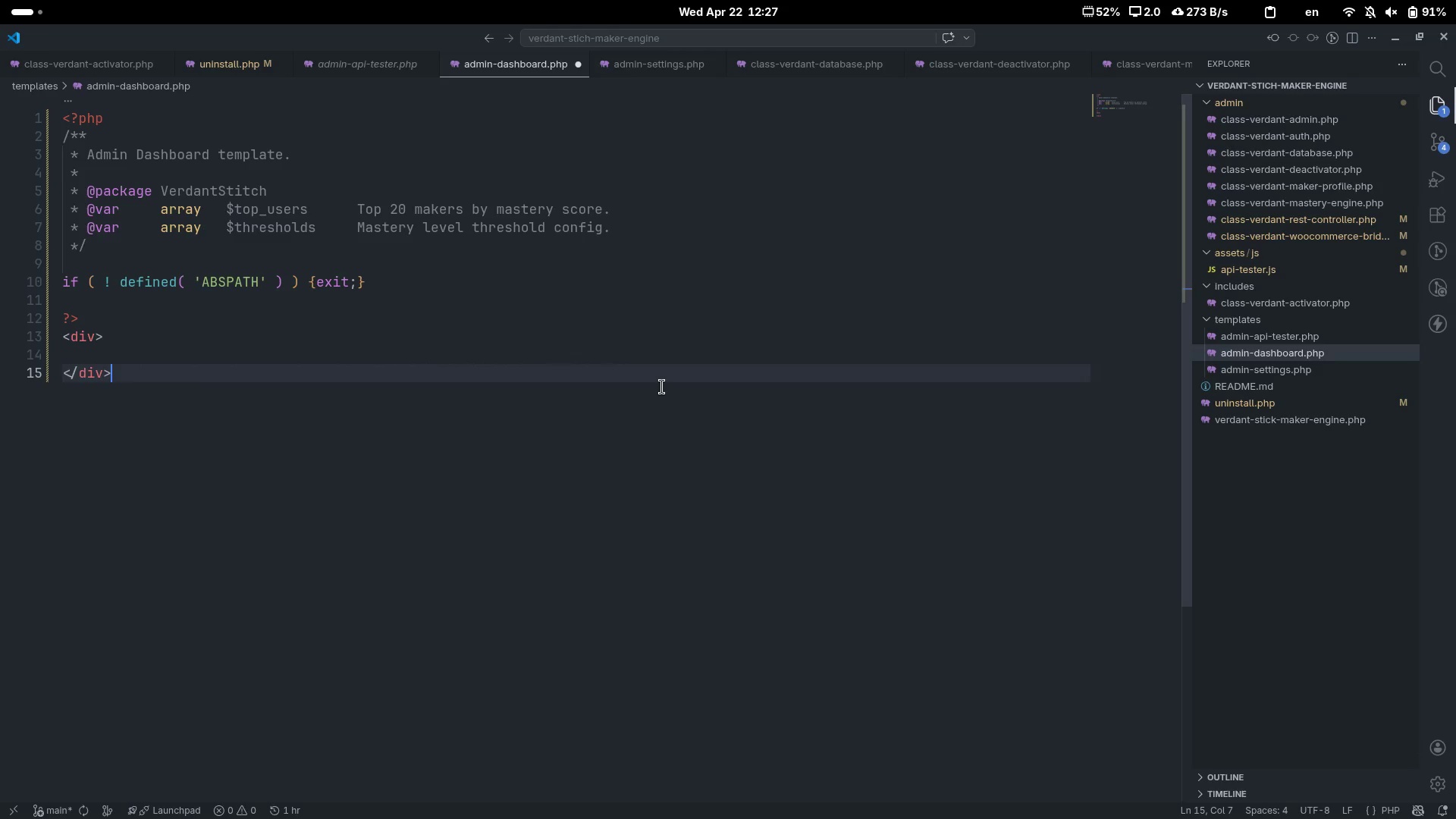 
key(ArrowUp)
 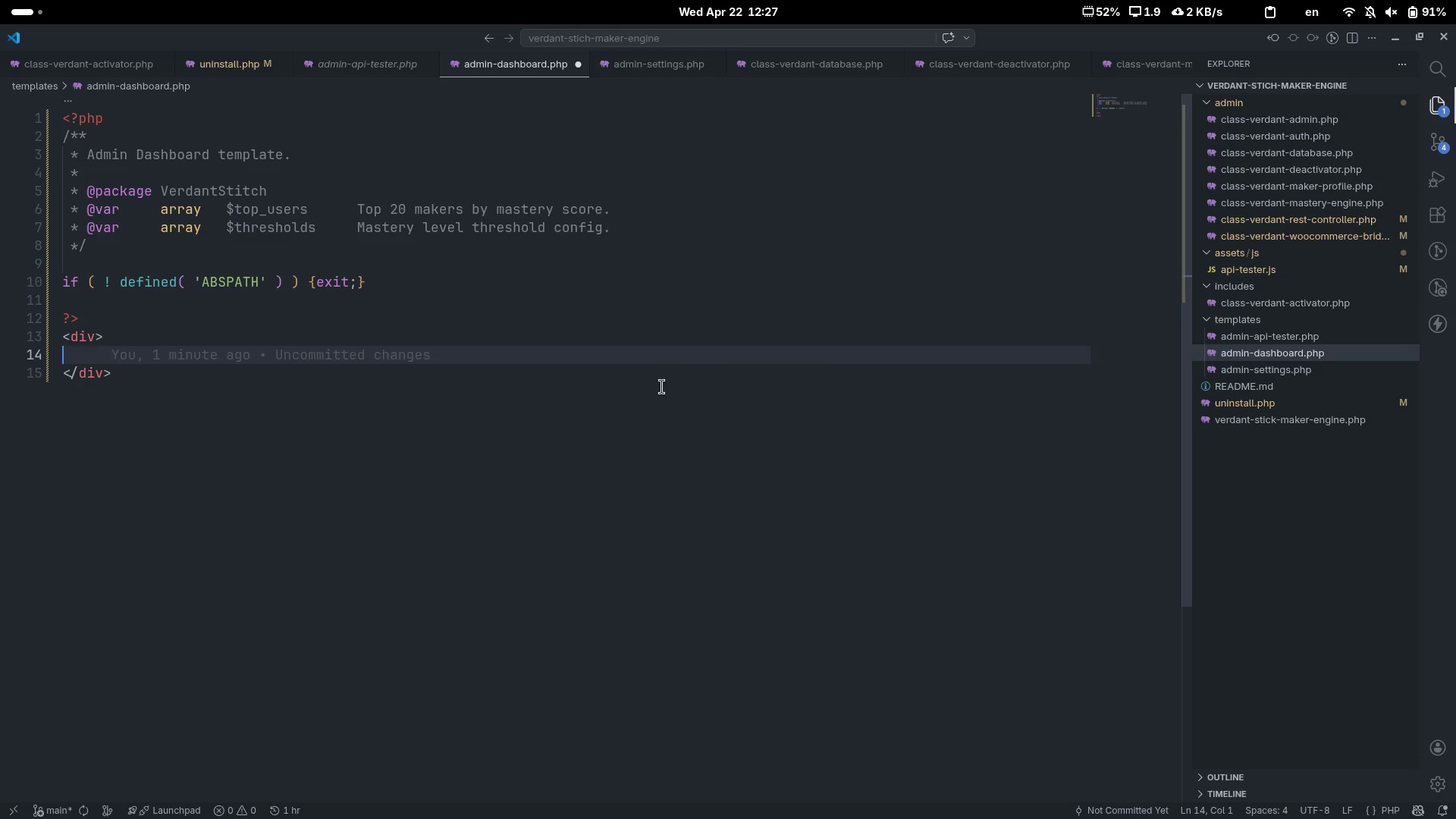 
key(ArrowUp)
 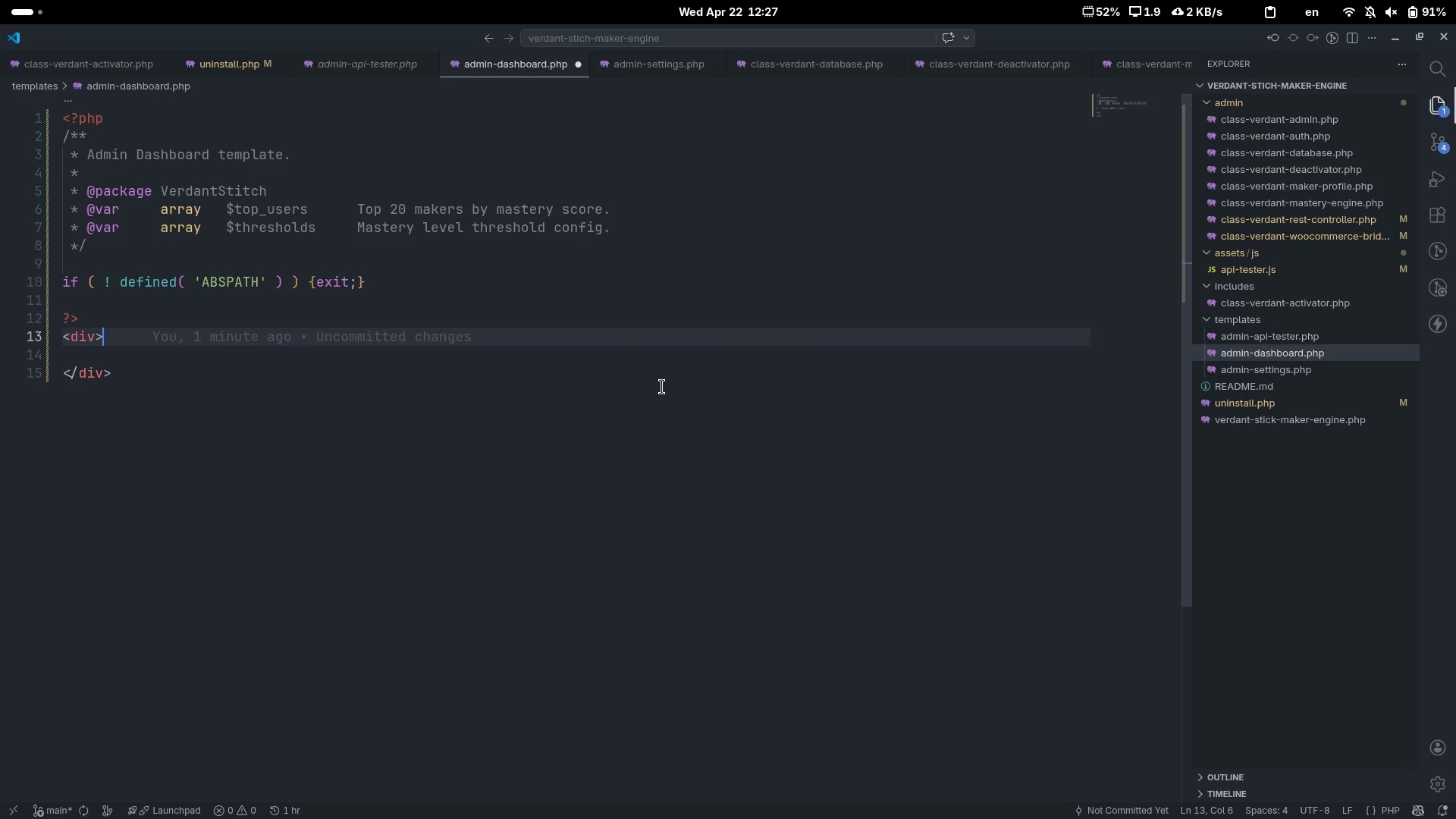 
key(ArrowRight)
 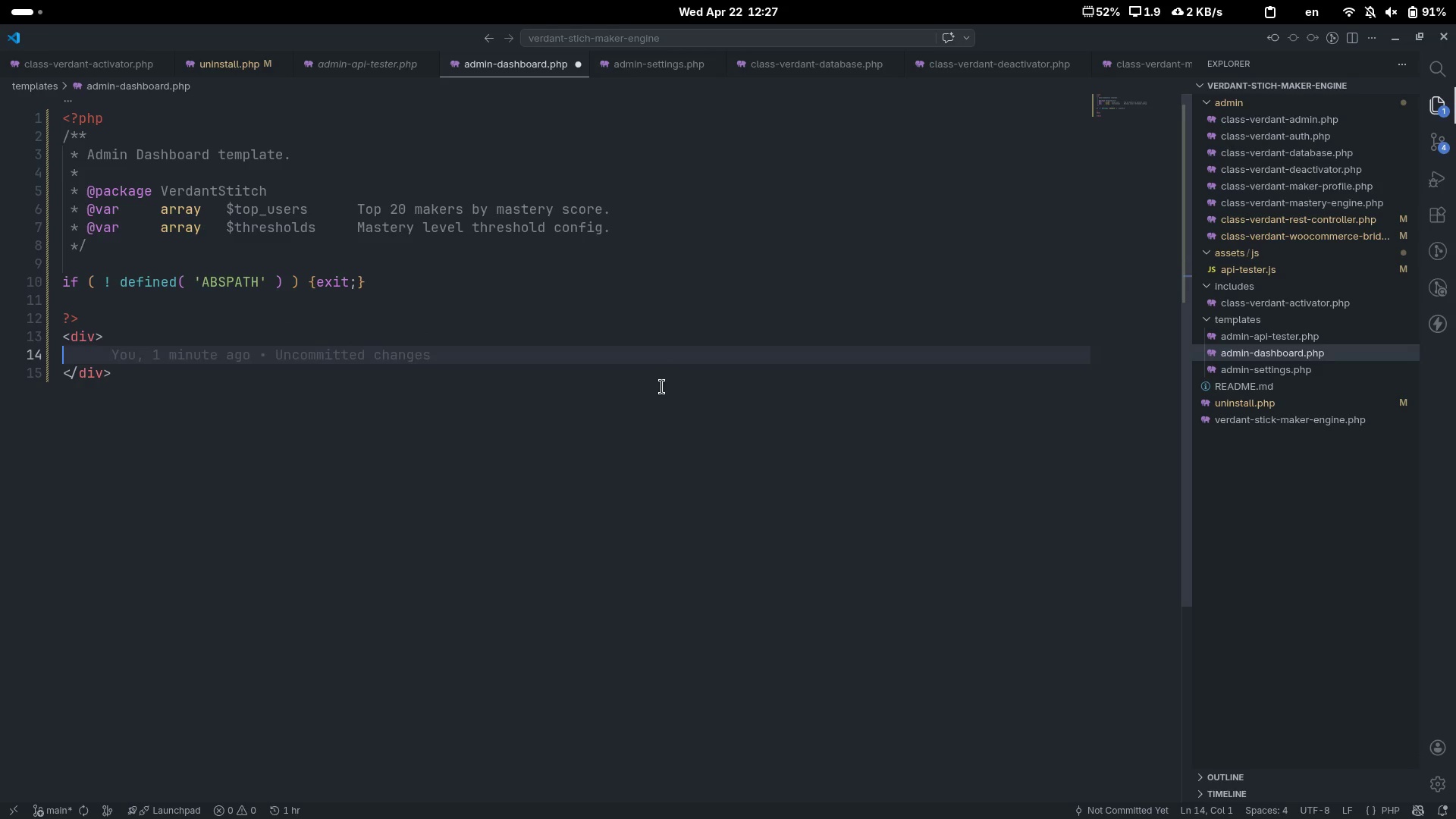 
key(ArrowLeft)
 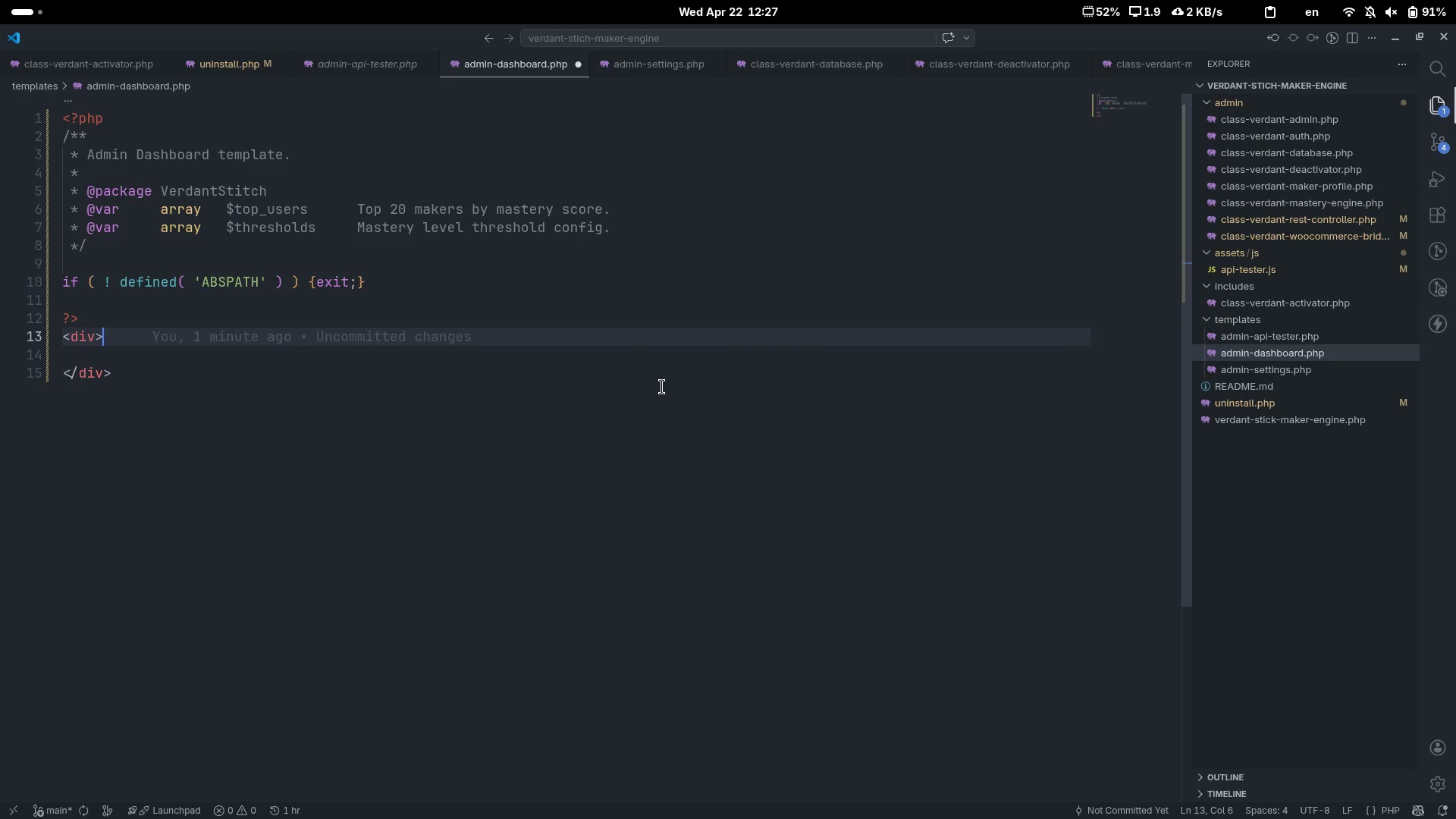 
key(ArrowUp)
 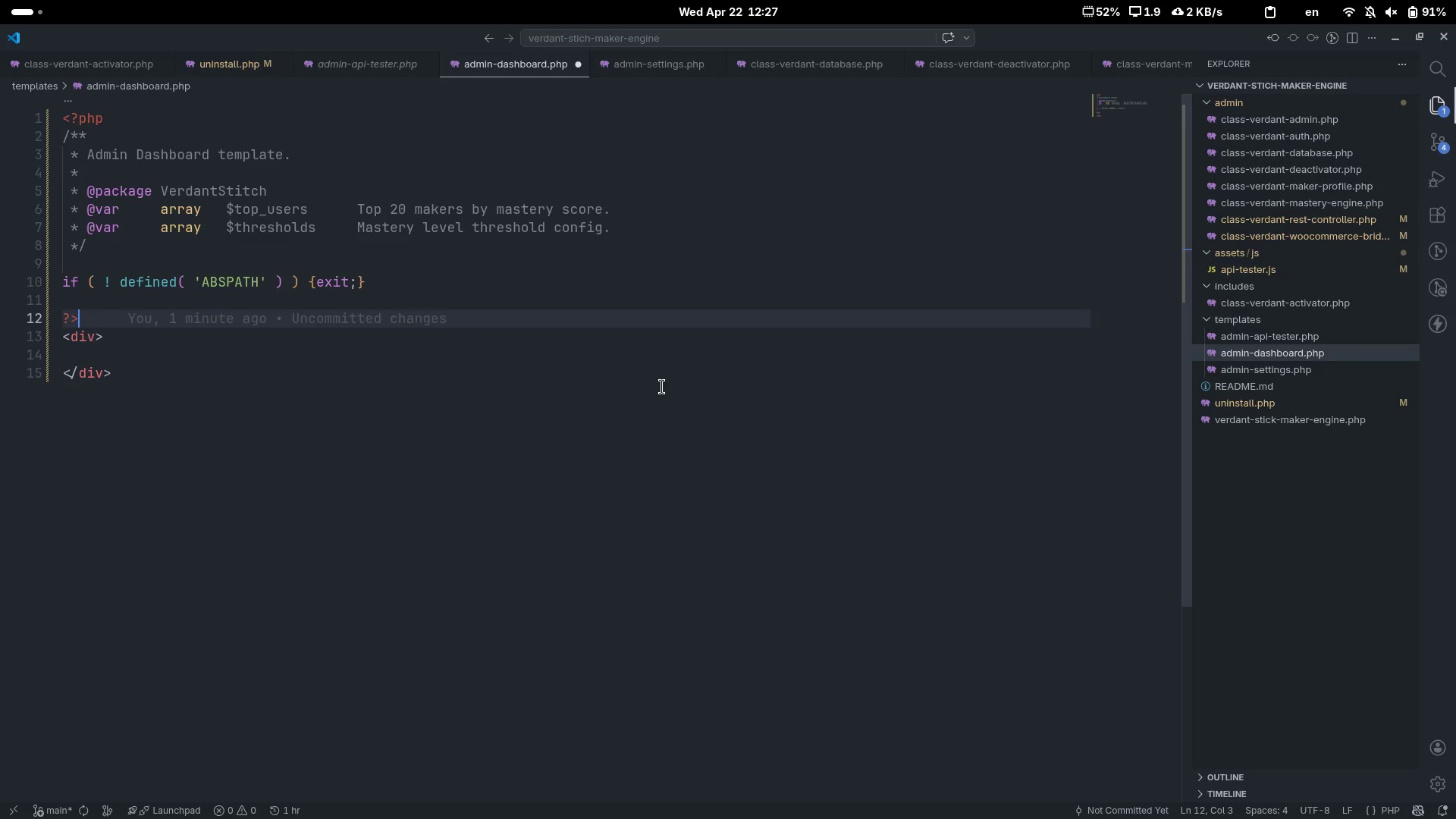 
key(ArrowLeft)
 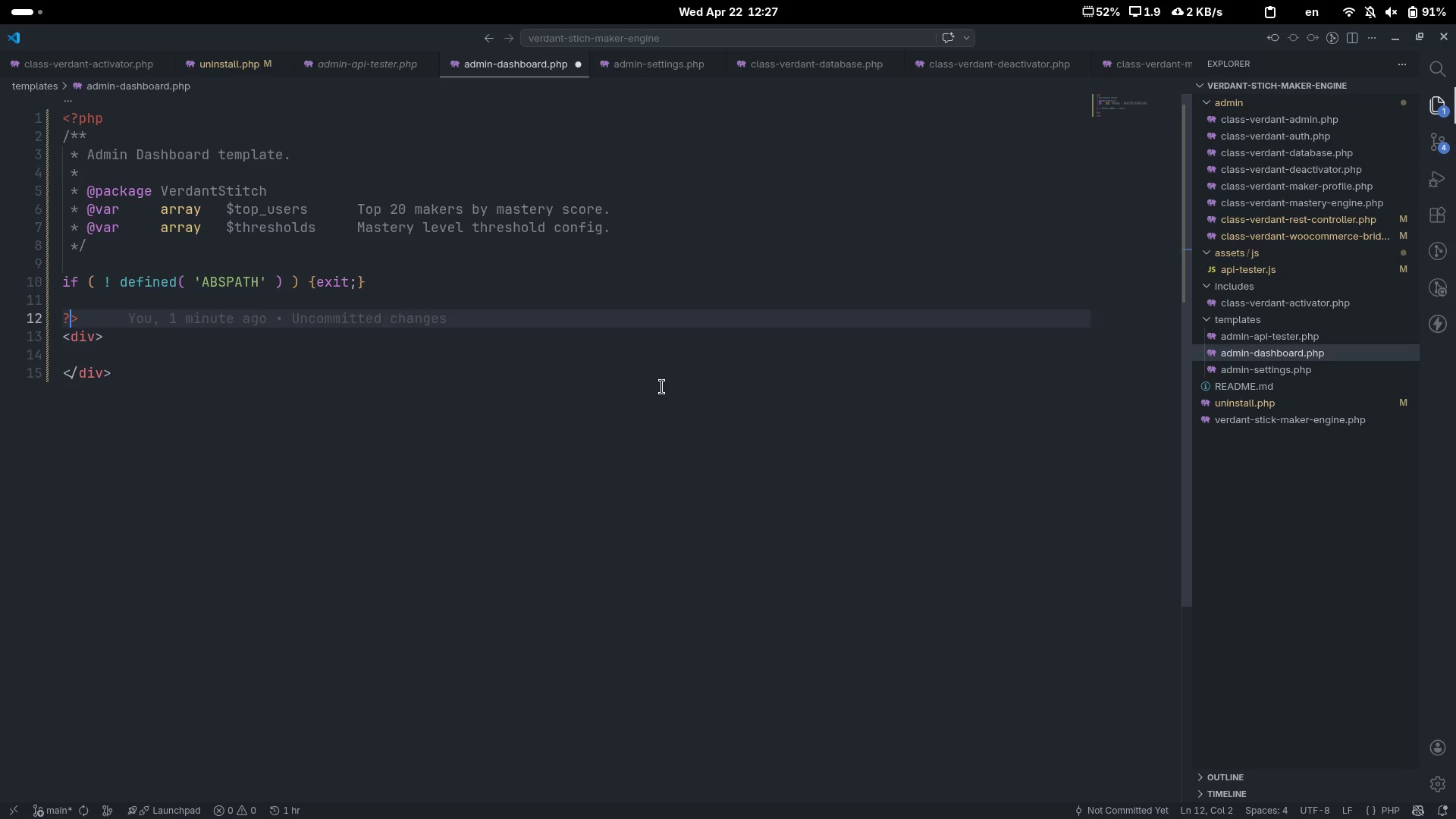 
key(ArrowDown)
 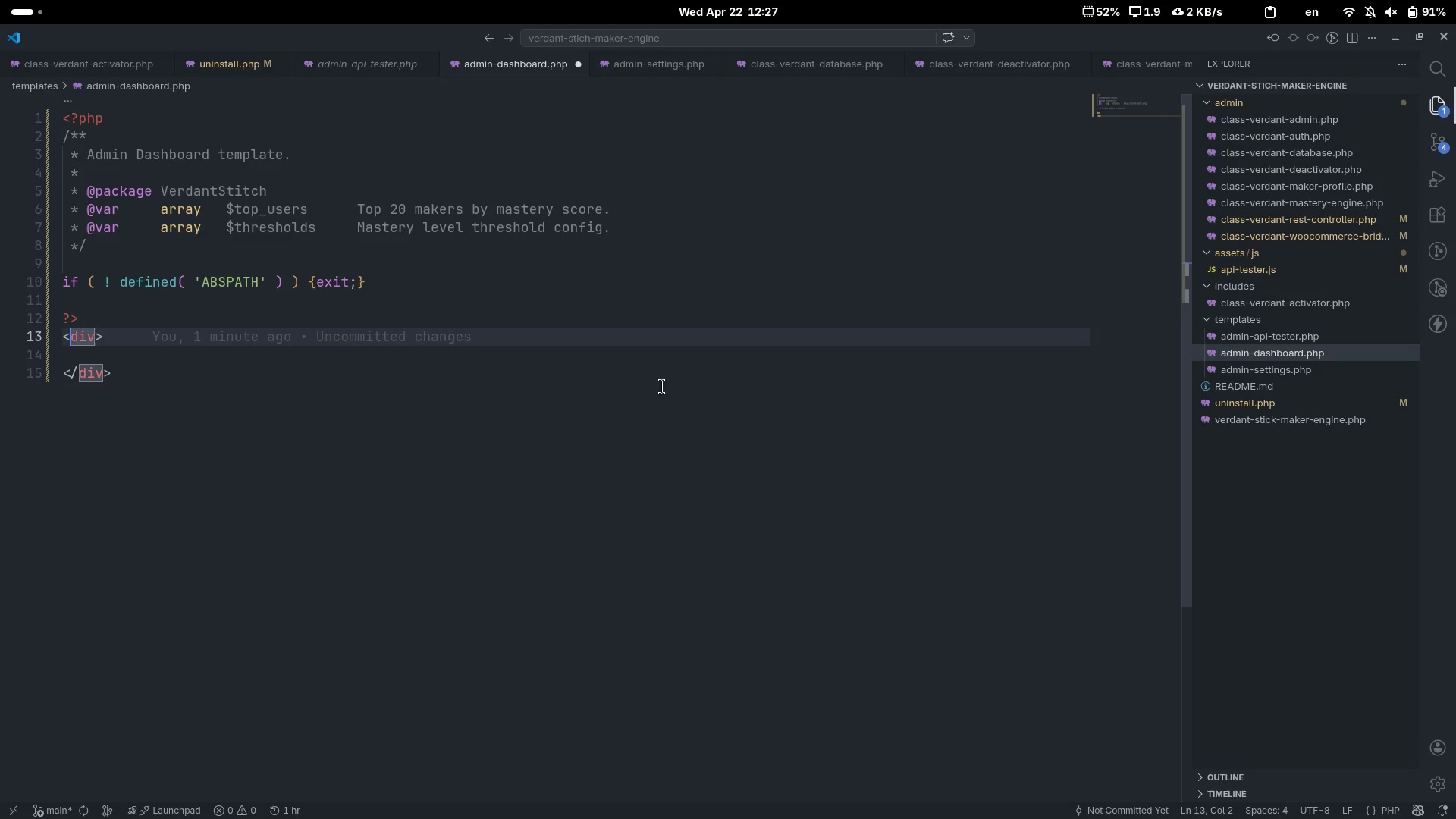 
key(ArrowRight)
 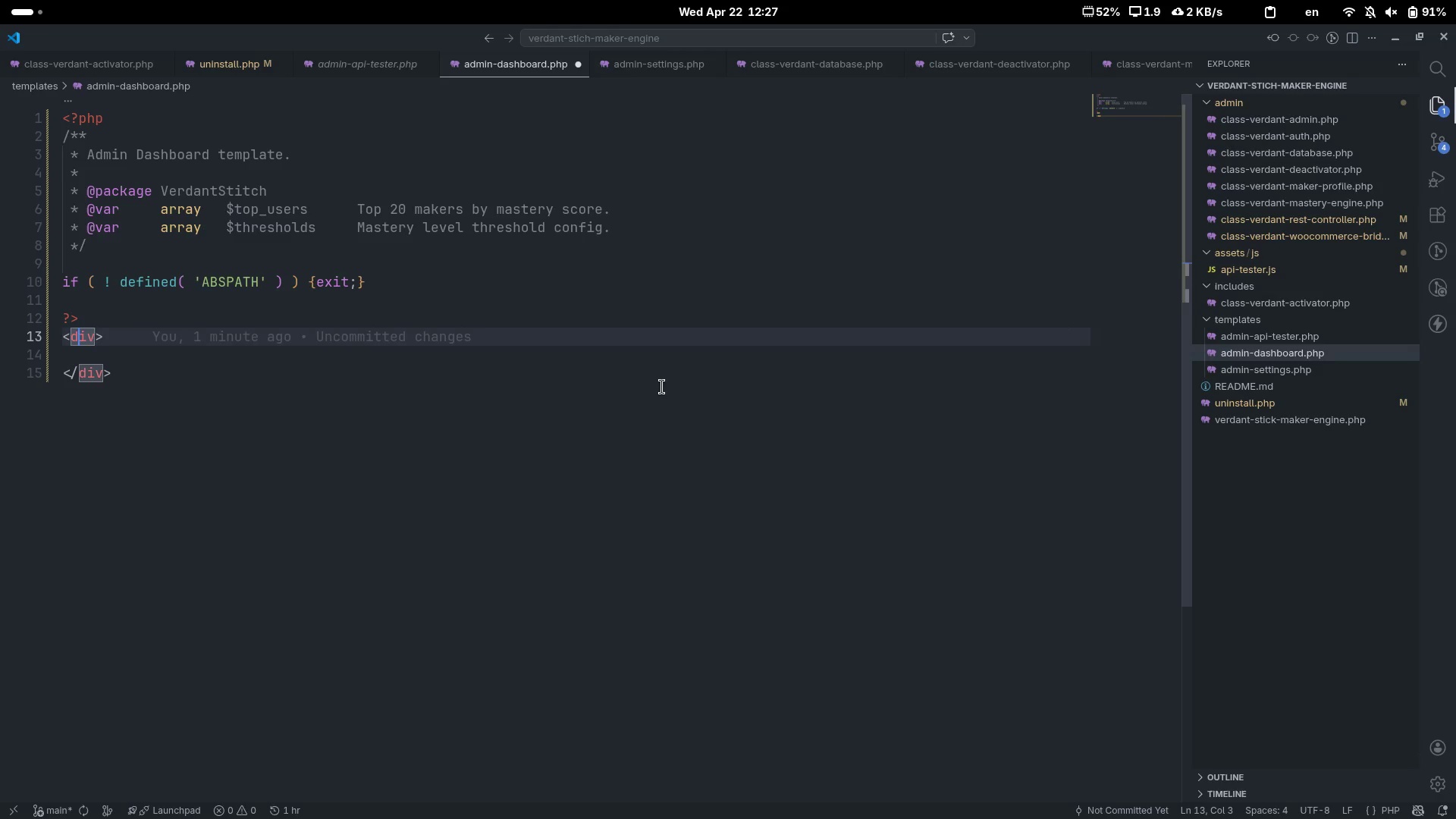 
key(Control+ControlLeft)
 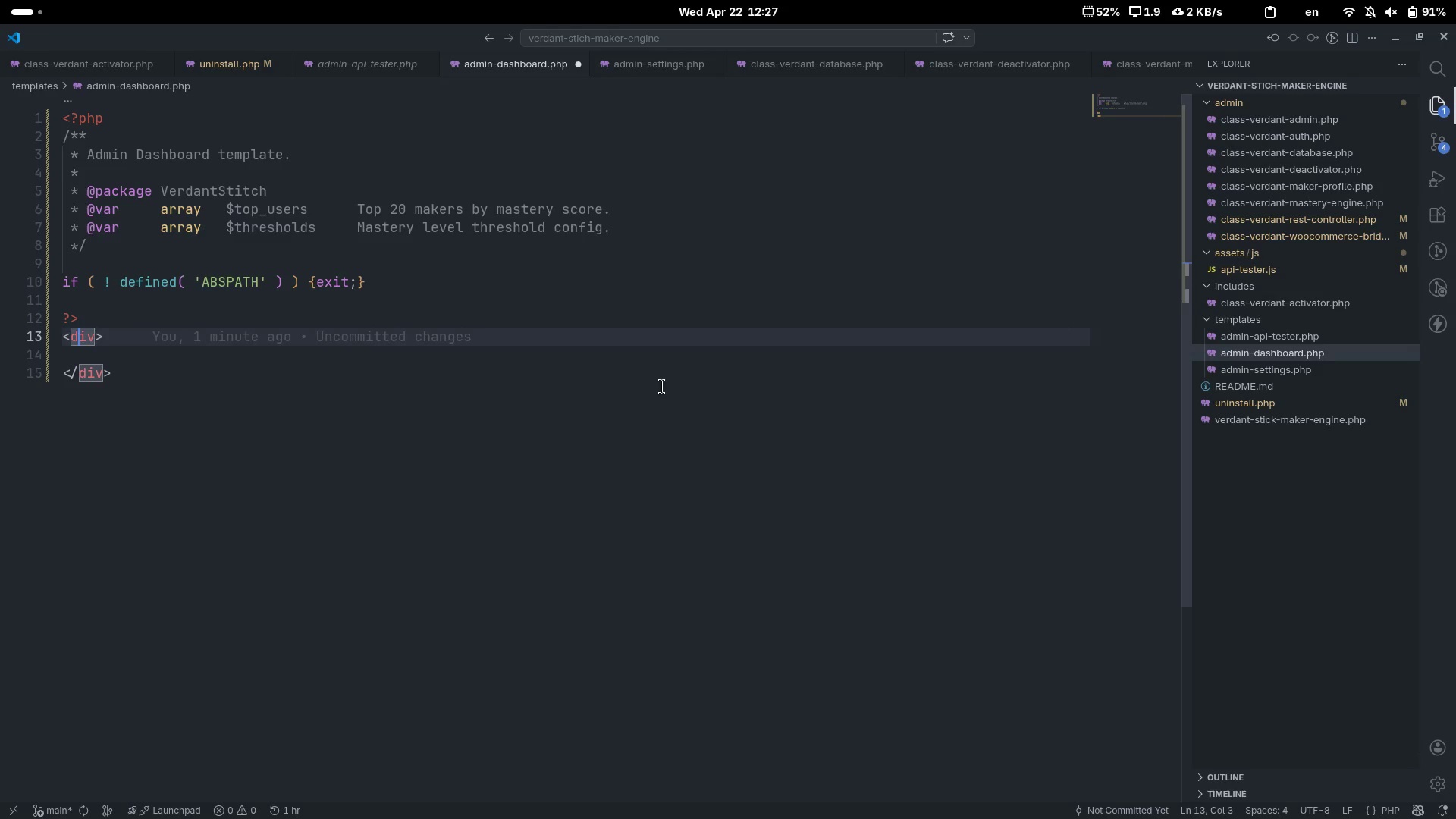 
key(Control+ArrowRight)
 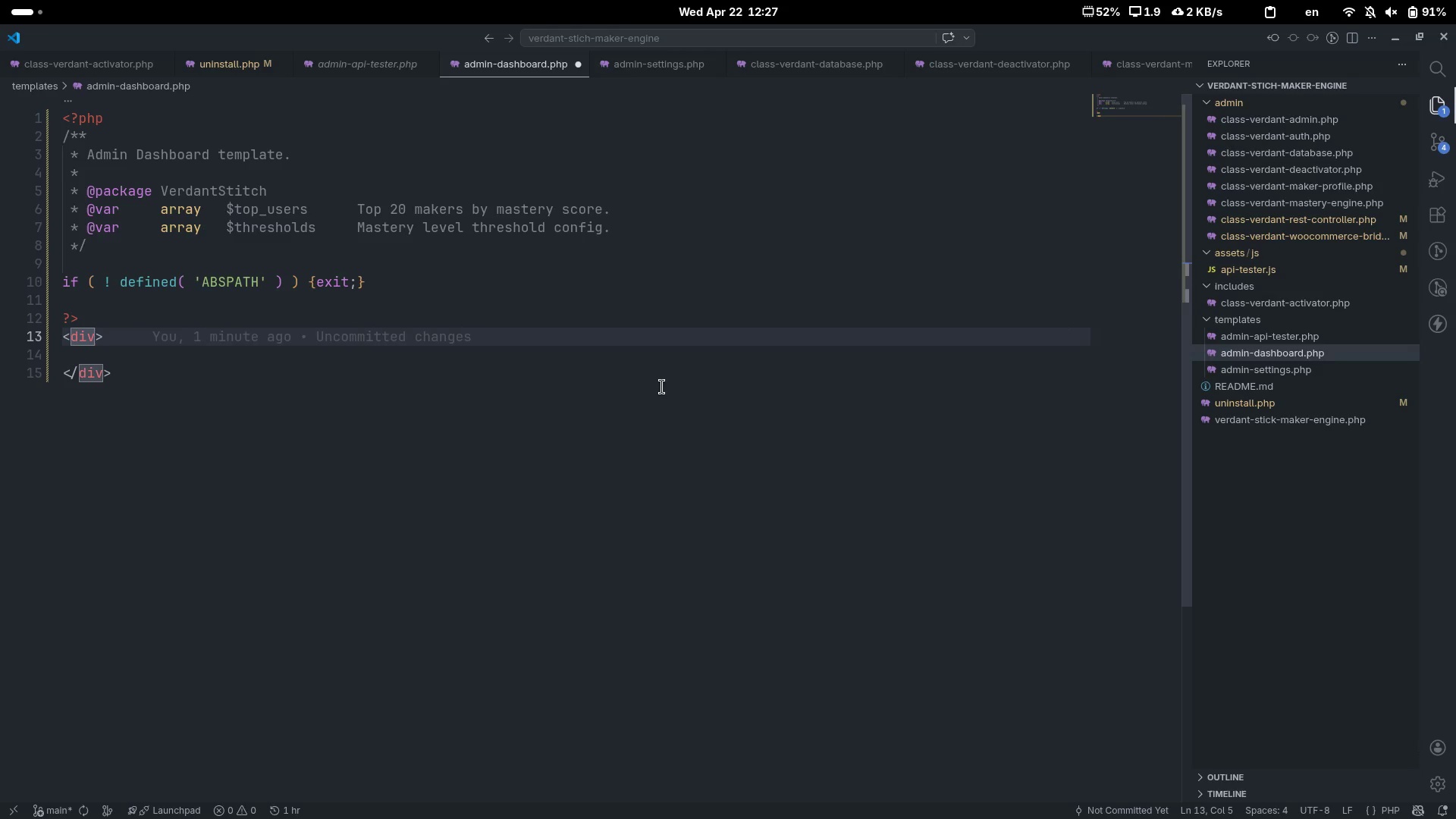 
type( class="")
 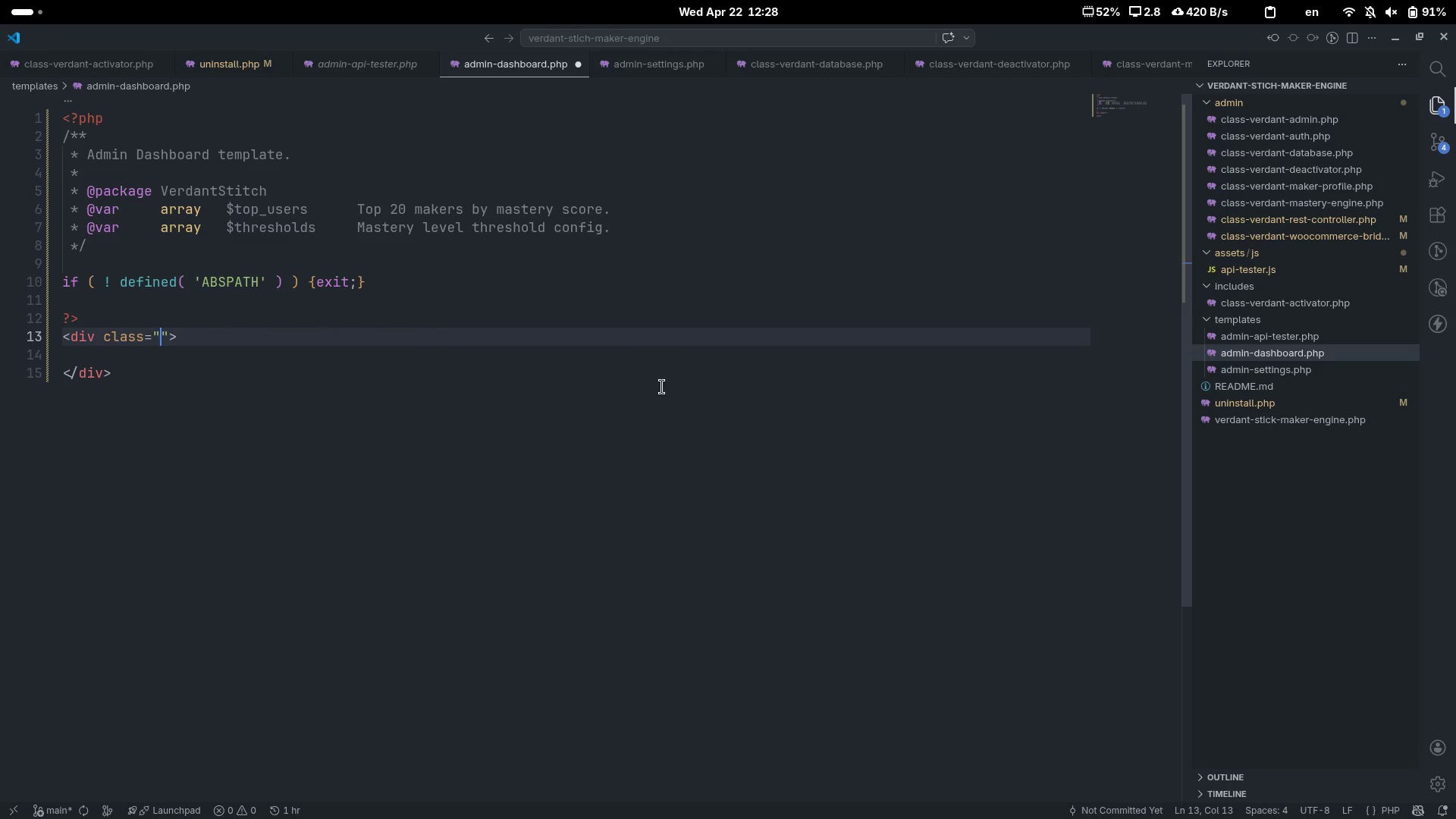 
 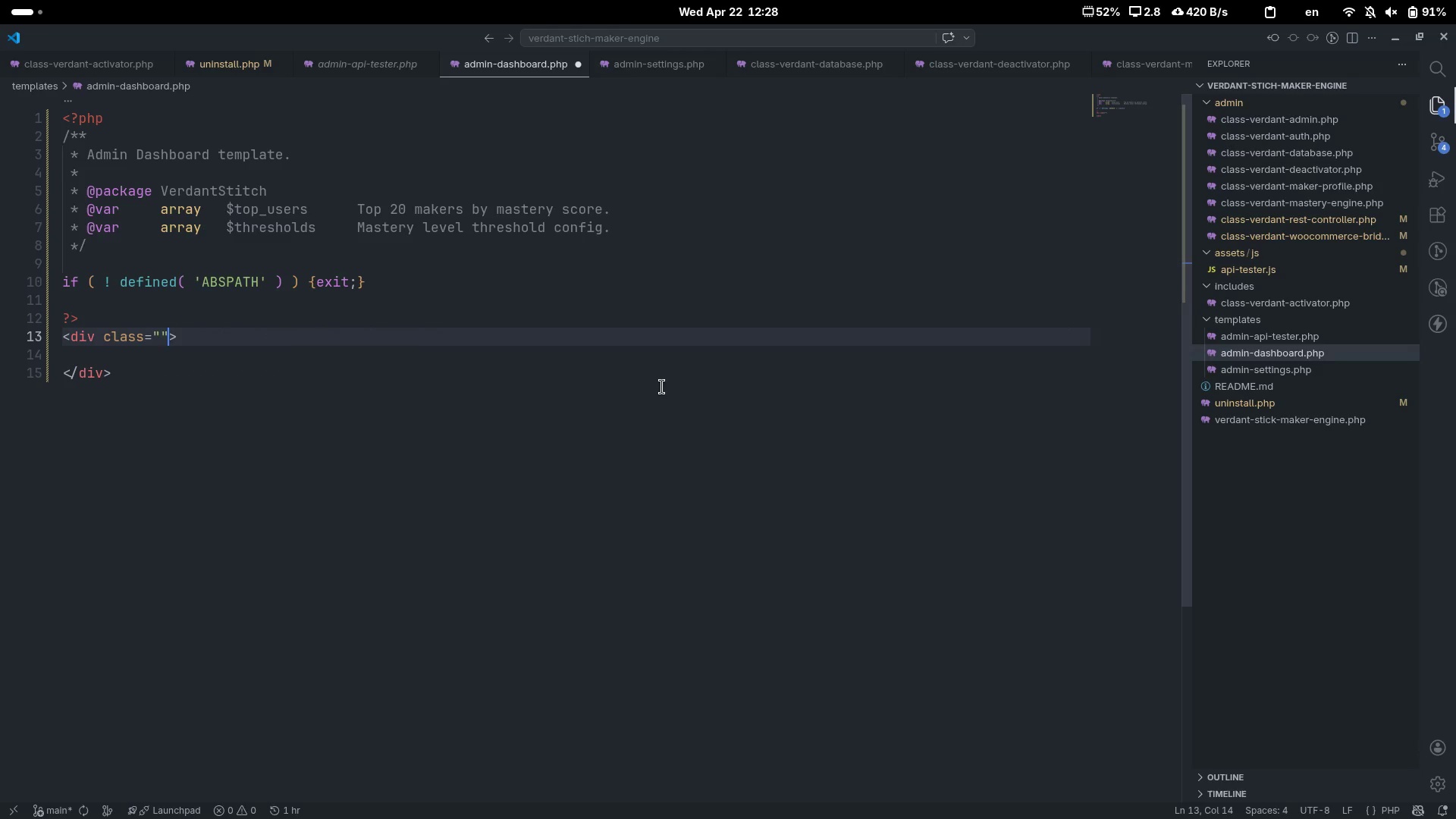 
key(ArrowLeft)
 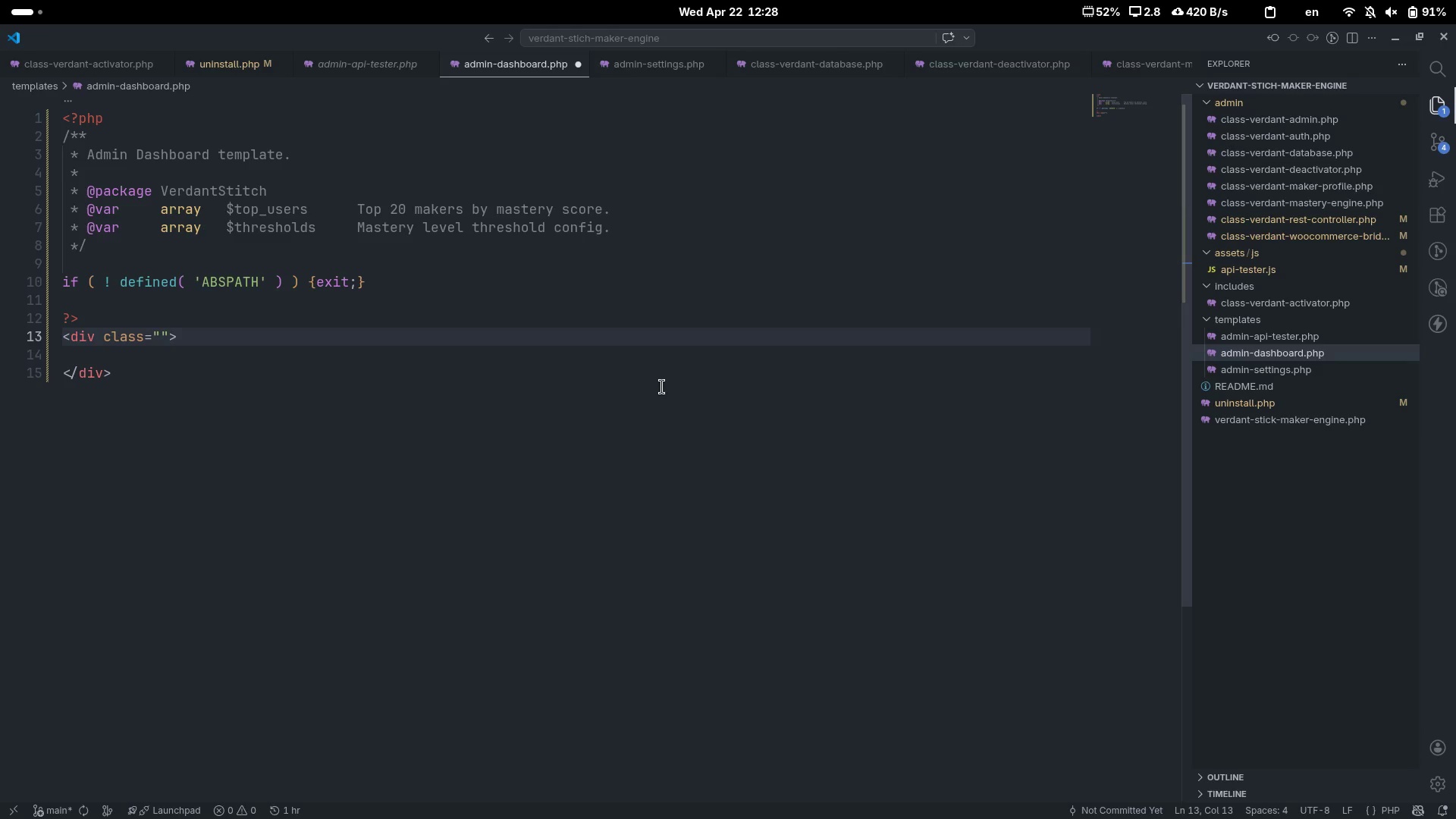 
type(wrap verdant-r)
key(Backspace)
type(wrp)
key(Backspace)
type(ap)
 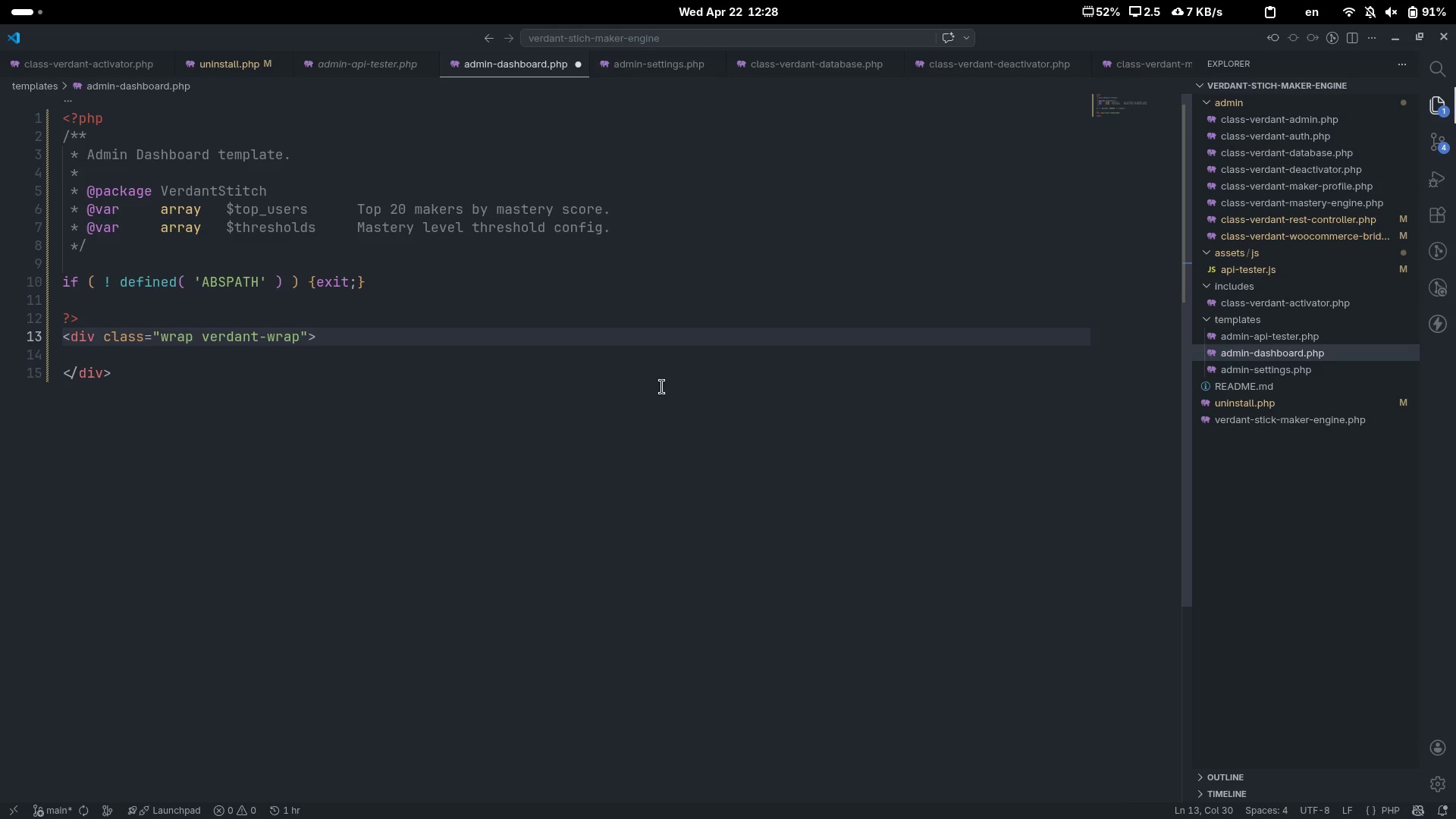 
key(ArrowRight)
 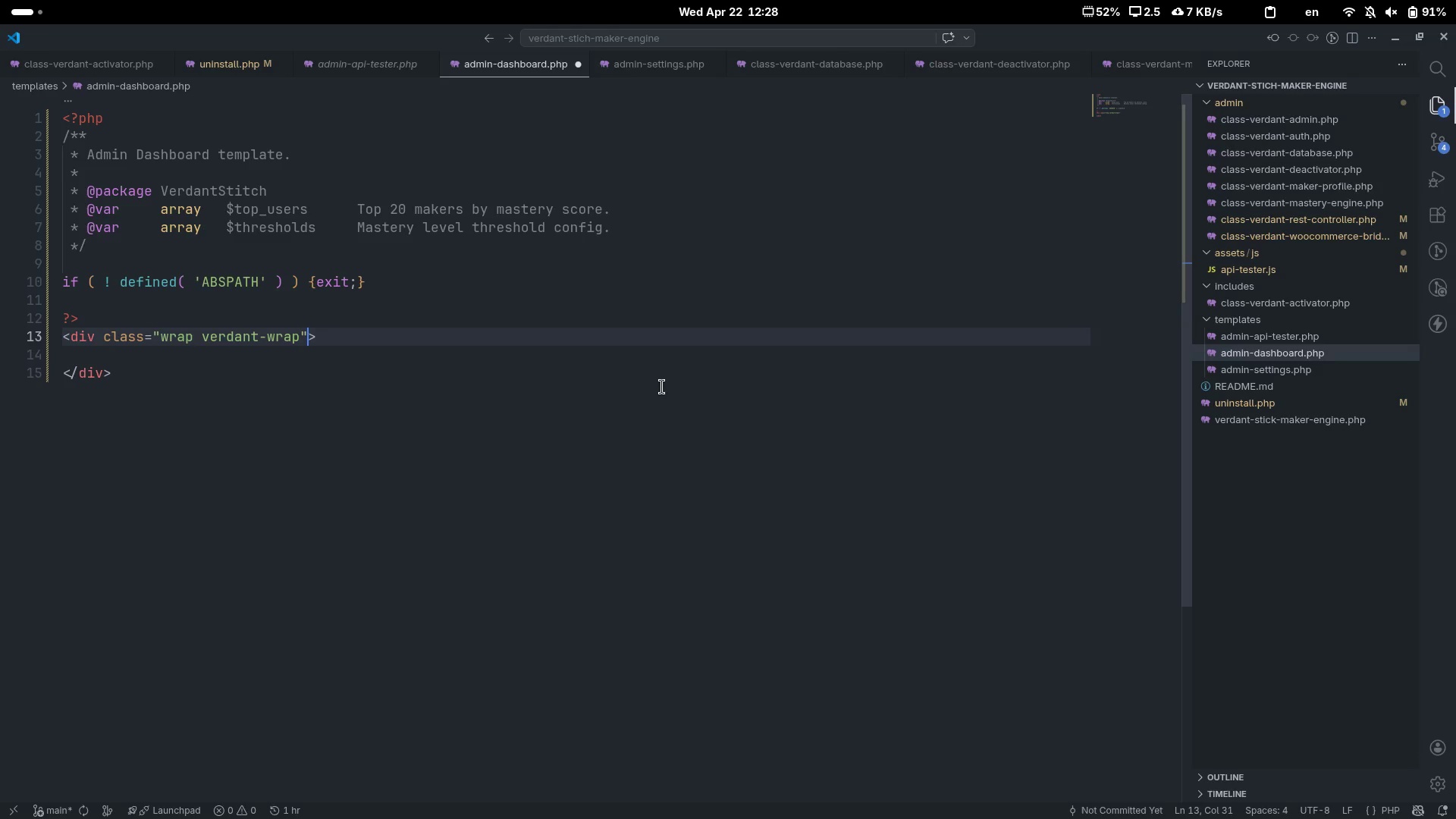 
key(ArrowRight)
 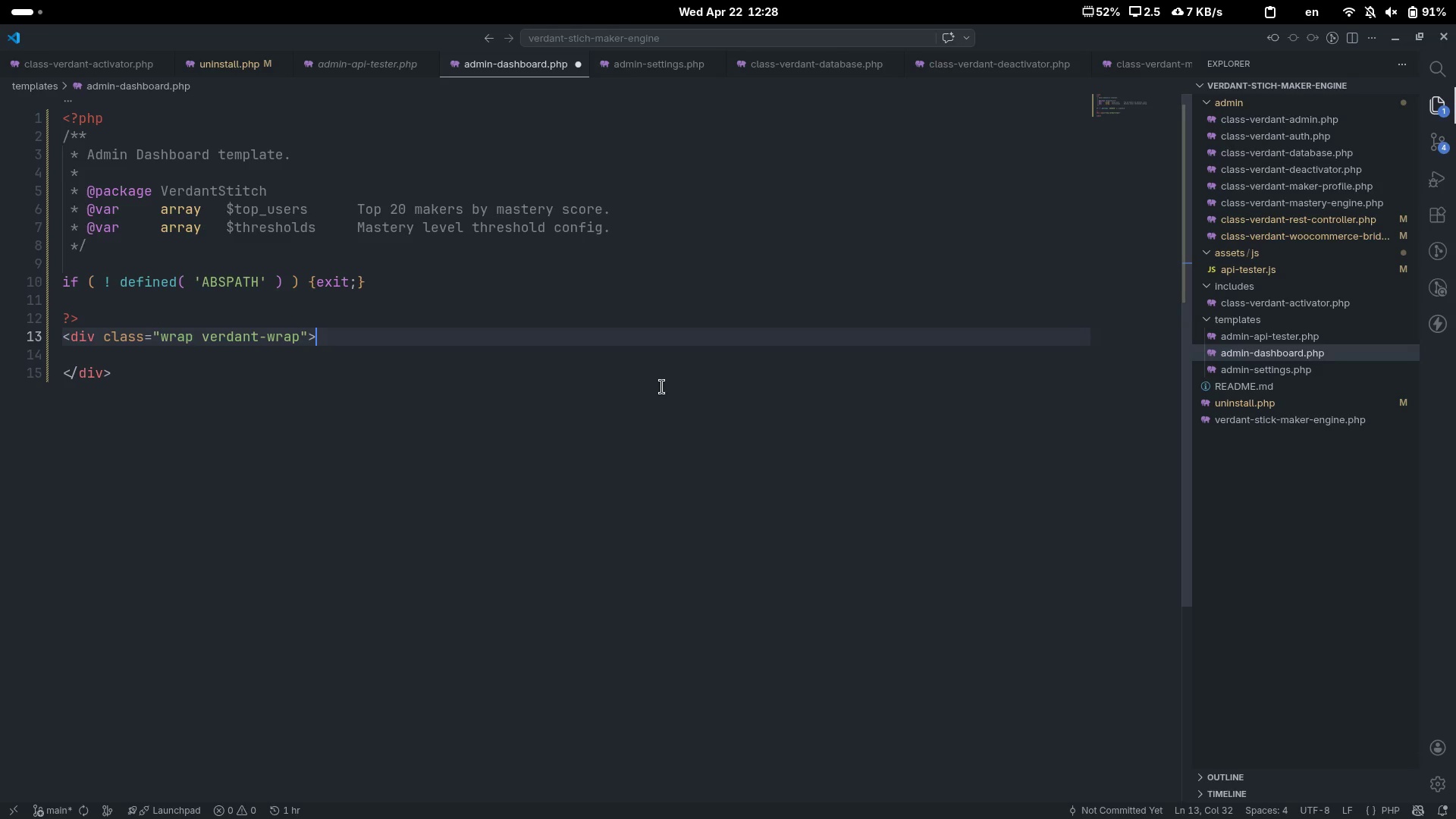 
key(Enter)
 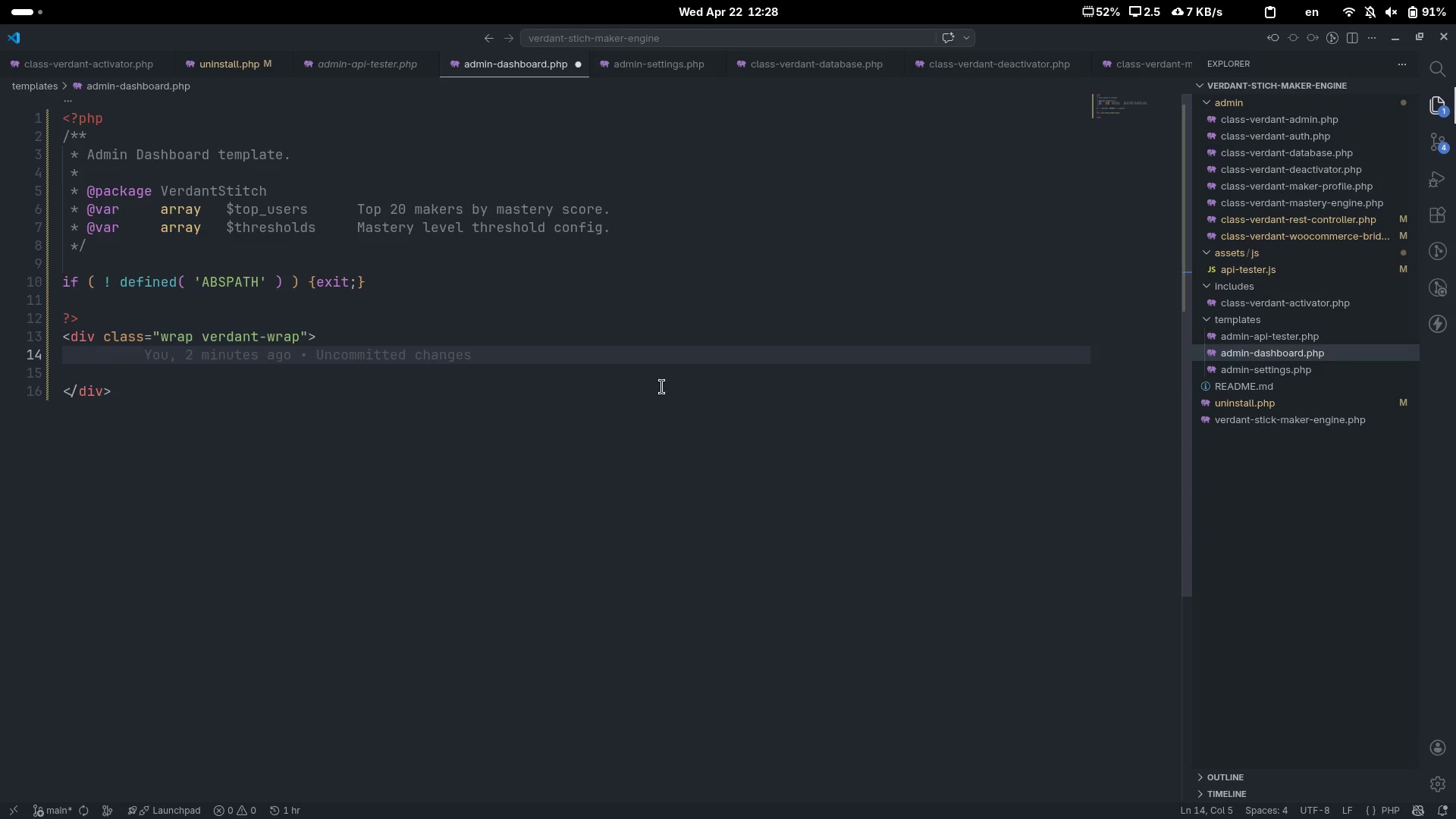 
type(<h1 class="")
 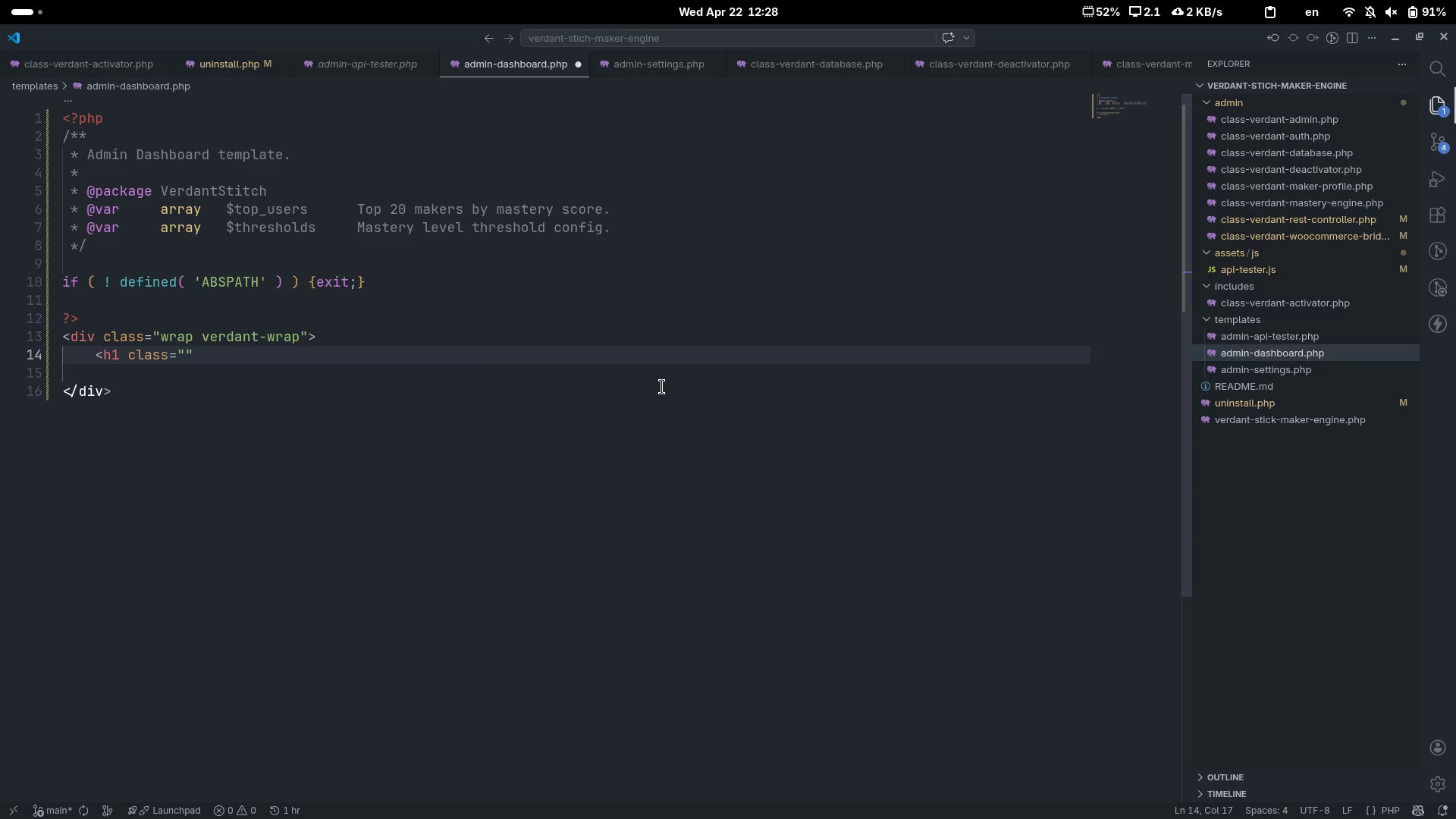 
key(Shift+Period)
 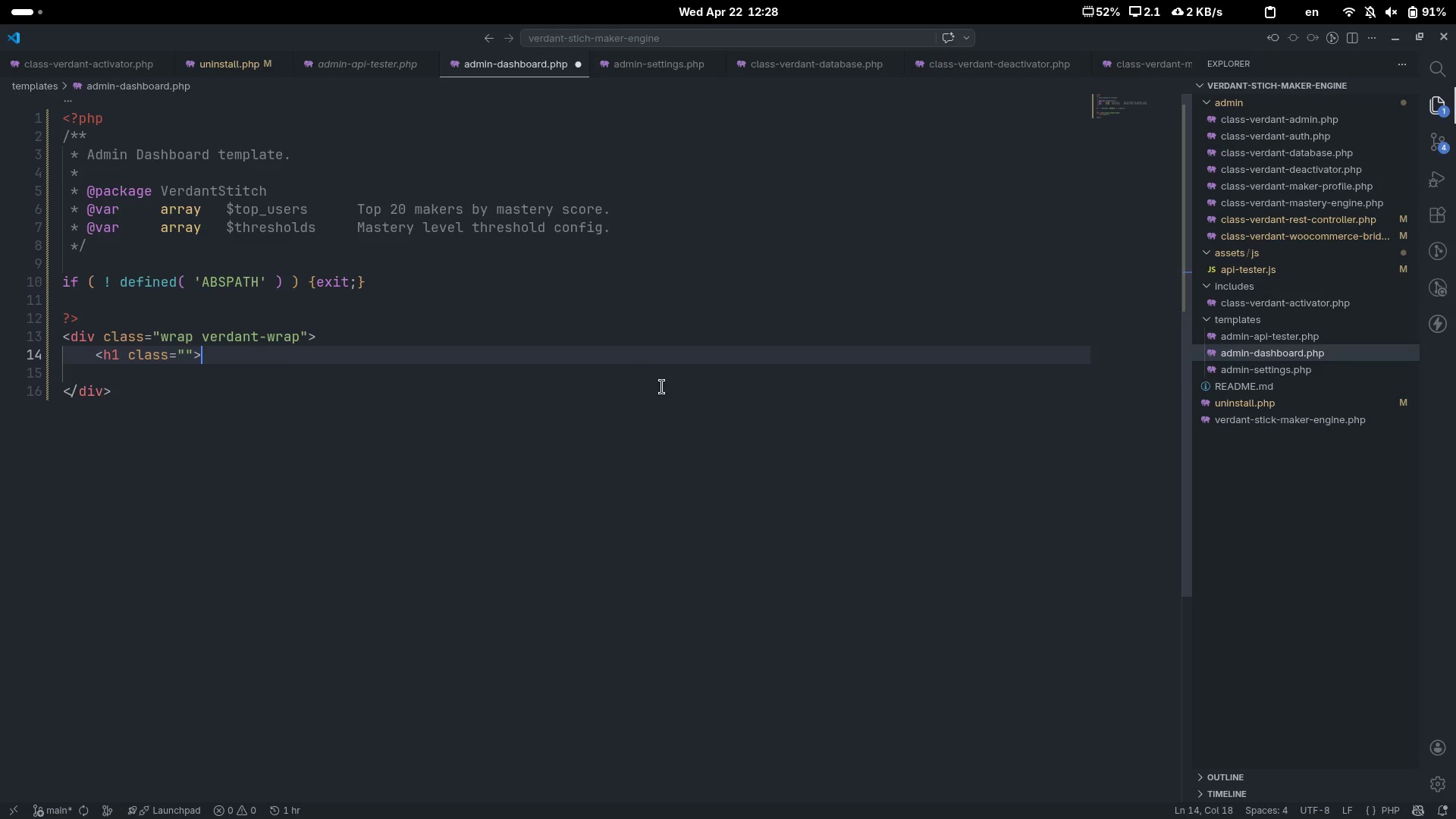 
key(Shift+Comma)
 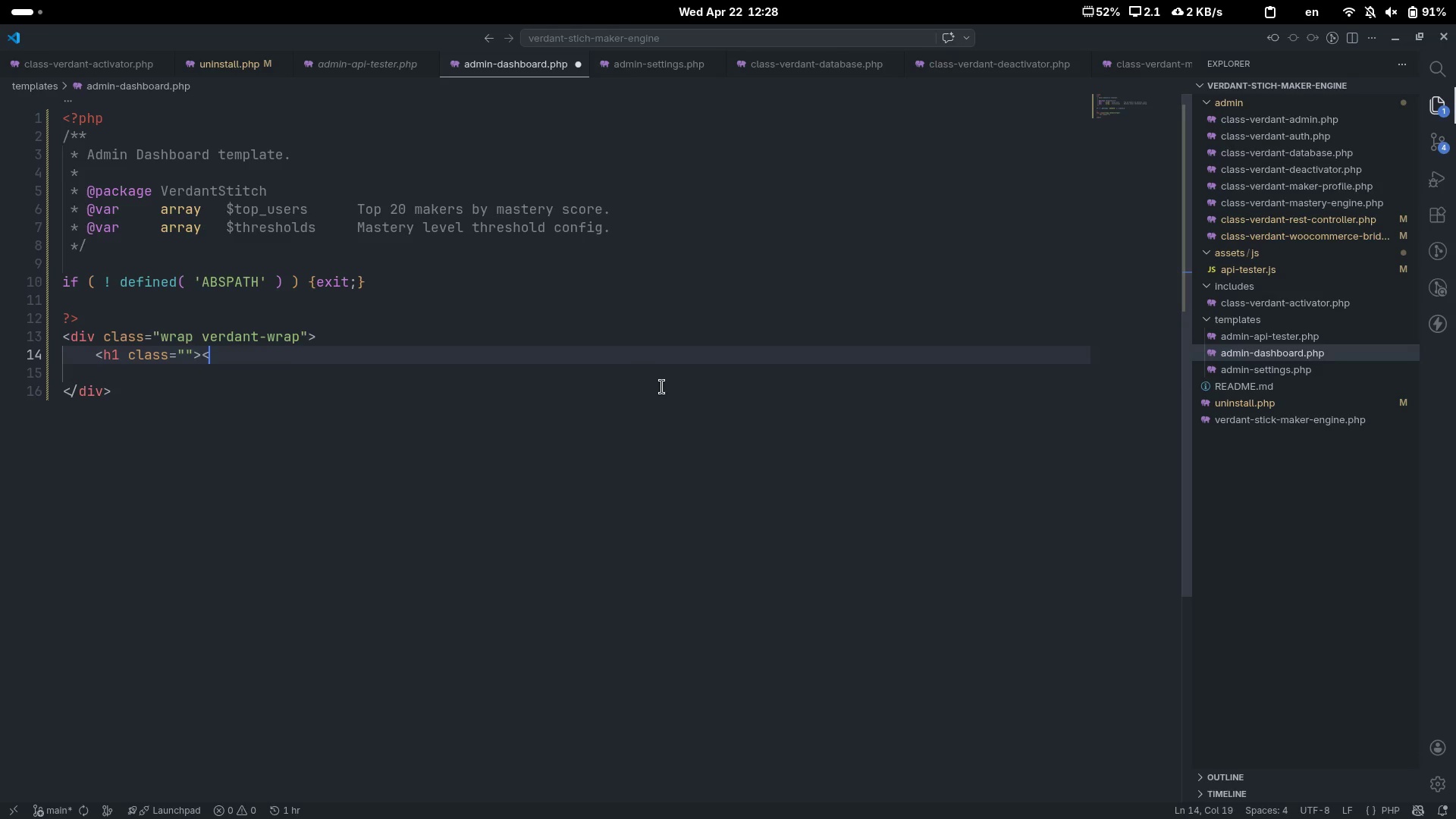 
key(Shift+Period)
 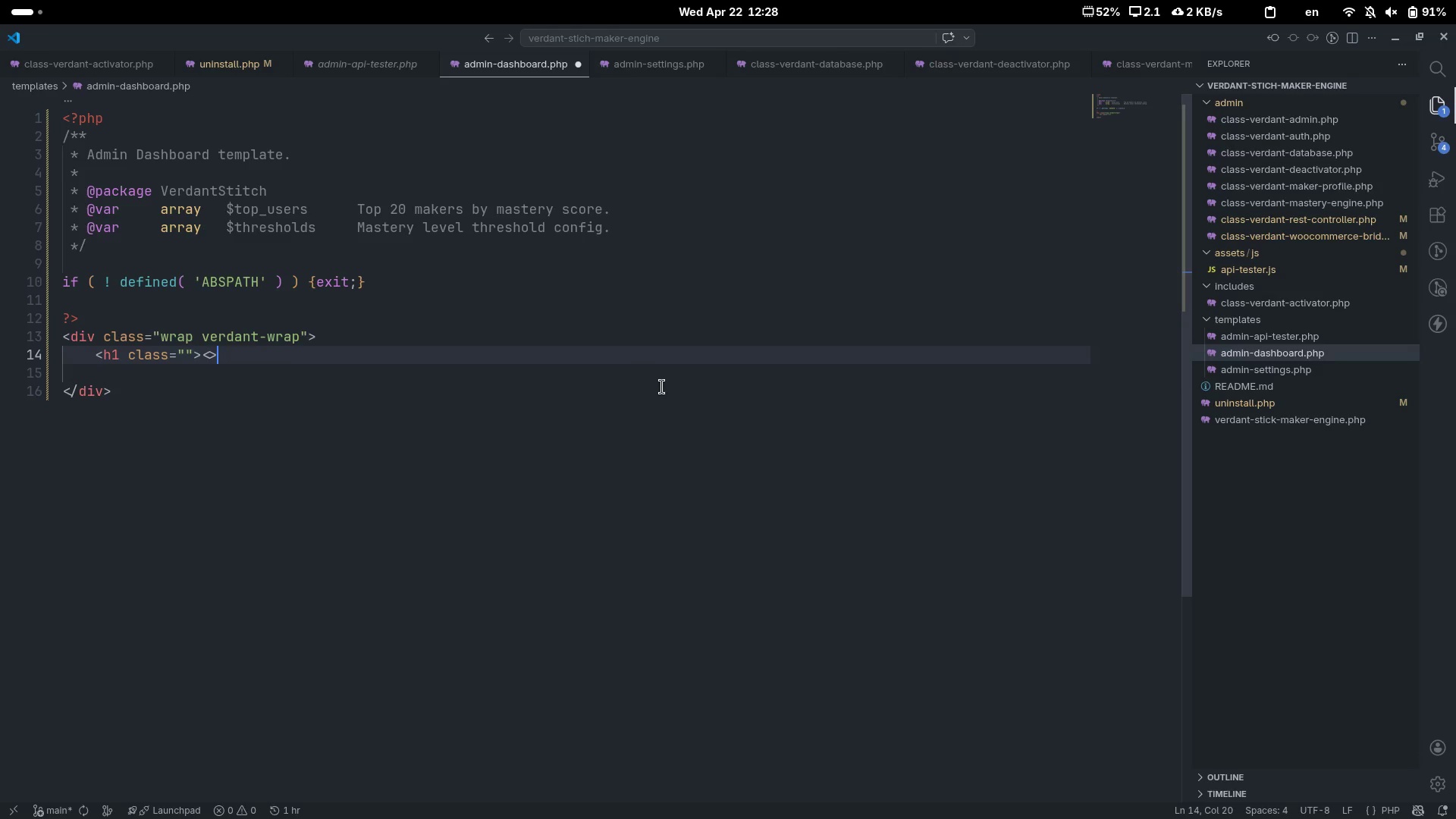 
key(ArrowLeft)
 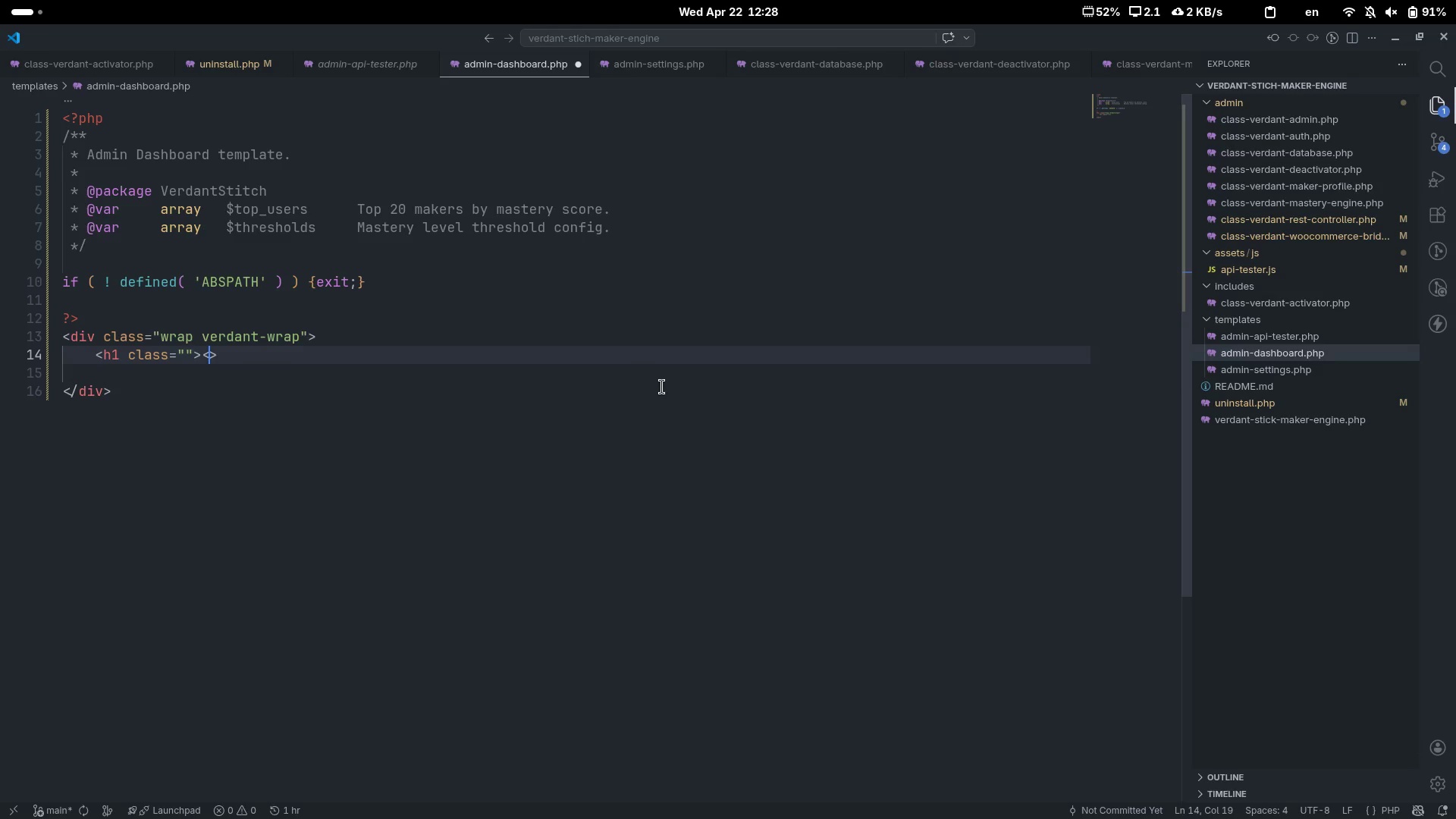 
type(/h1)
 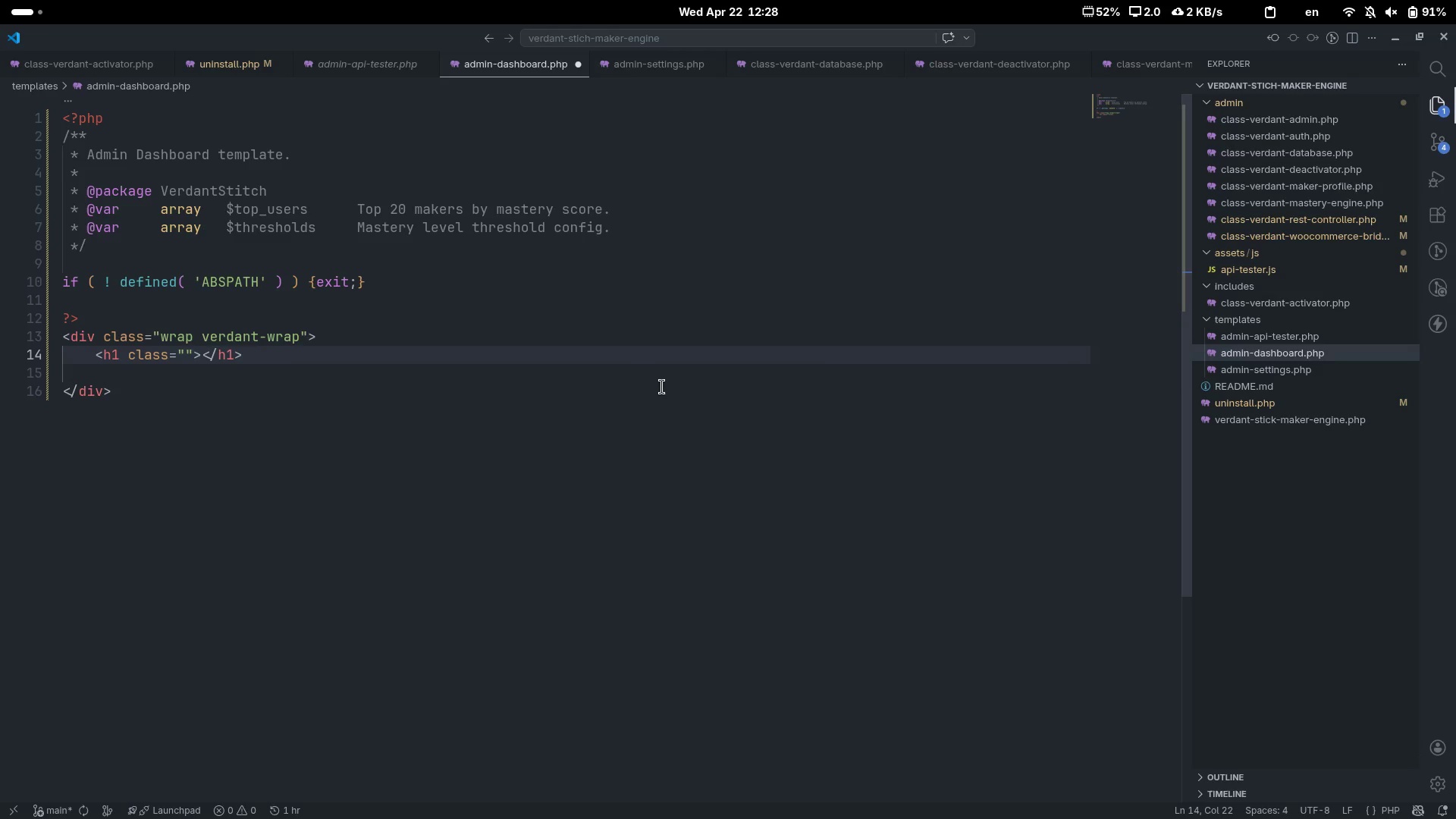 
key(ArrowLeft)
 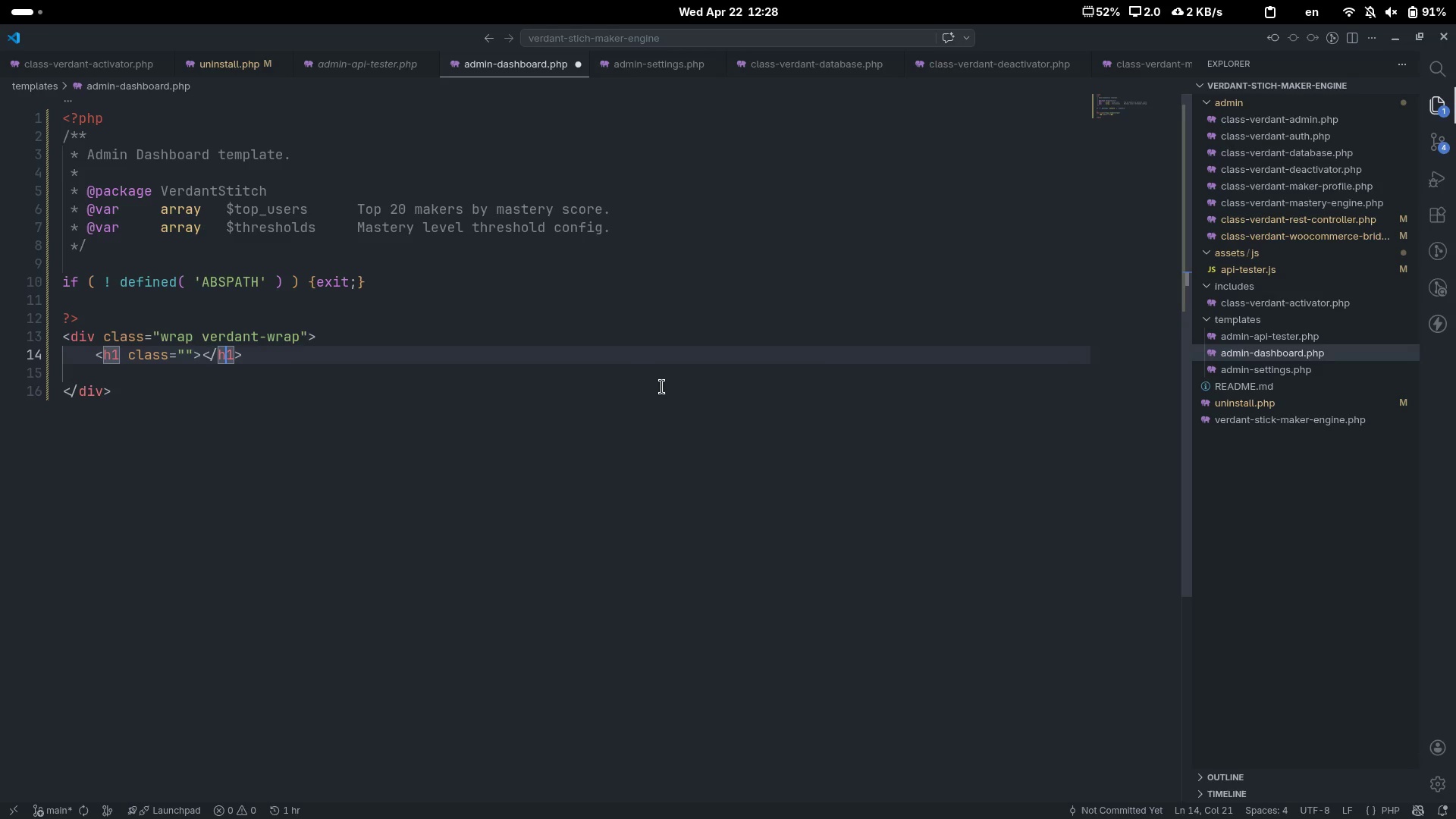 
key(ArrowLeft)
 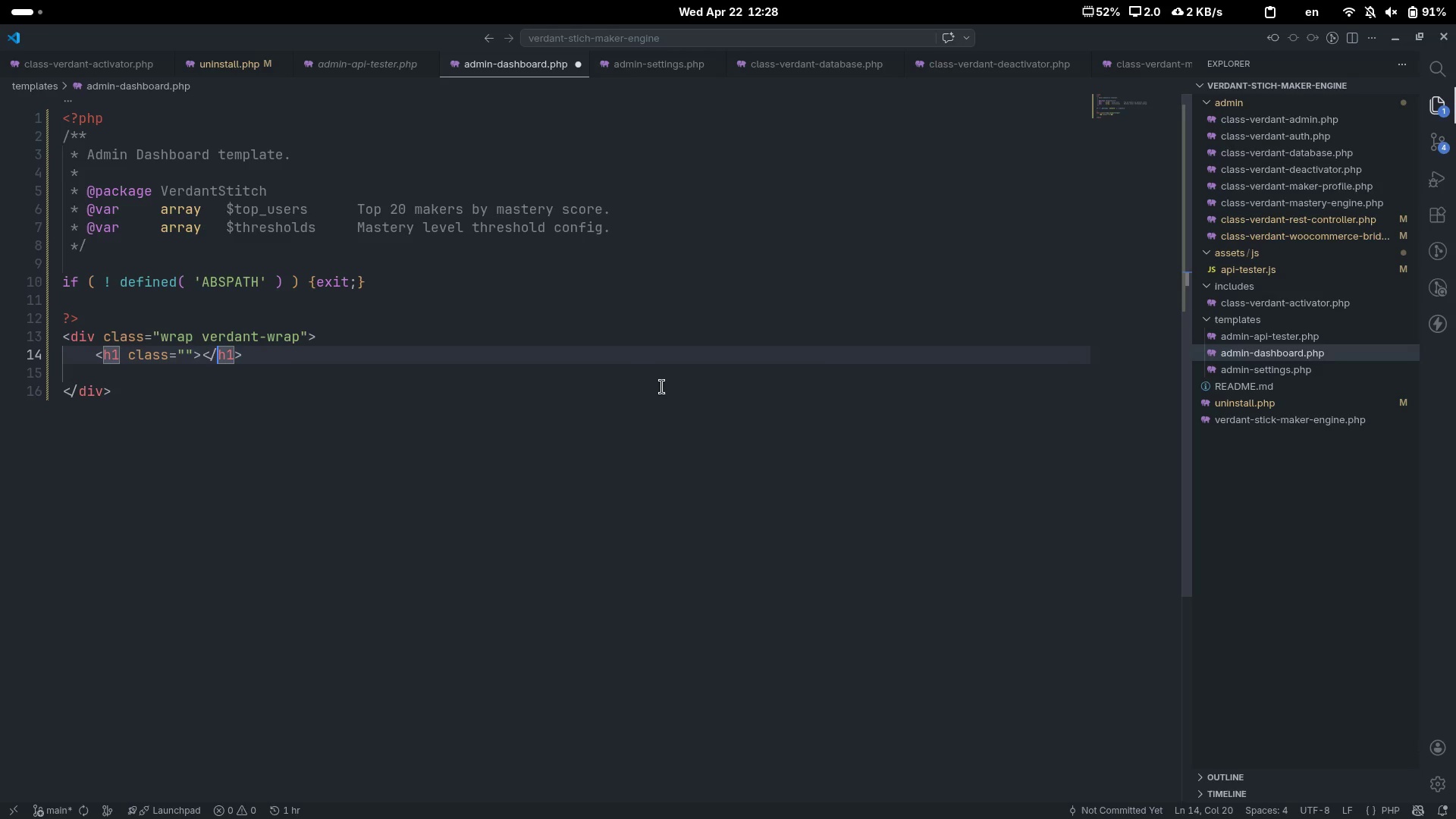 
key(ArrowLeft)
 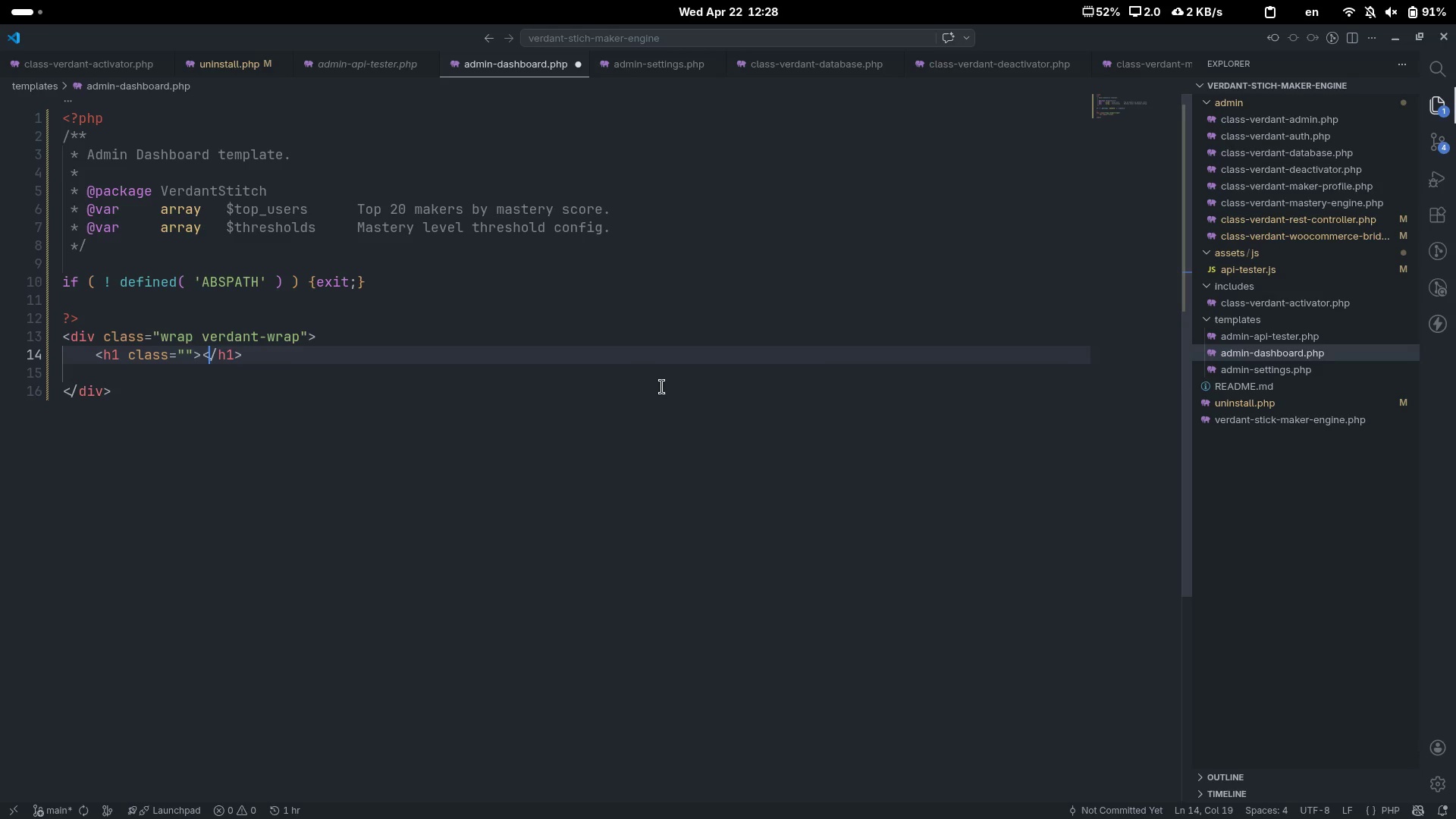 
key(ArrowLeft)
 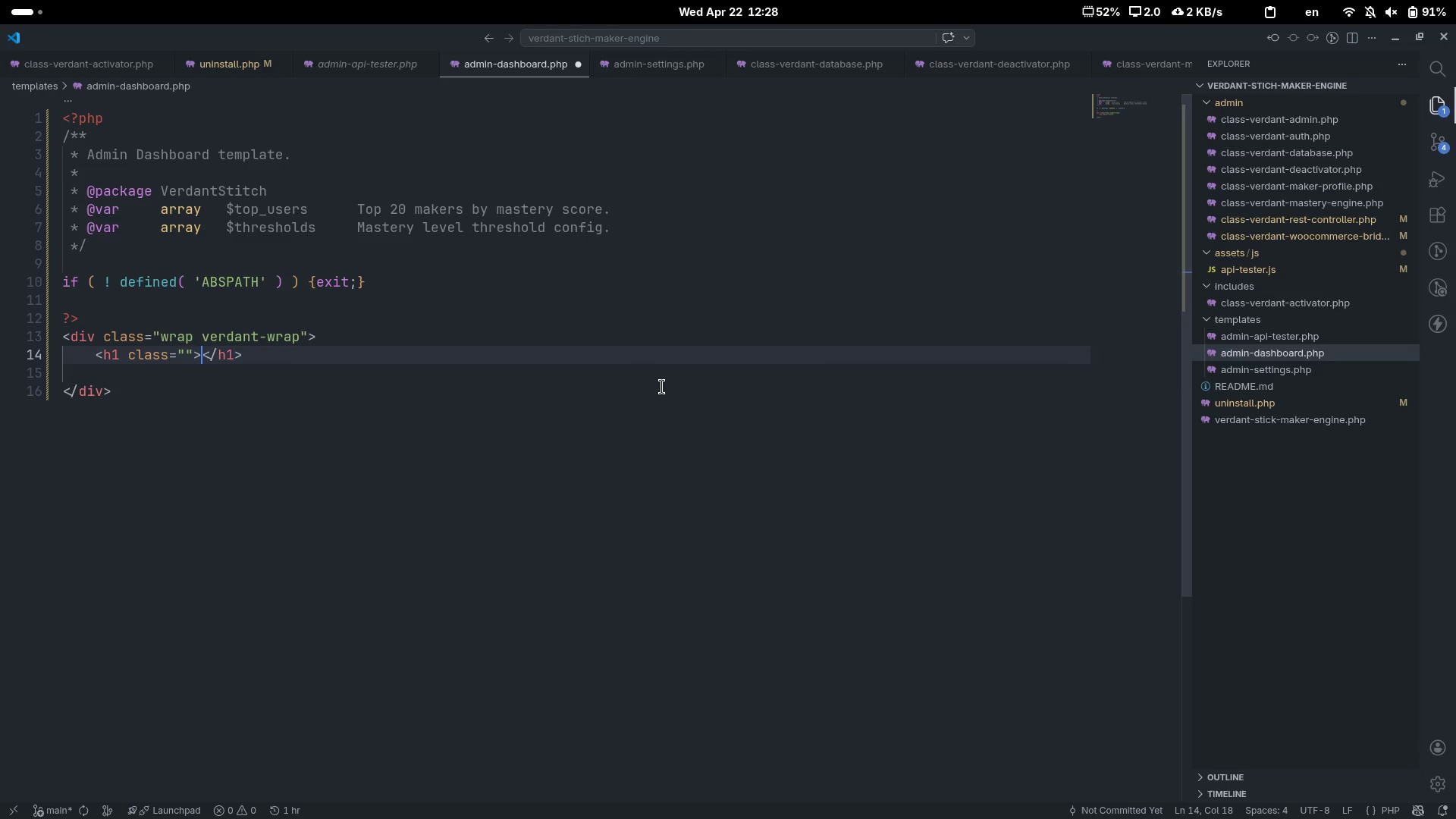 
key(ArrowLeft)
 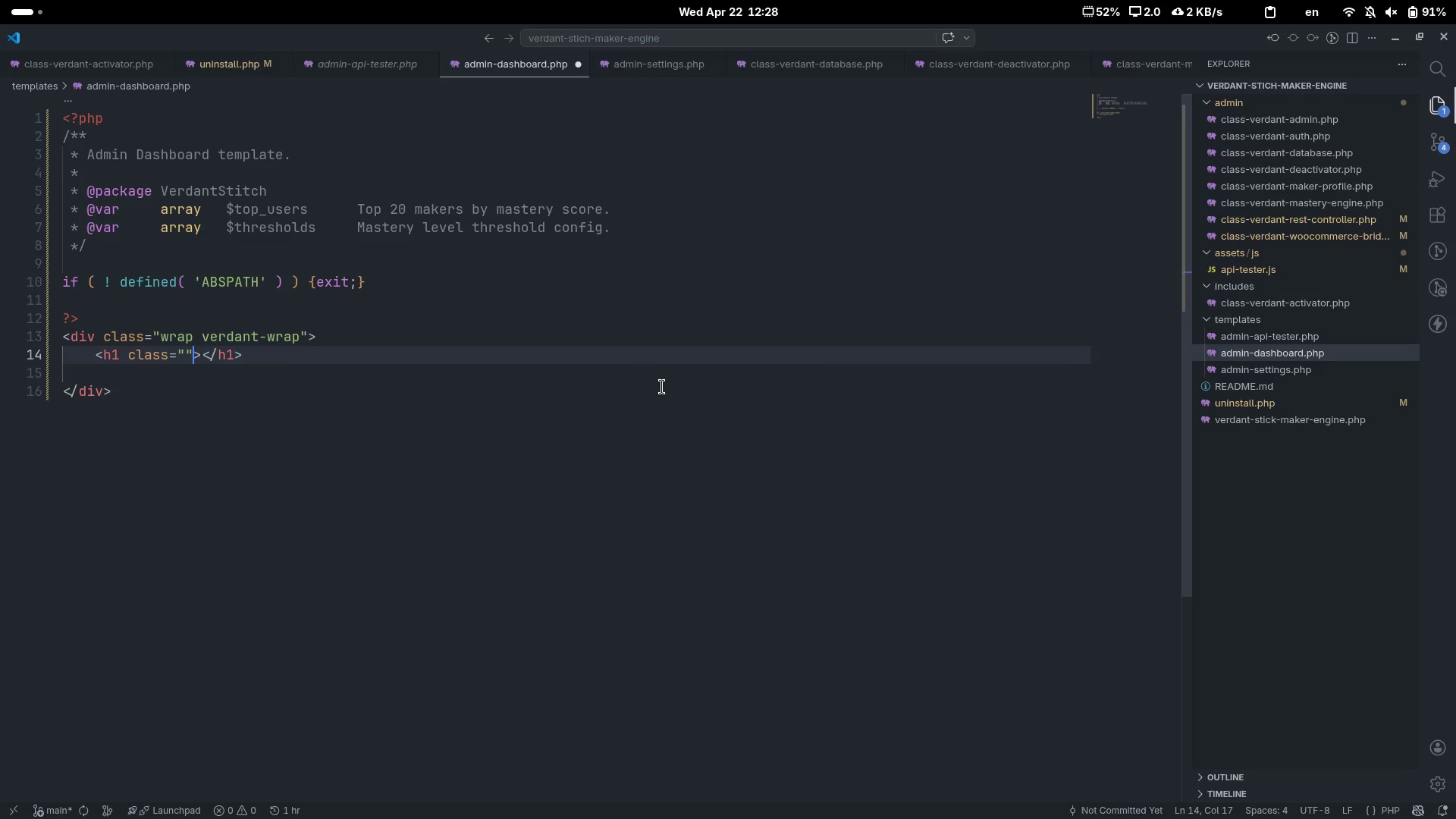 
key(ArrowLeft)
 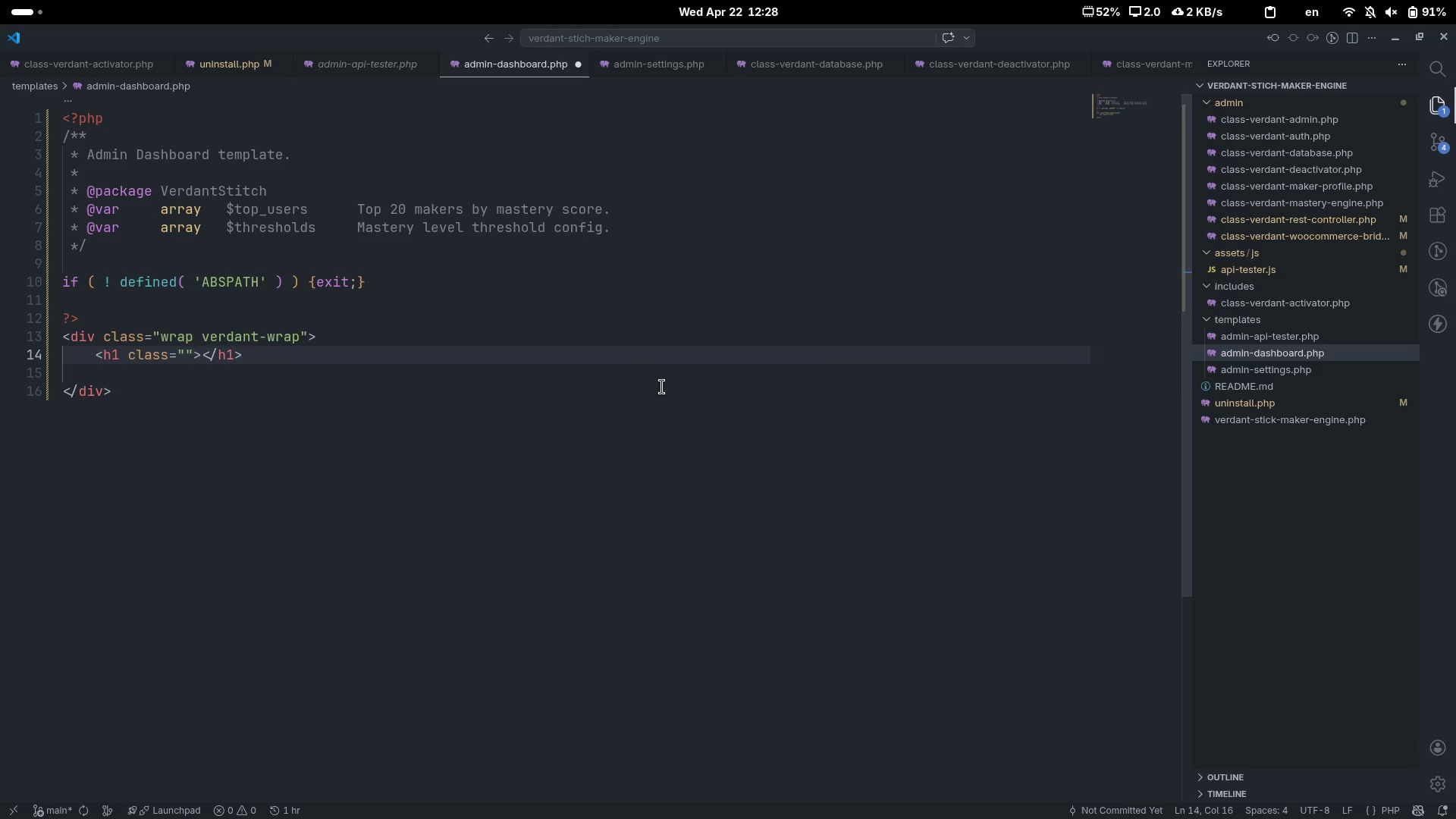 
type(verdant-title)
 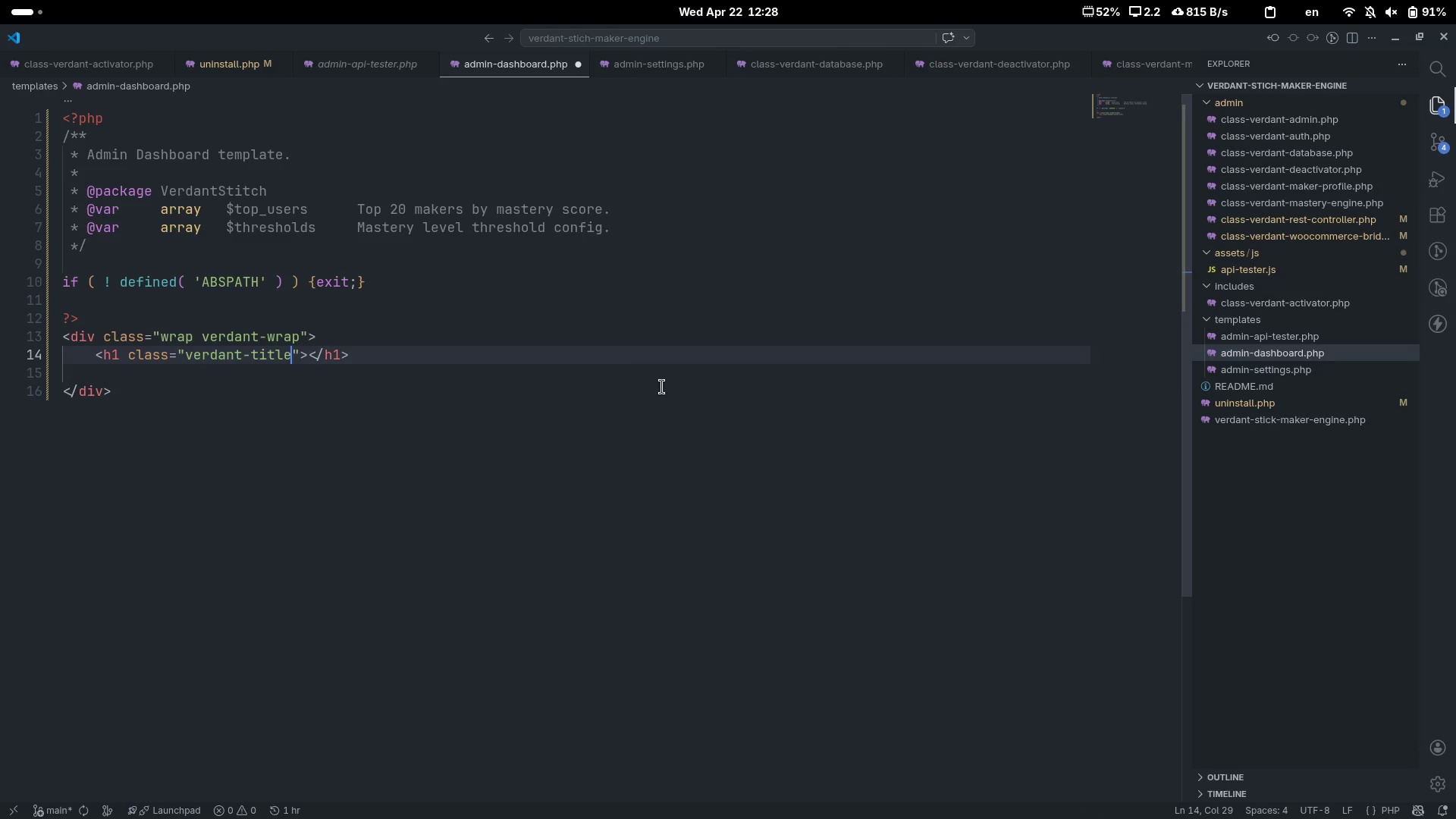 
key(ArrowRight)
 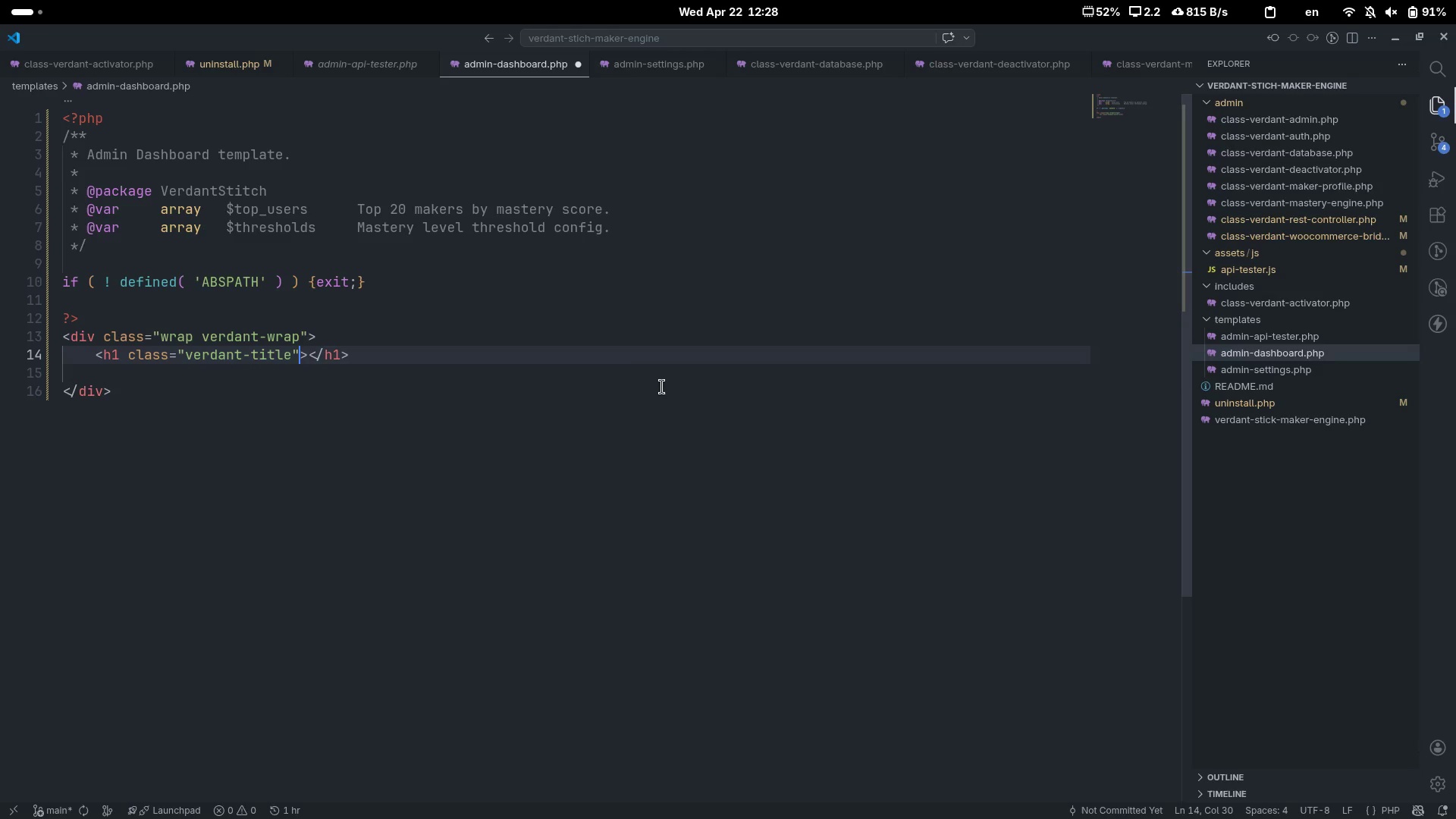 
key(ArrowRight)
 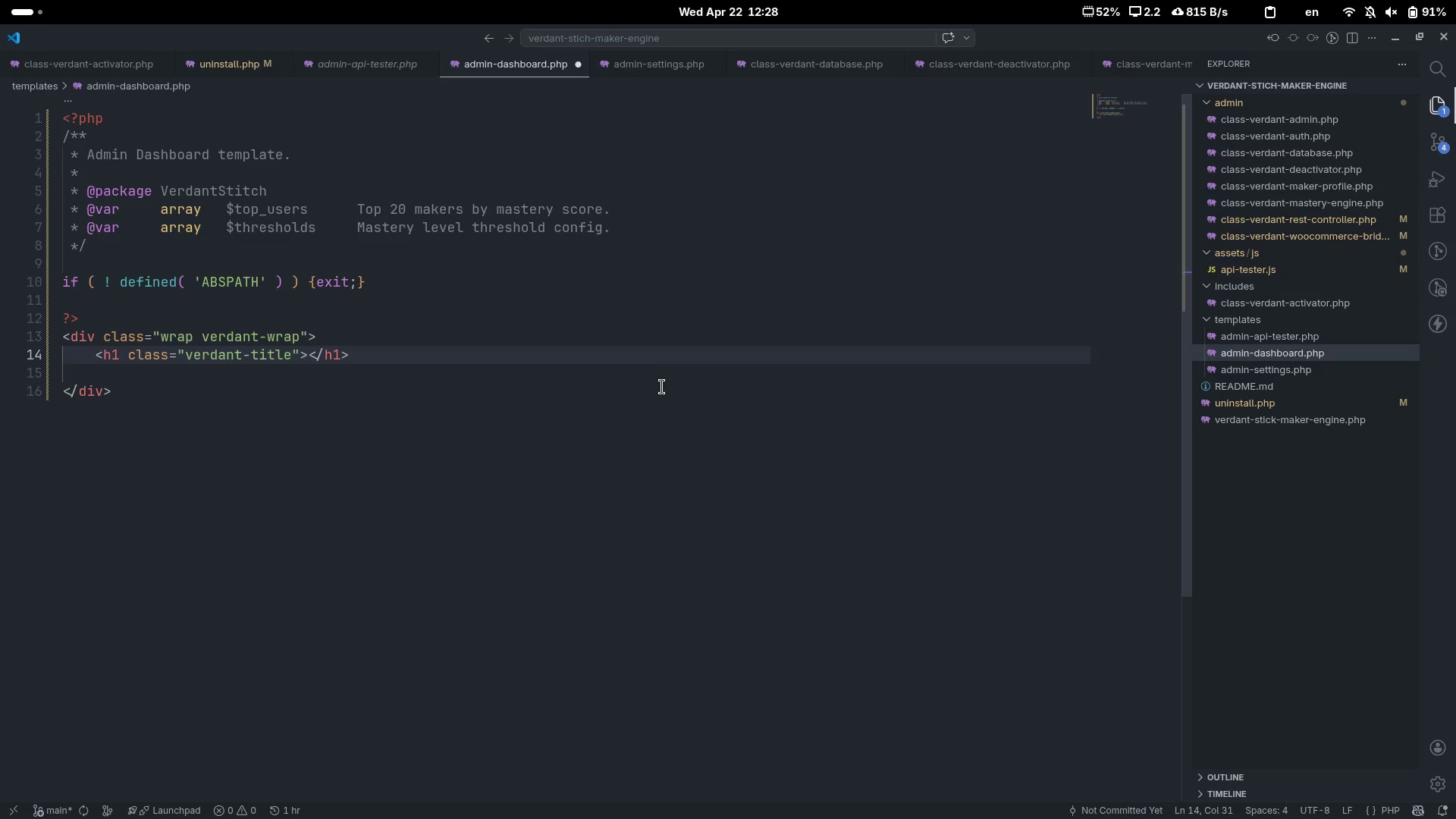 
type(Verdant Str)
key(Backspace)
type(t)
key(Backspace)
type(itch - Maker Dashb)
key(Tab)
 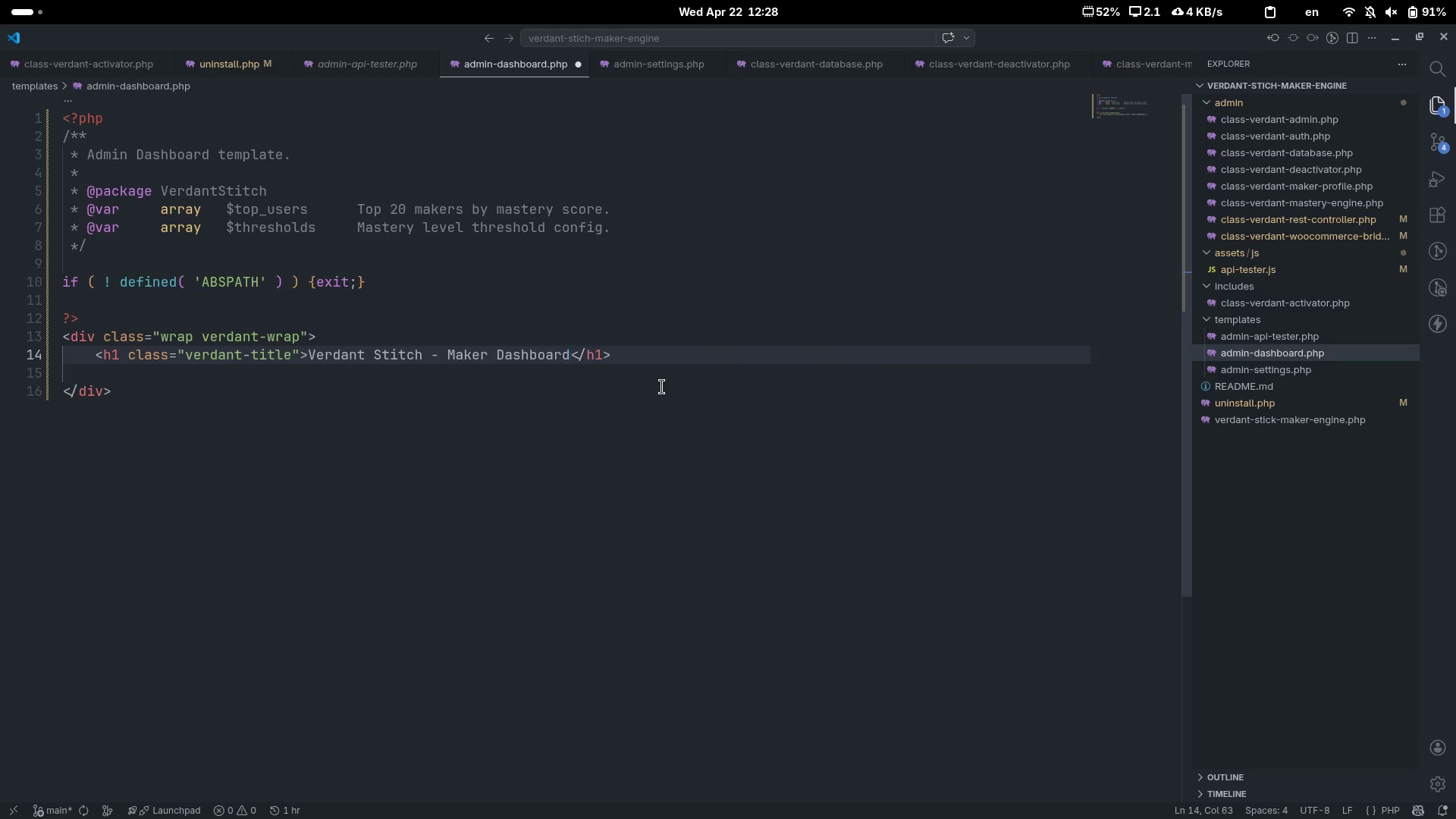 
key(Control+ArrowRight)
 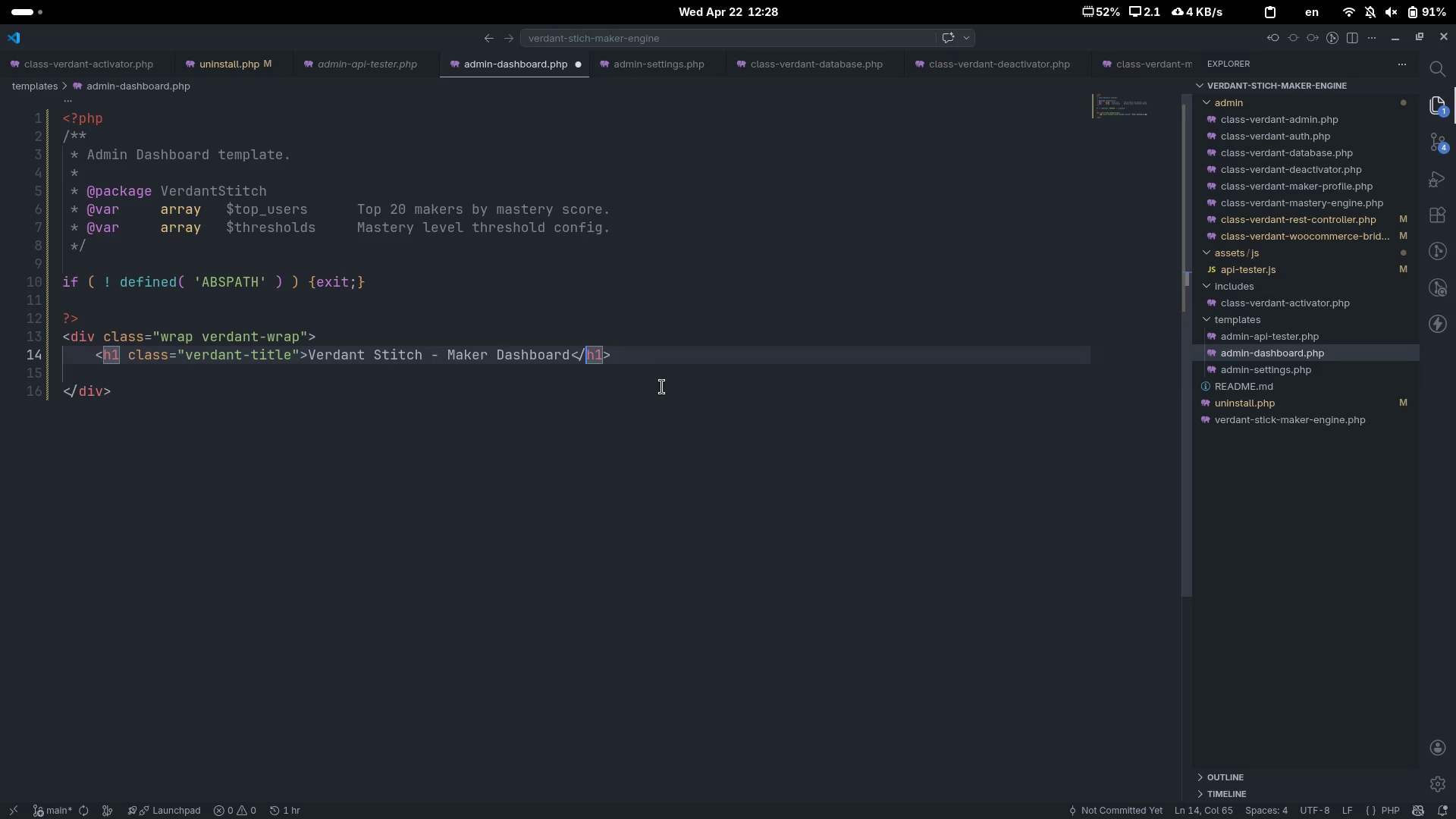 
key(Control+ControlLeft)
 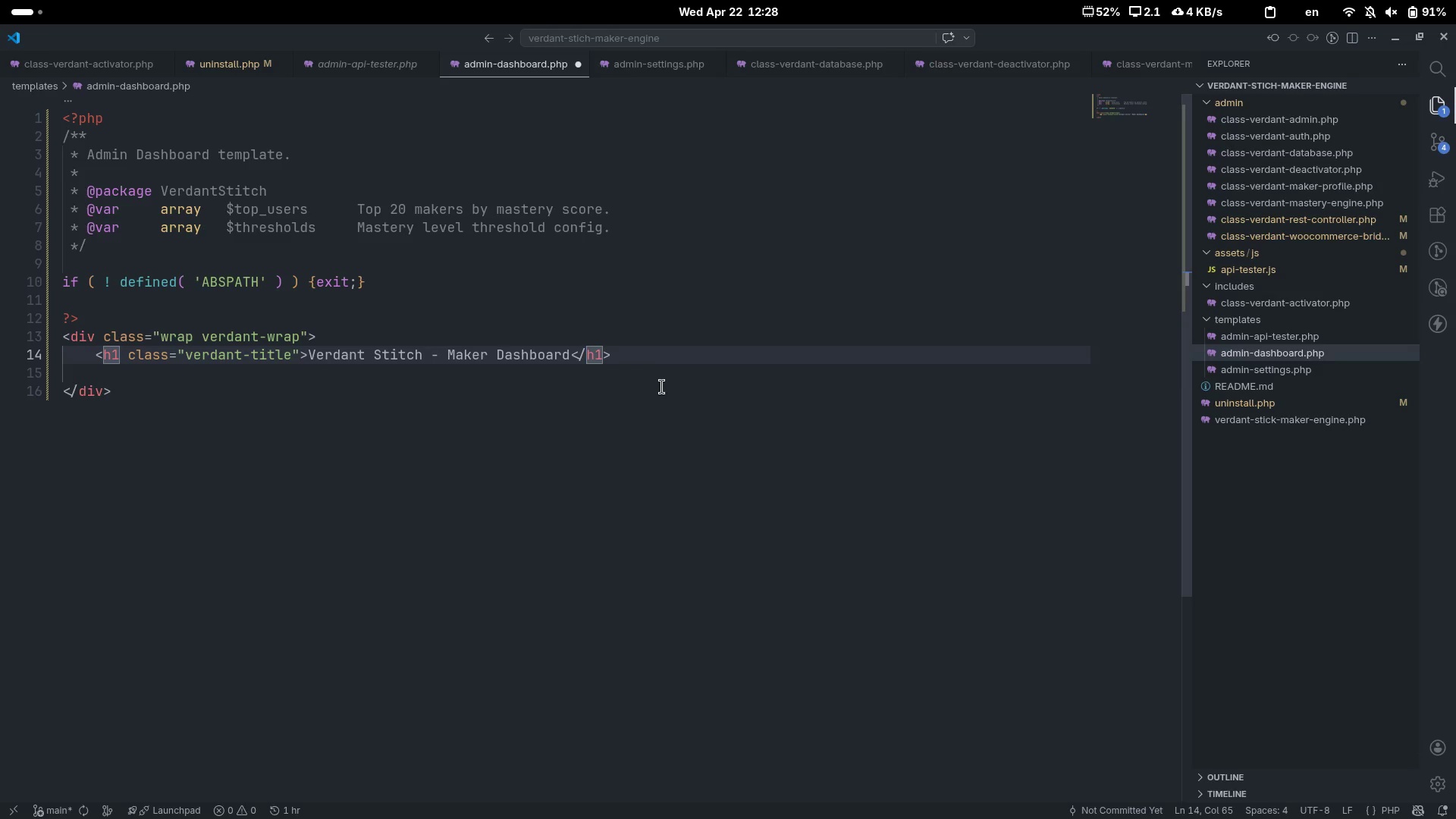 
key(Control+ArrowRight)
 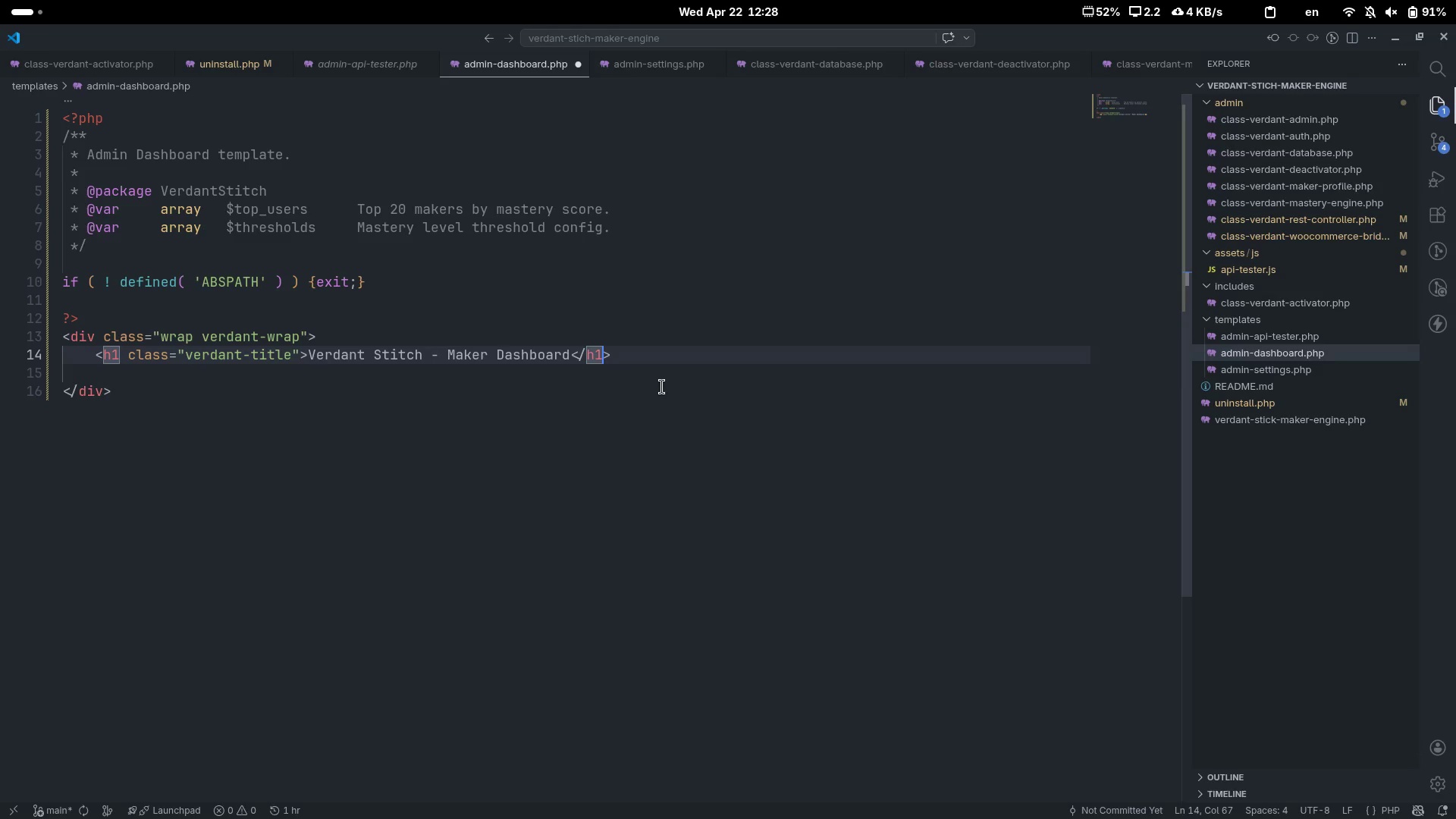 
key(ArrowRight)
 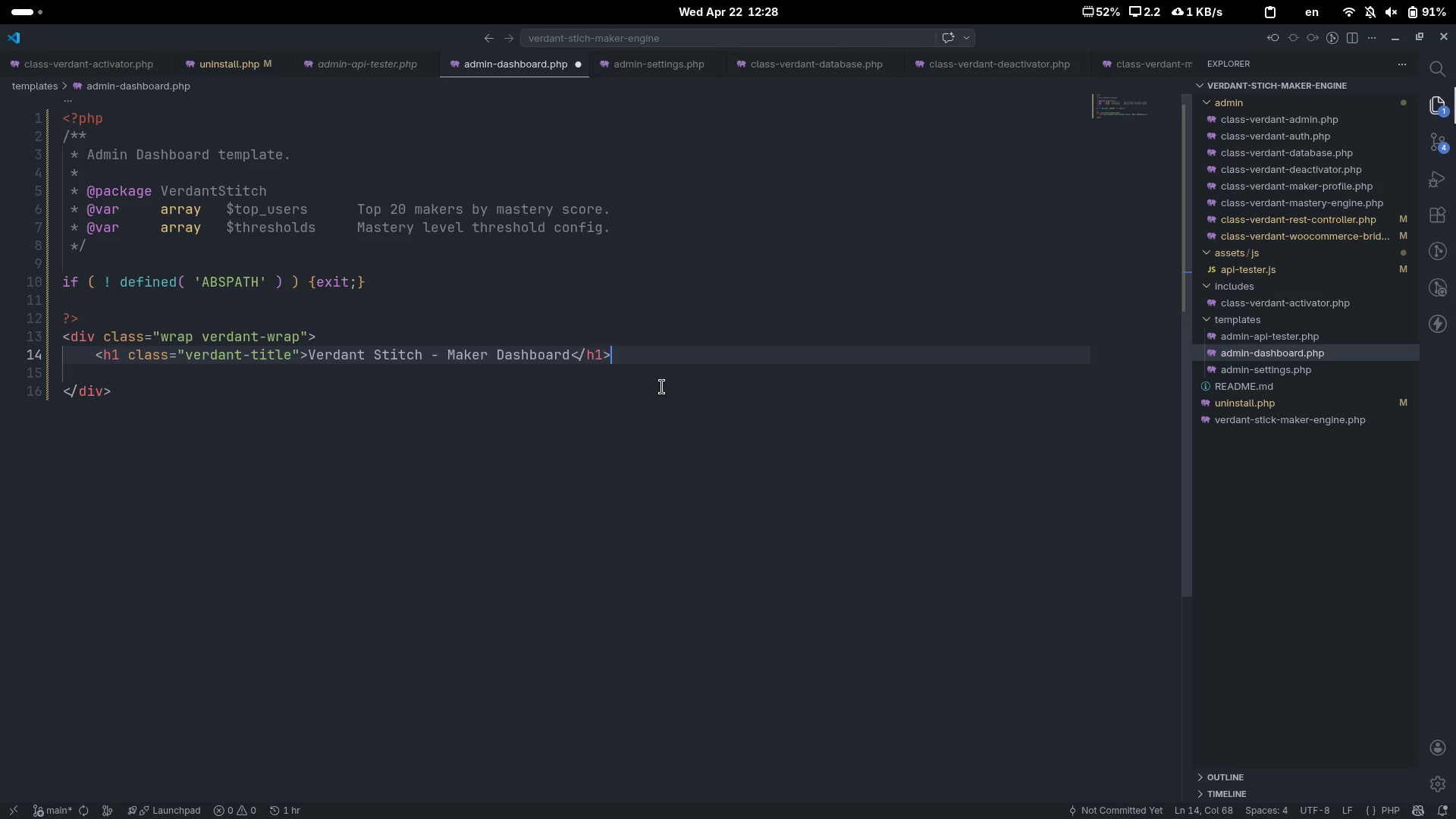 
key(Enter)
 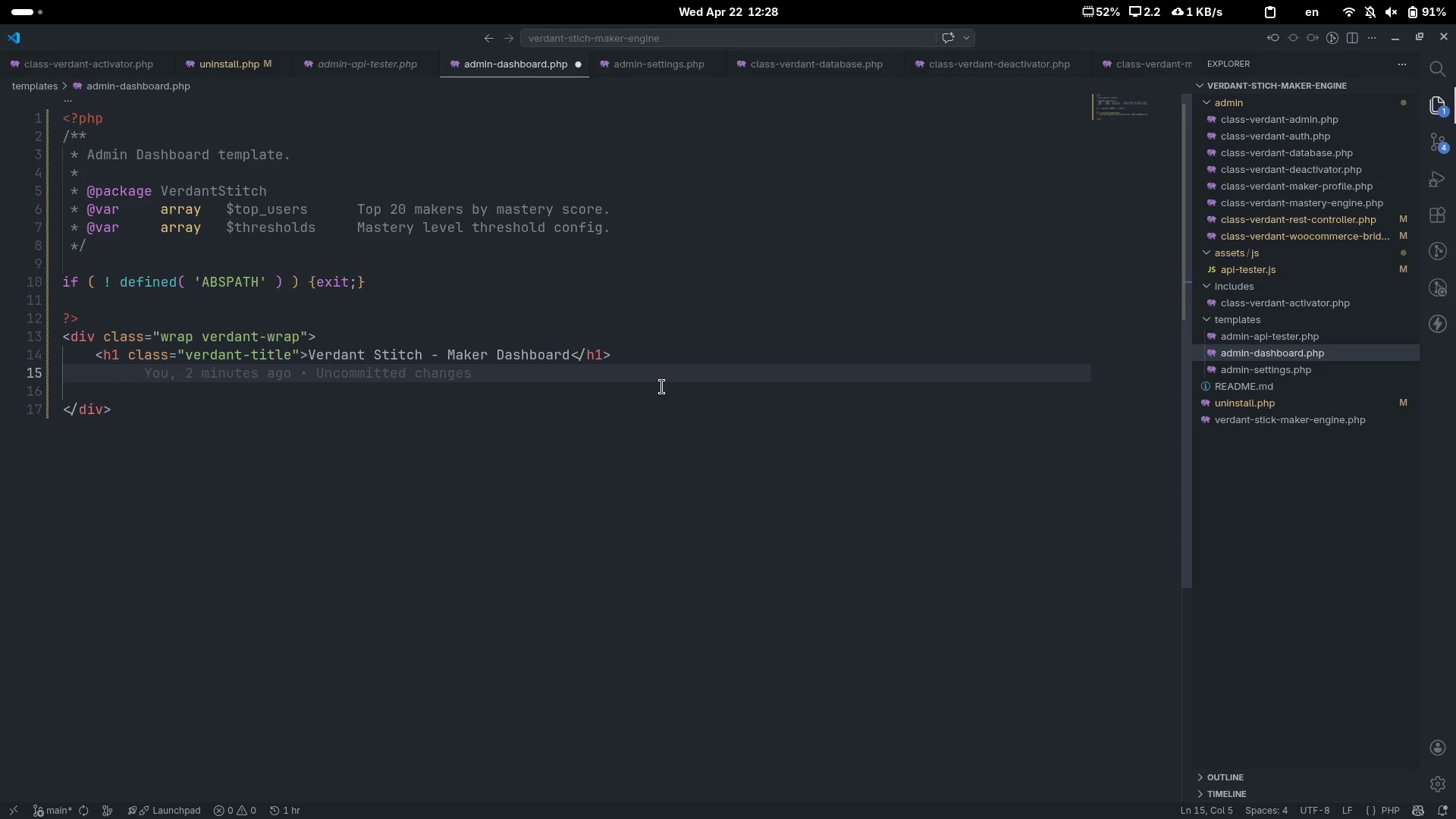 
key(Delete)
 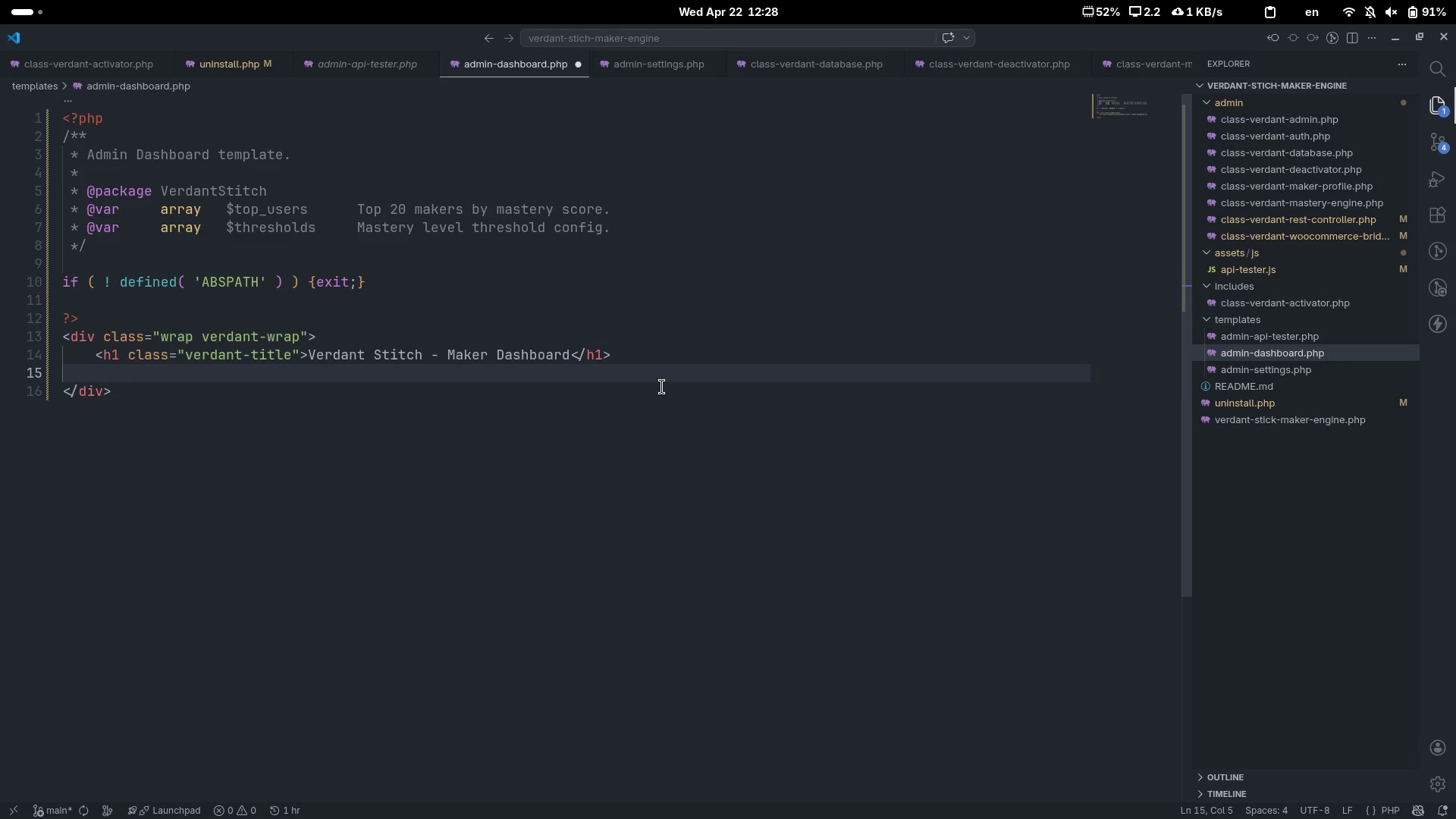 
key(Shift+Comma)
 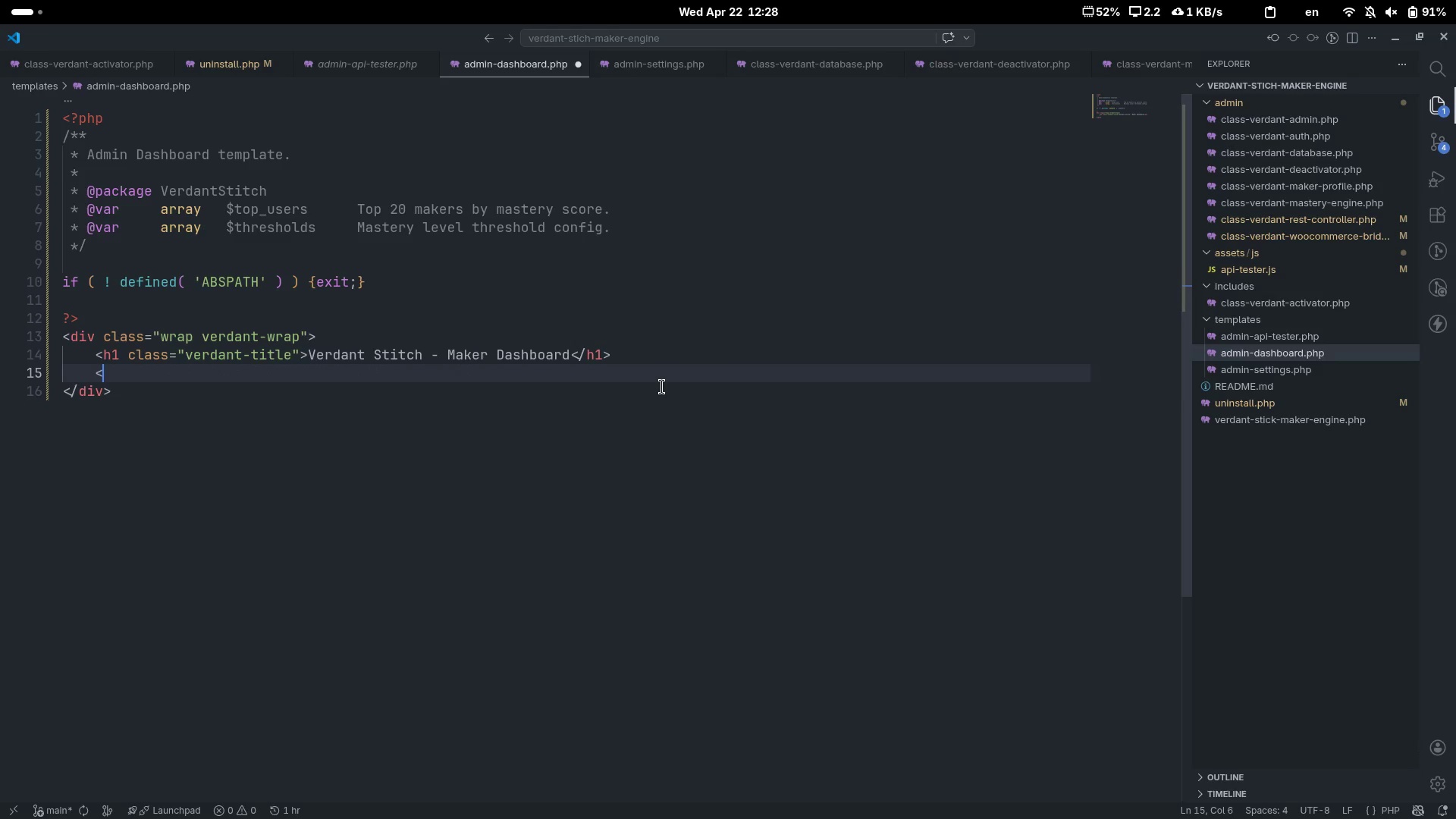 
key(Shift+Period)
 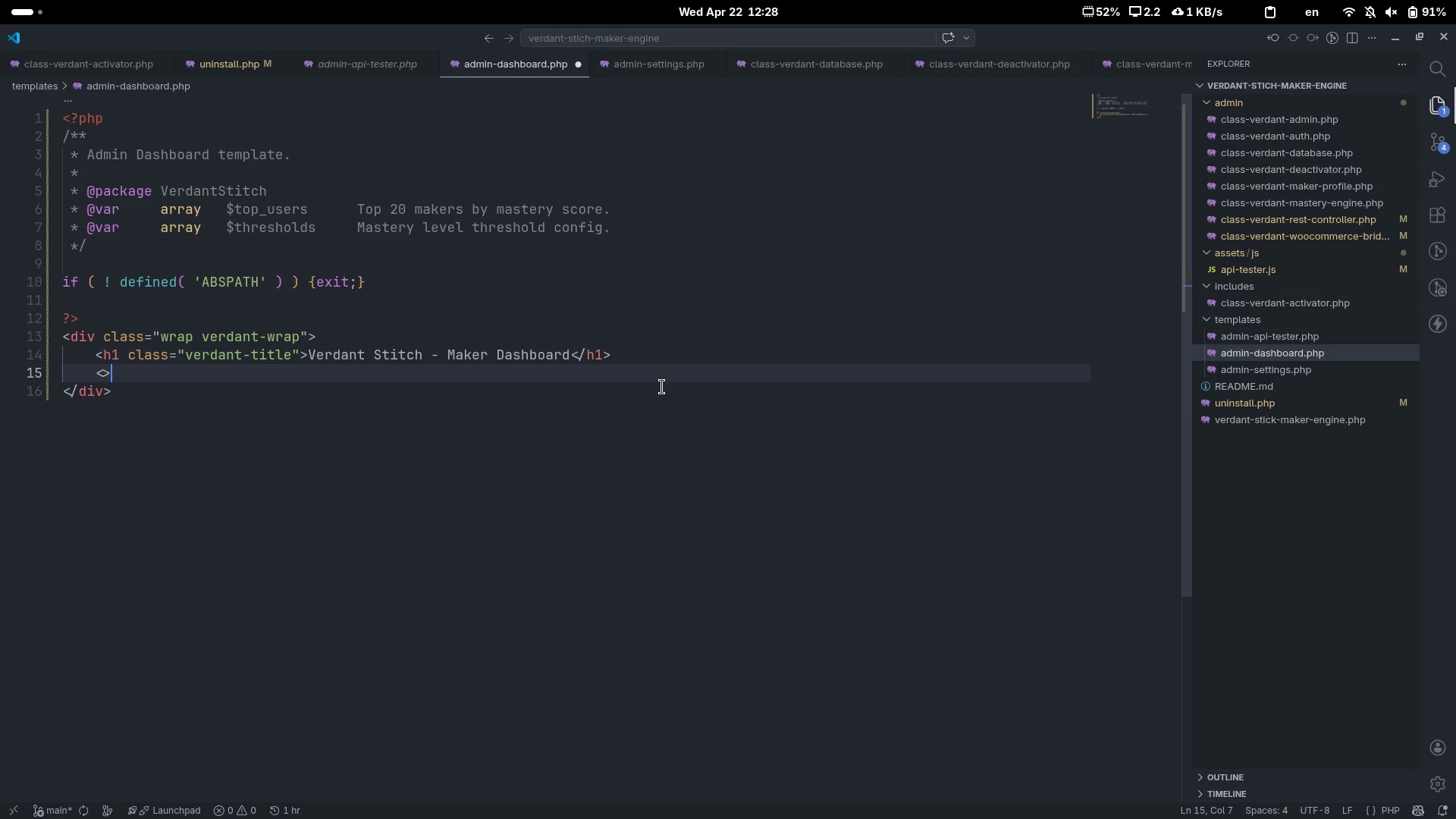 
key(ArrowLeft)
 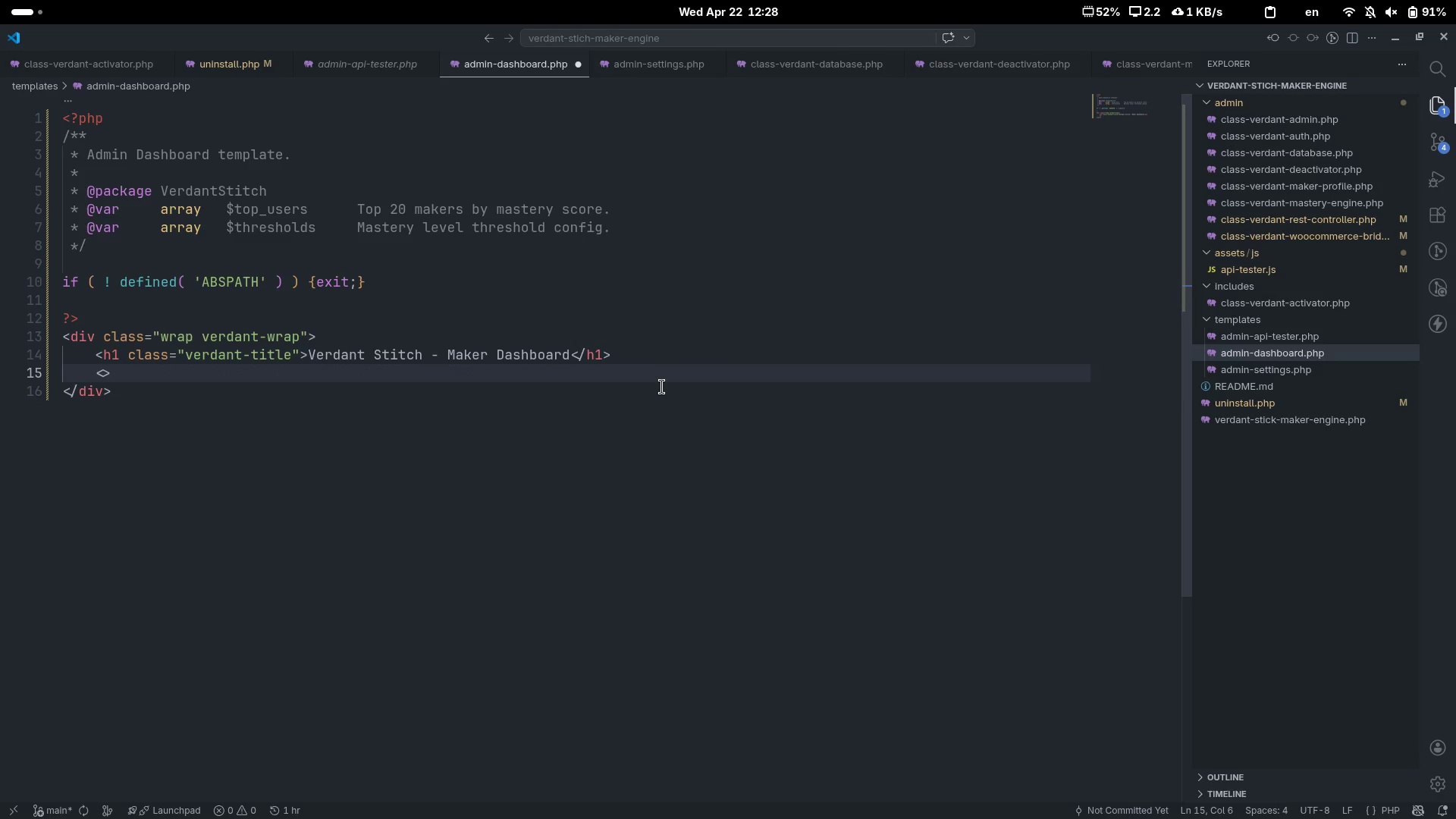 
type(div)
 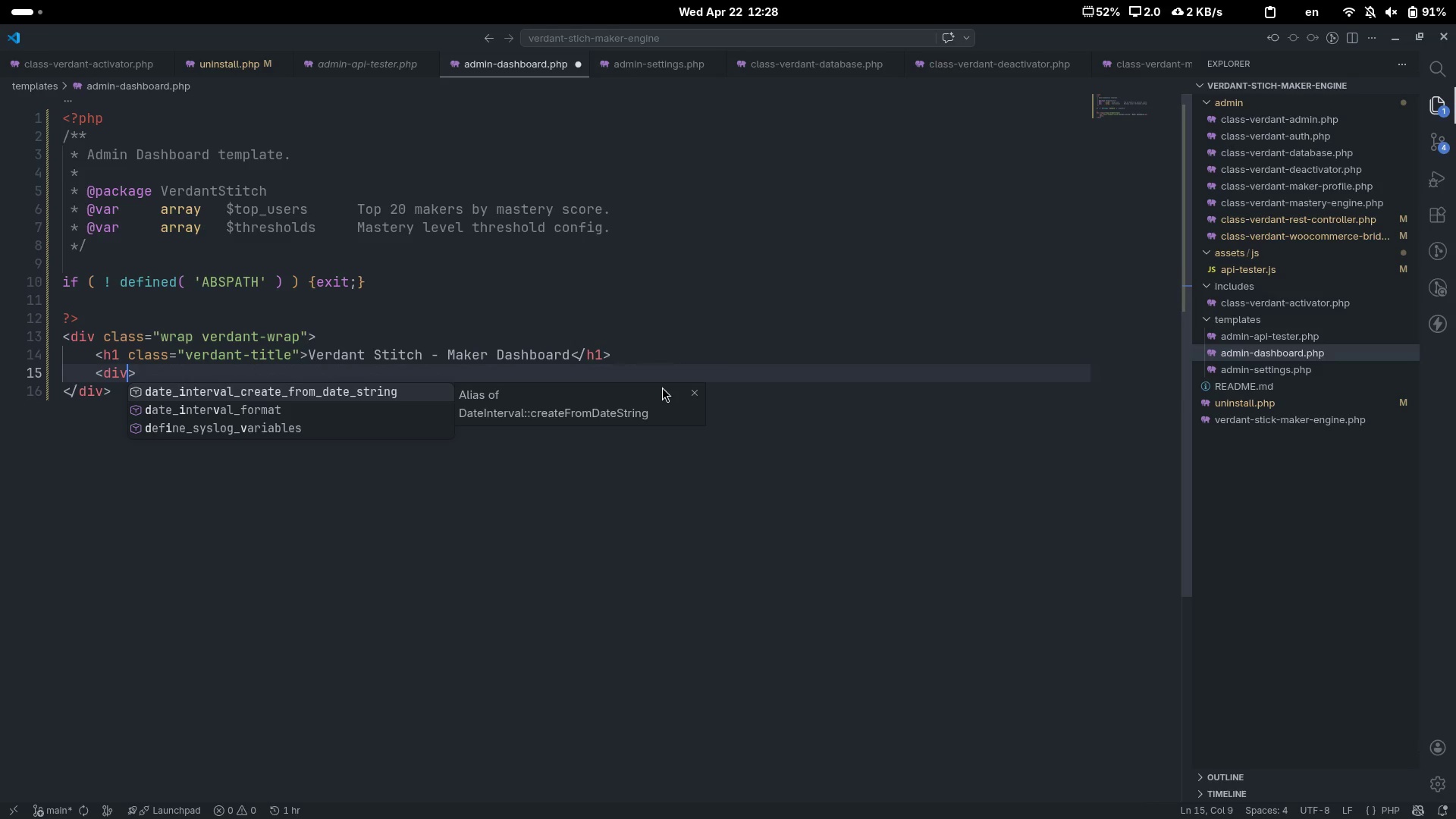 
hold_key(key=ControlLeft, duration=0.33)
 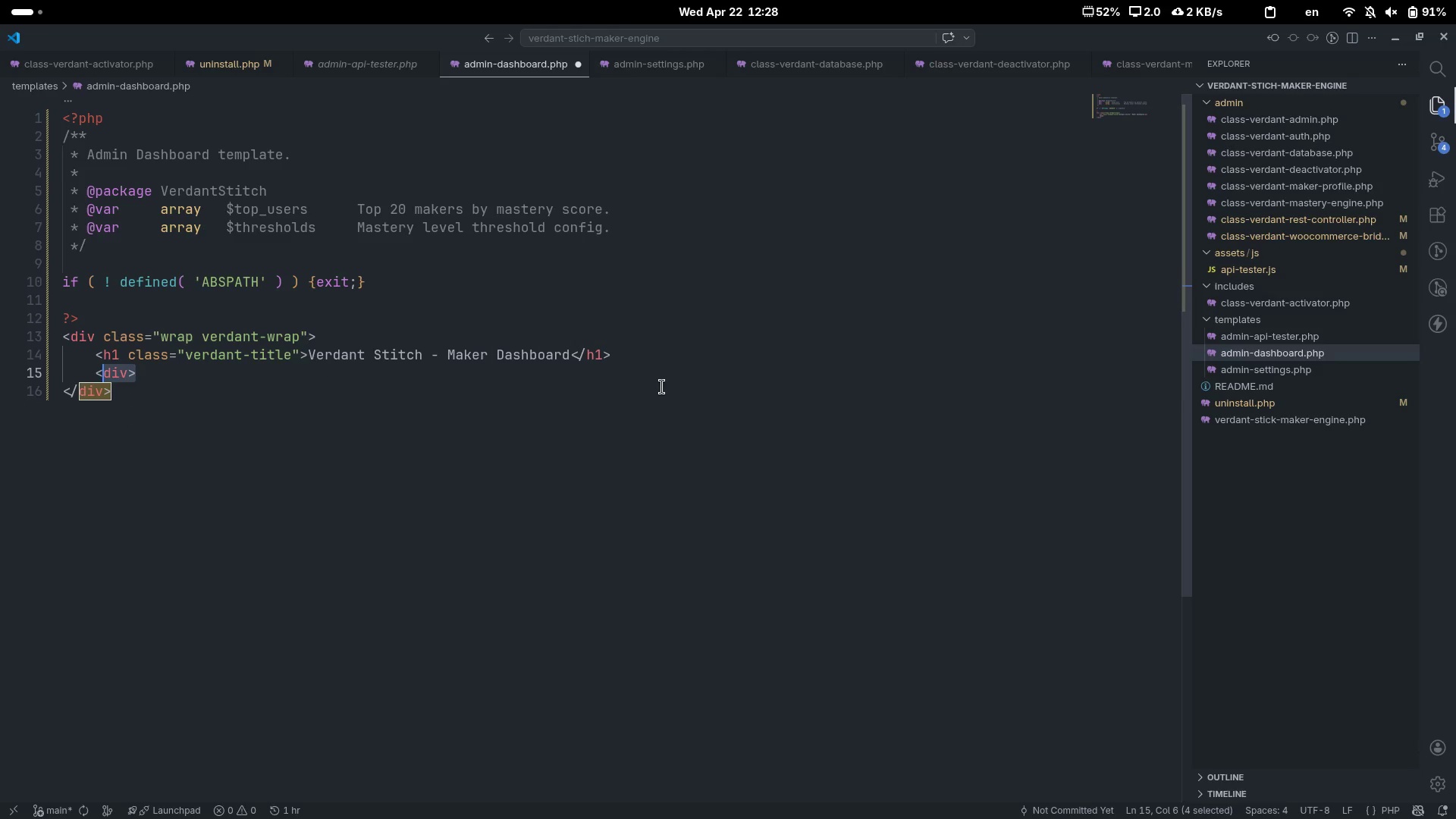 
key(Control+Shift+ShiftLeft)
 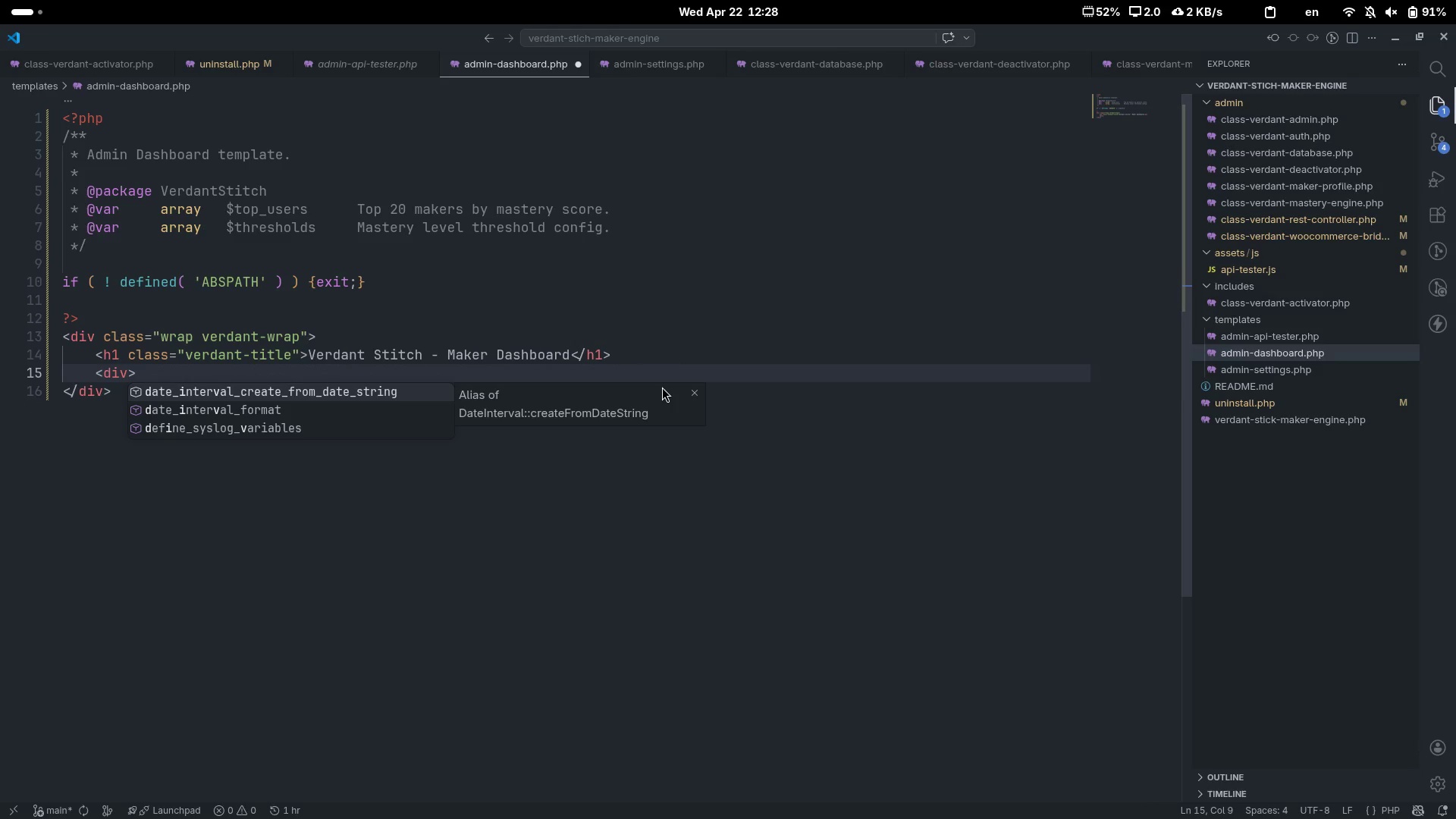 
key(ArrowRight)
 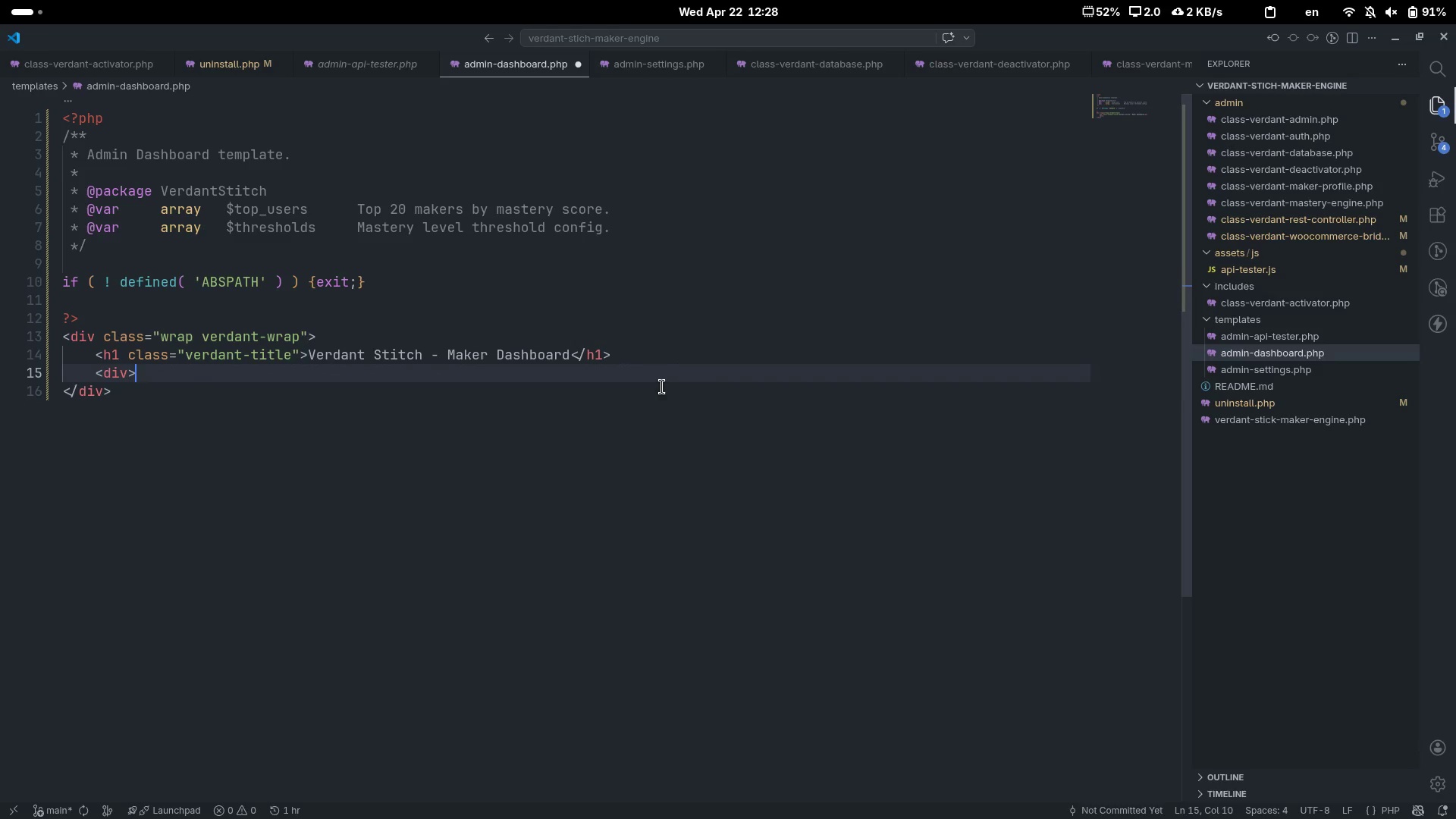 
key(Control+Shift+ArrowLeft)
 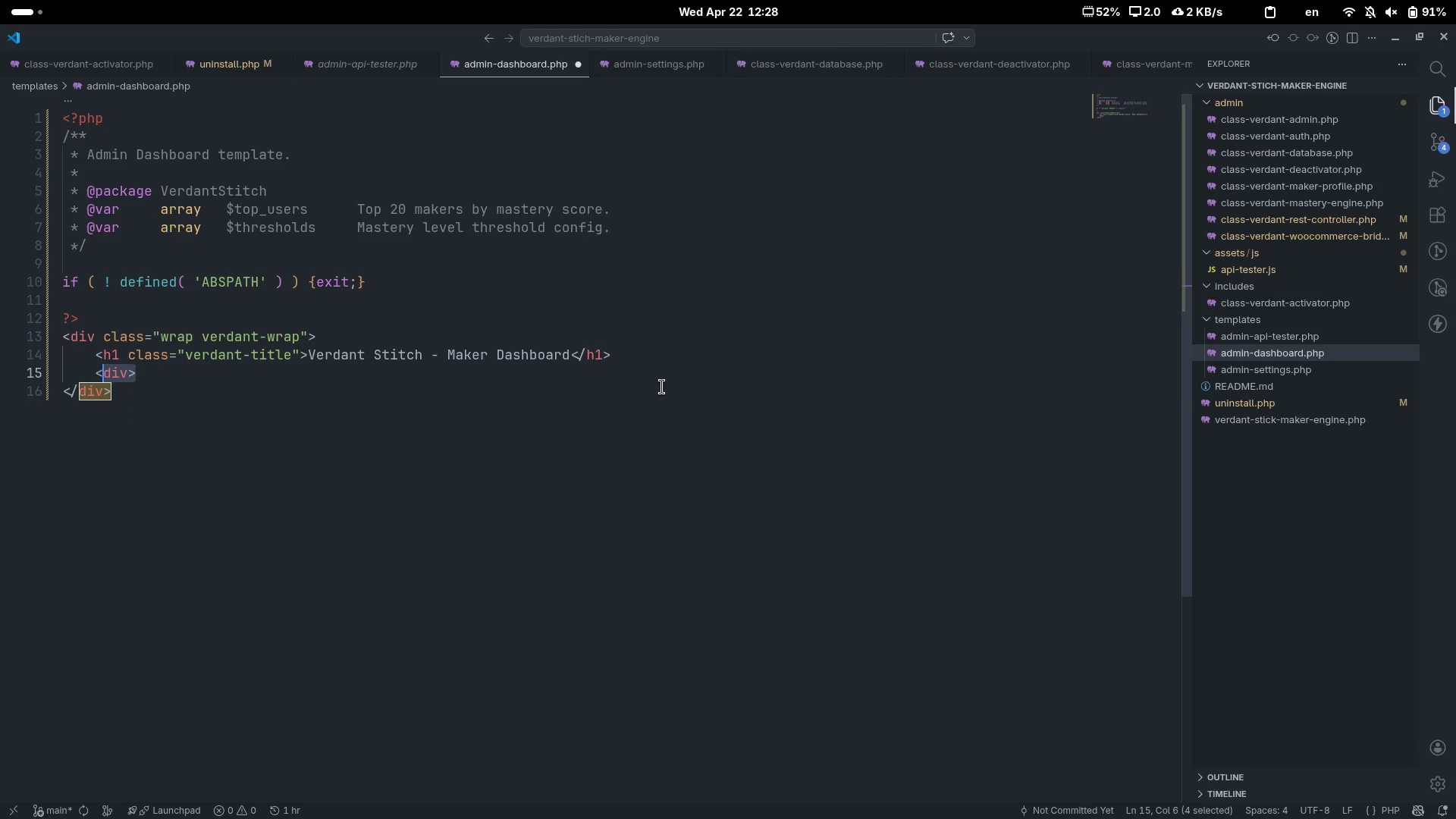 
key(Control+Shift+ArrowLeft)
 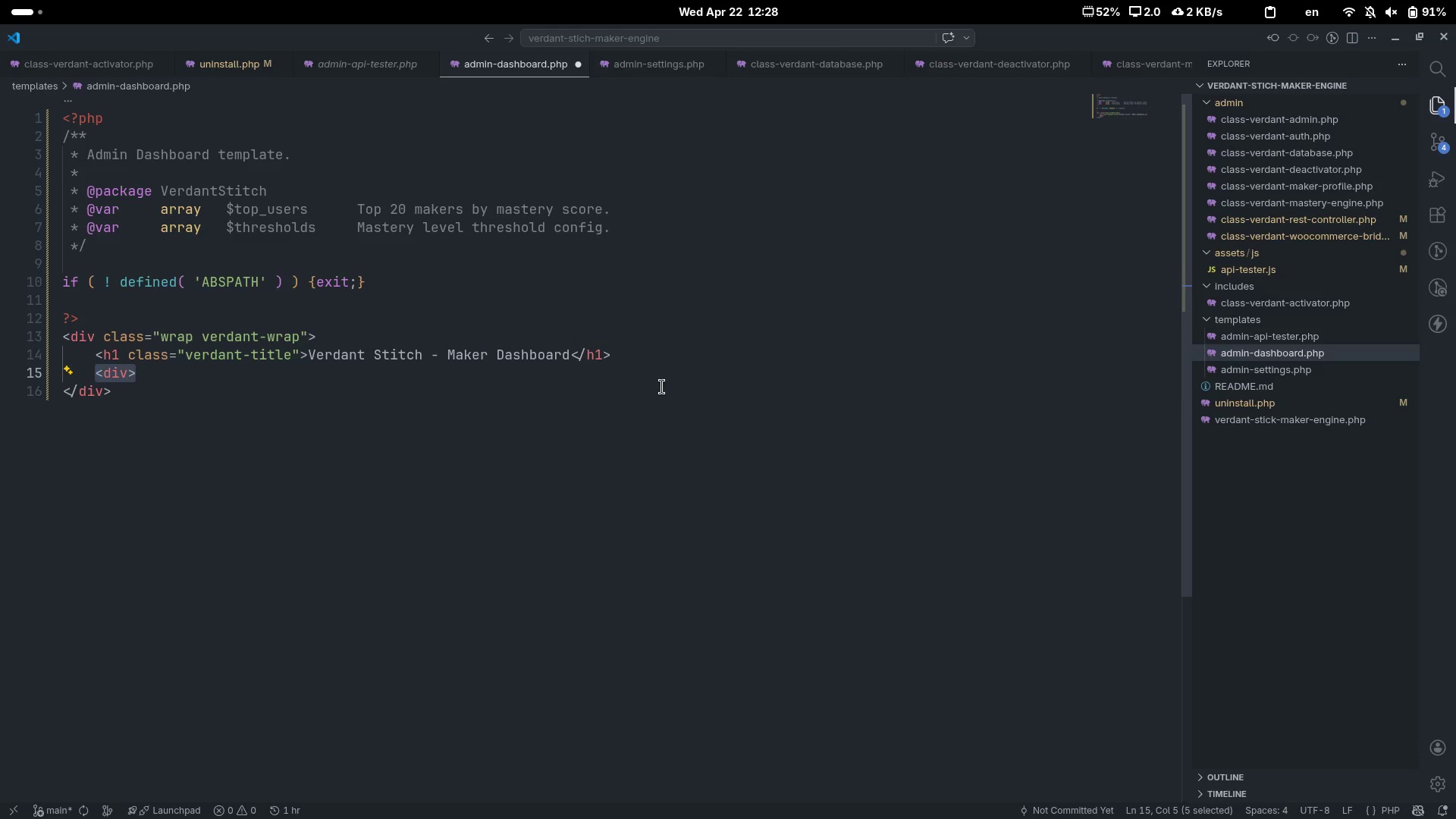 
key(Control+C)
 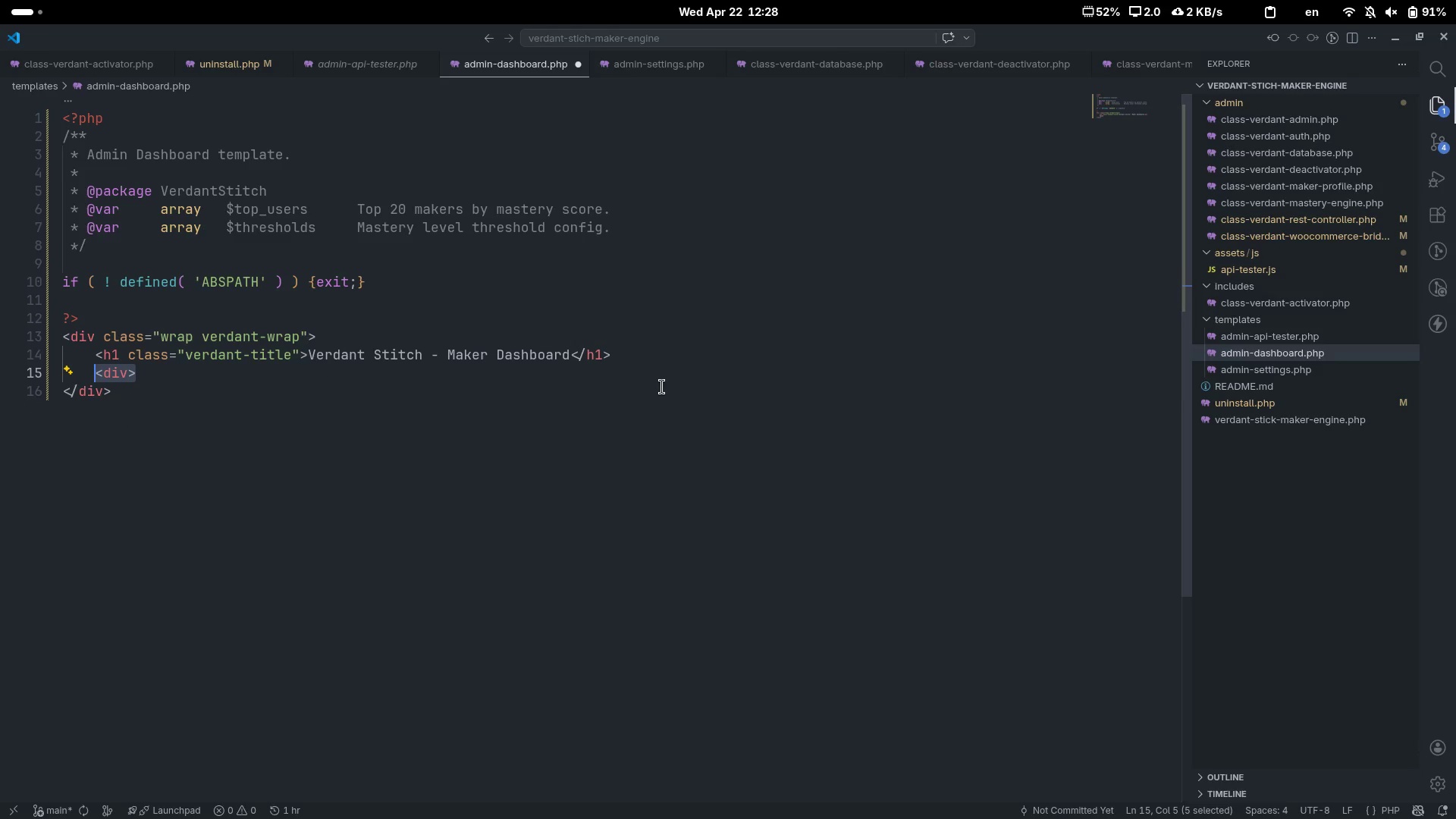 
key(ArrowRight)
 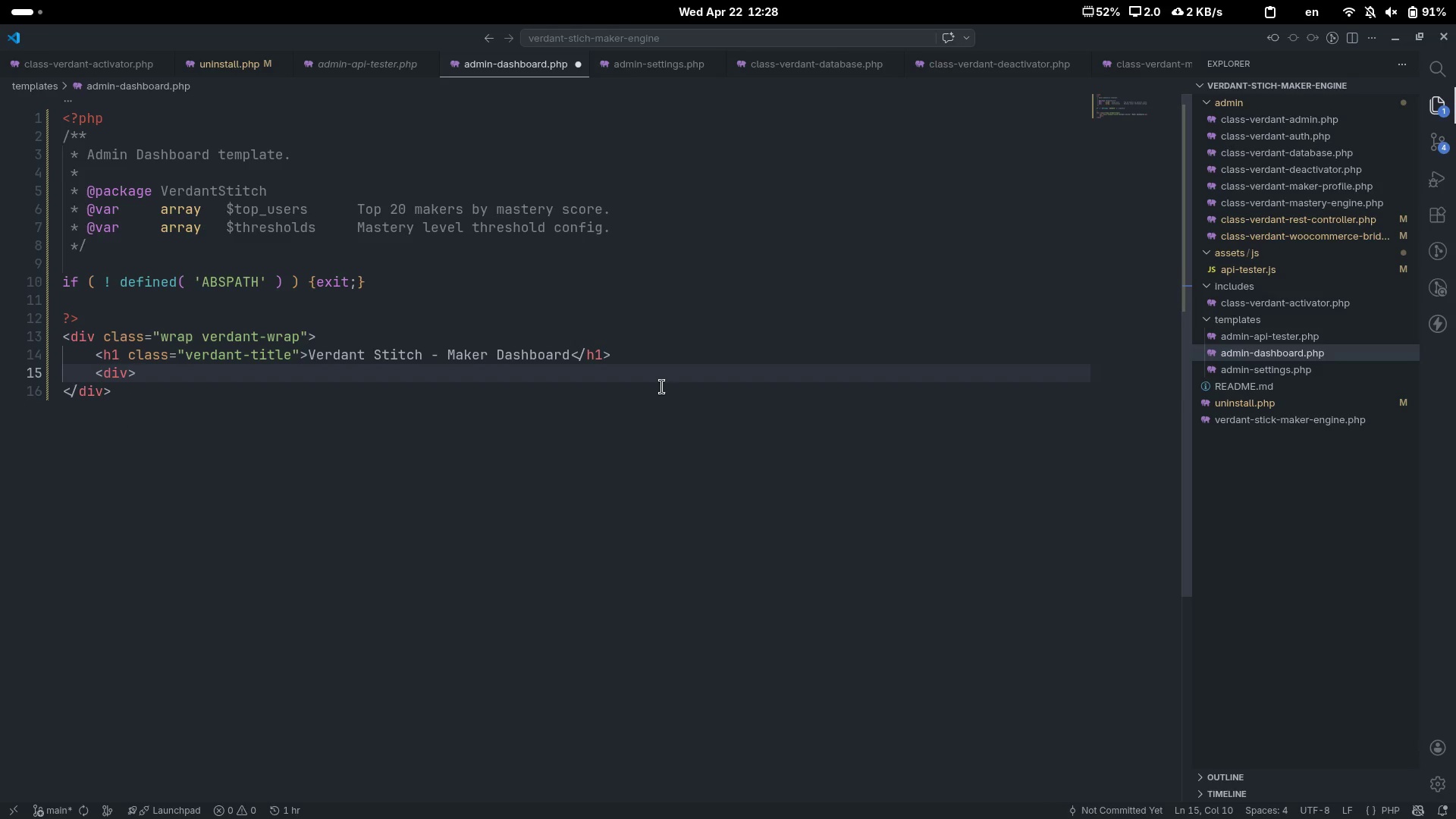 
key(Control+ControlLeft)
 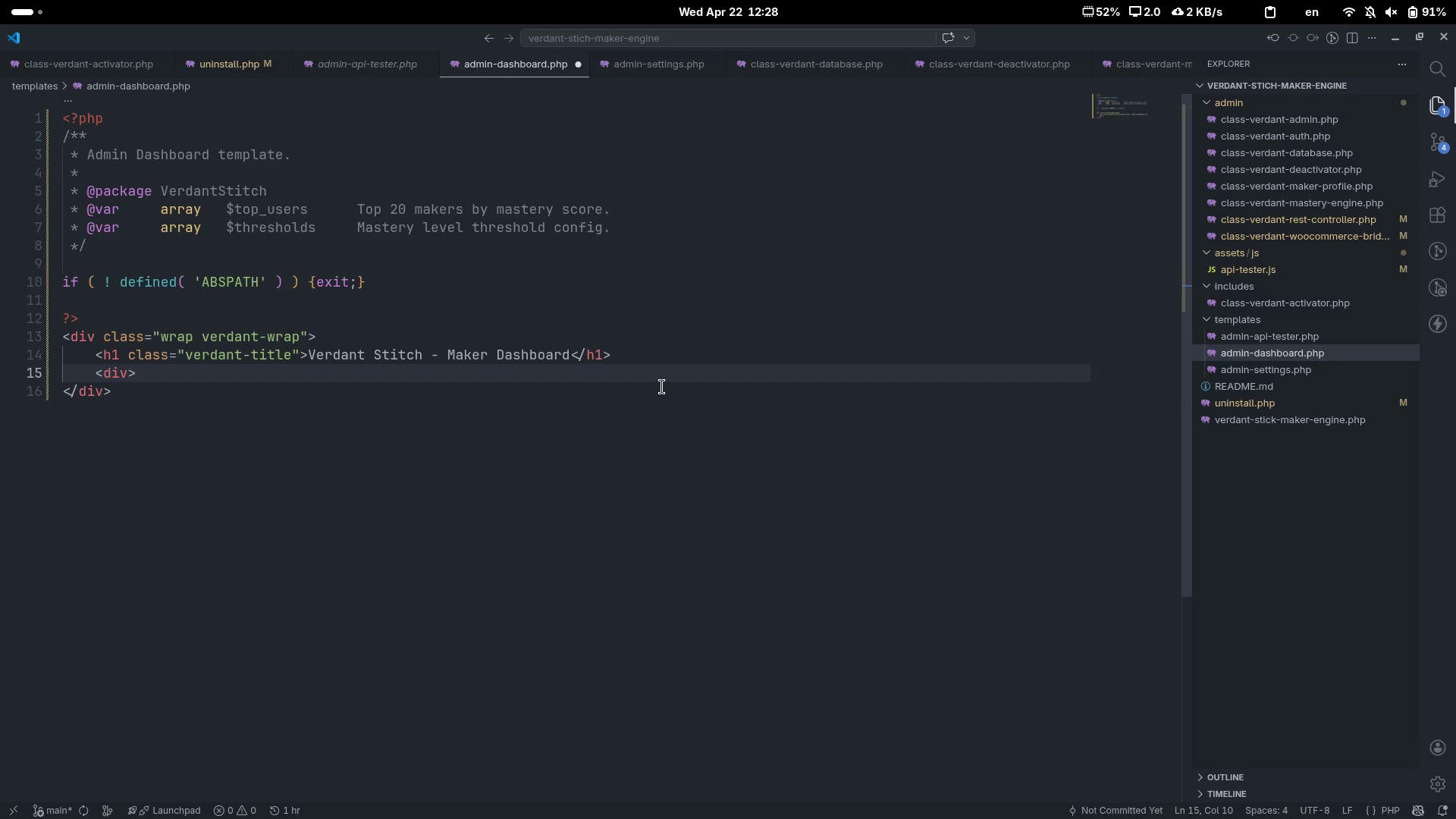 
key(Control+V)
 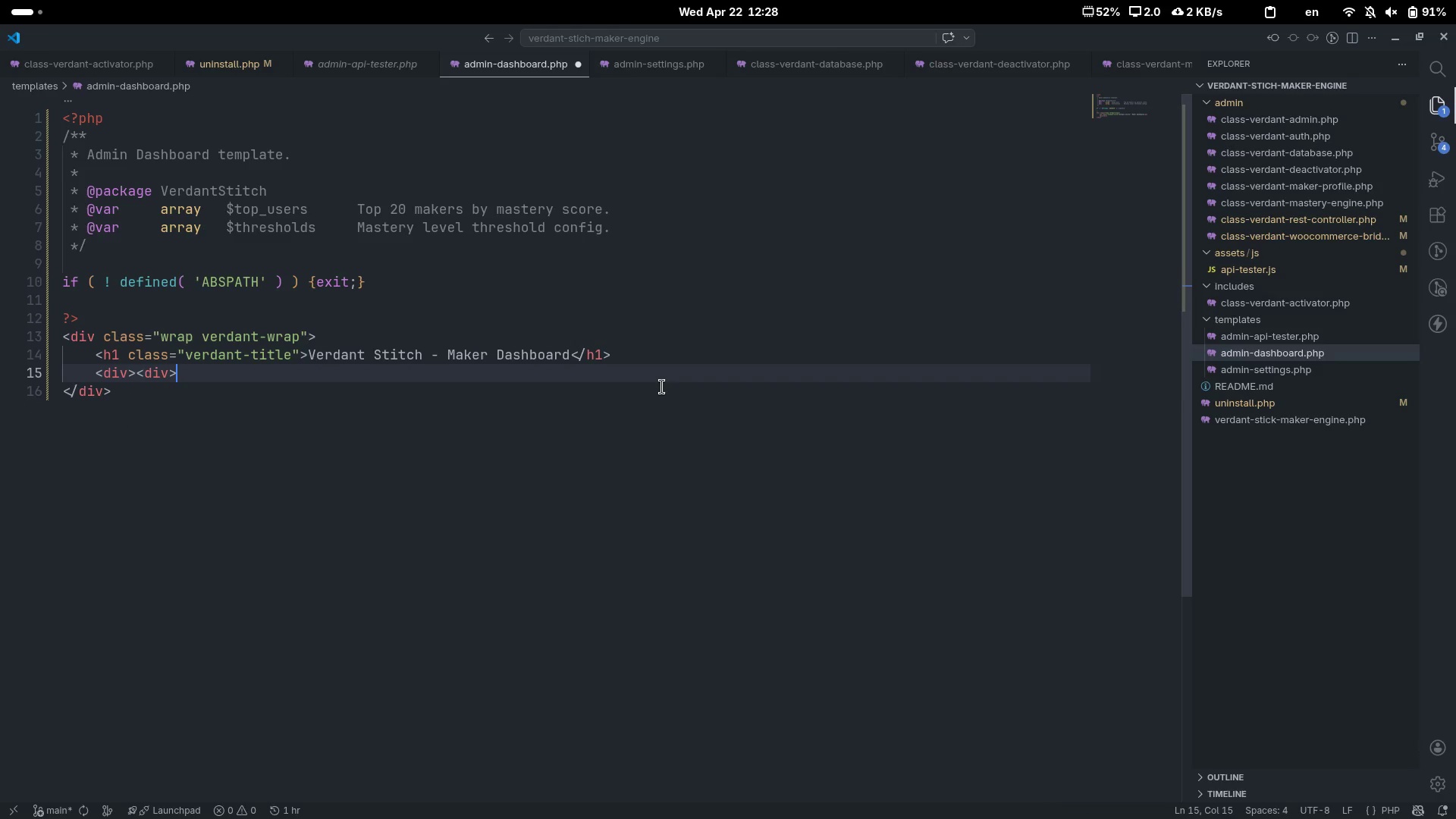 
key(Control+ControlLeft)
 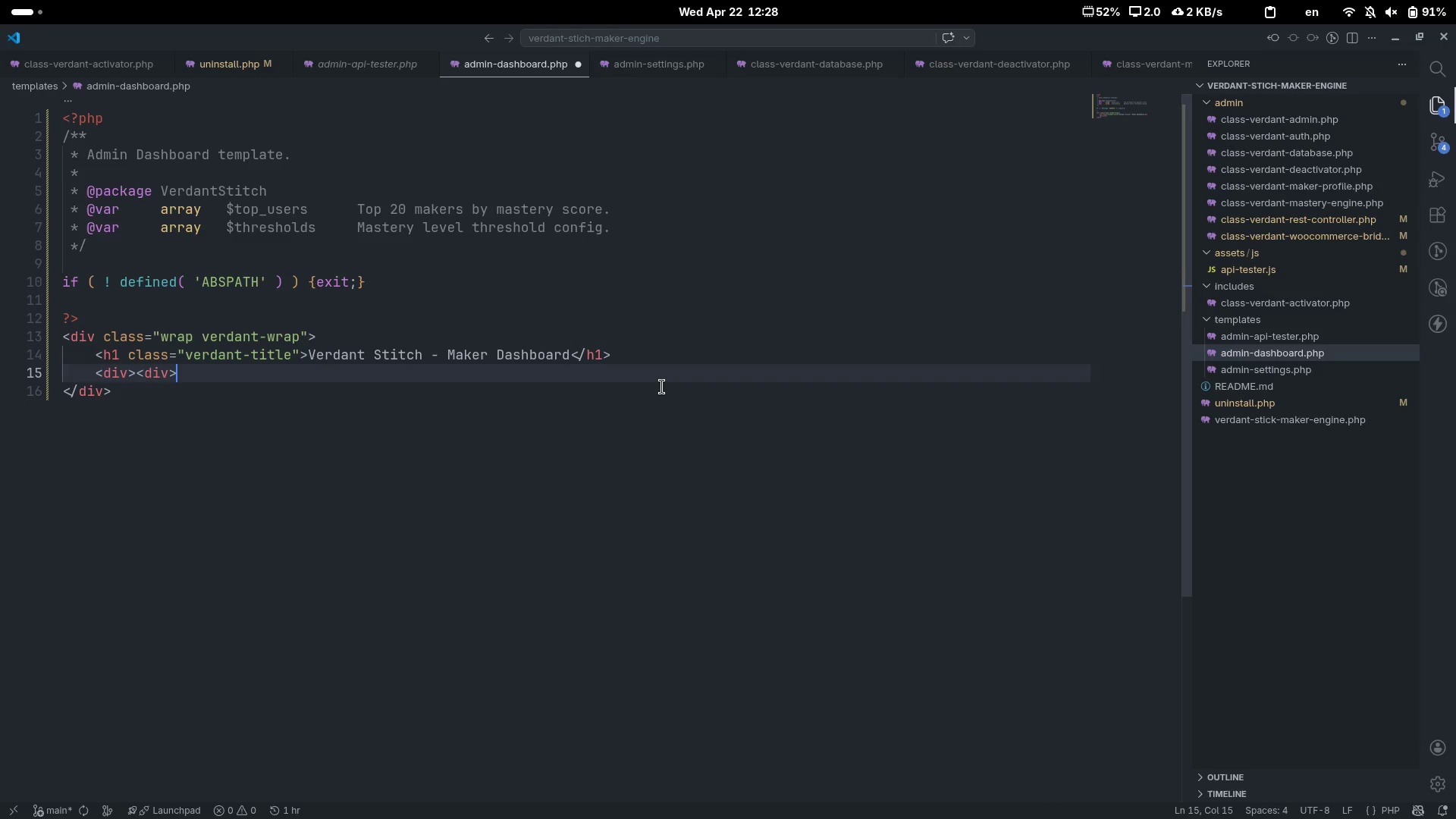 
key(Control+ArrowLeft)
 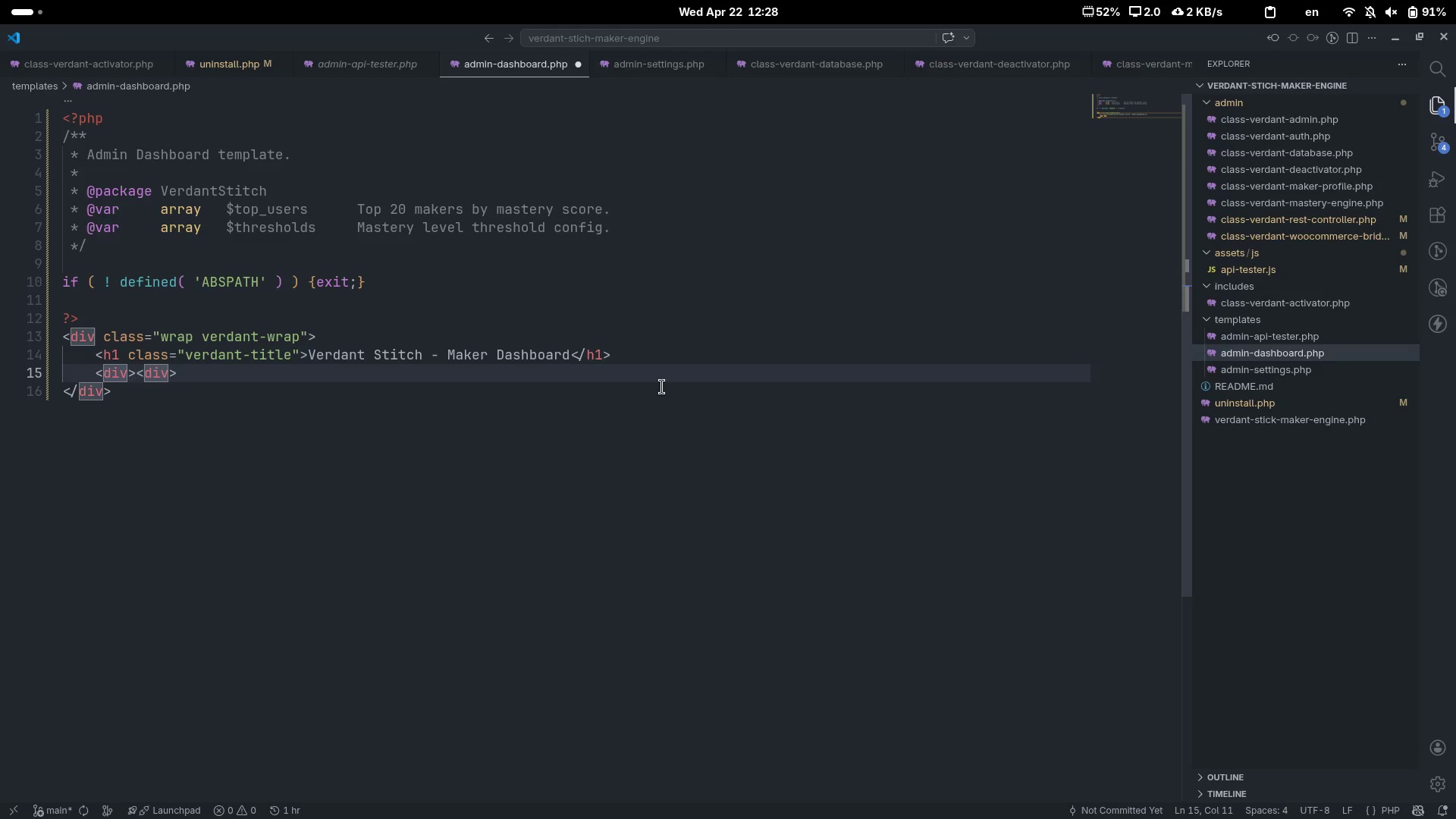 
key(Slash)
 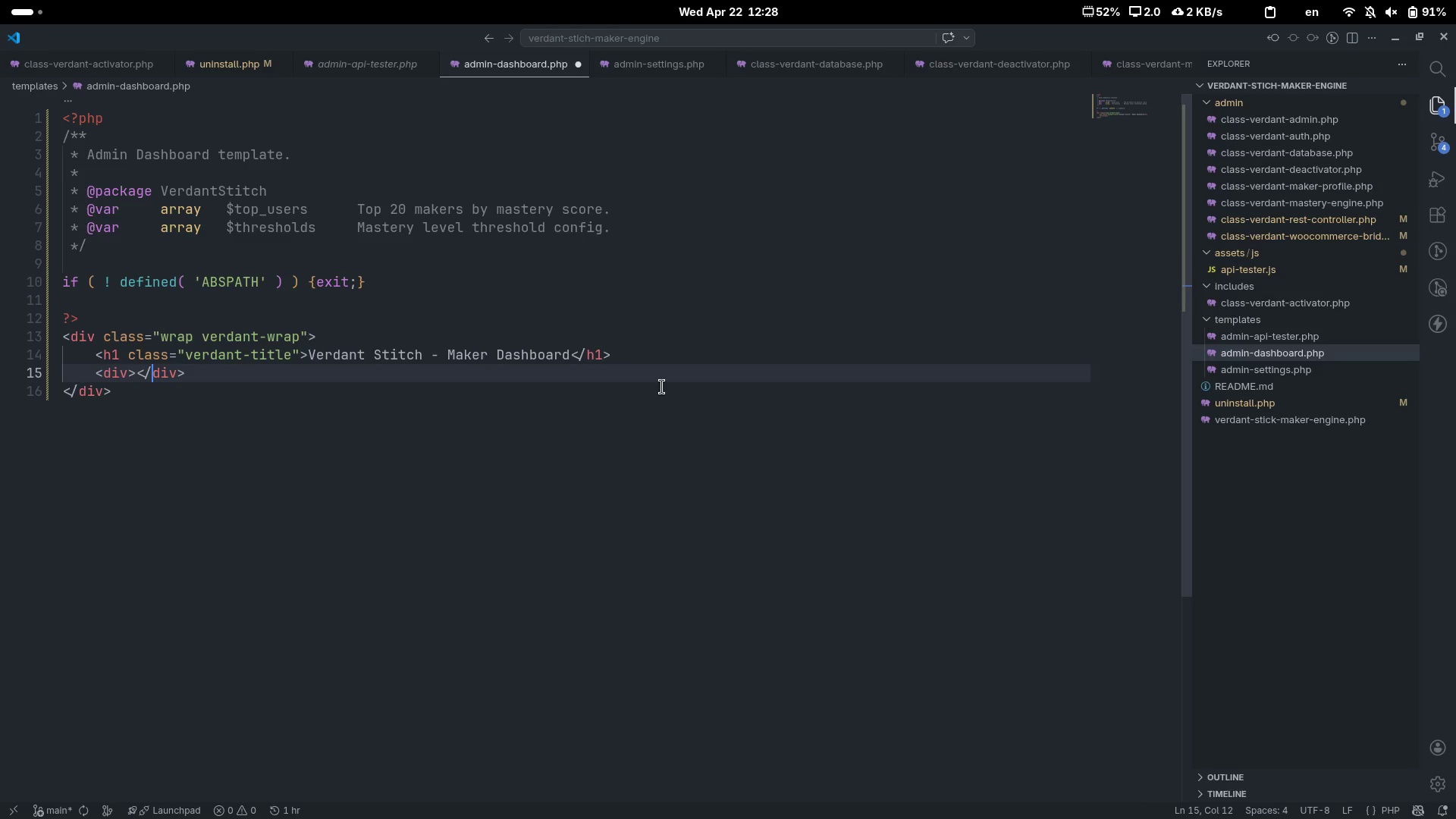 
key(Control+ControlLeft)
 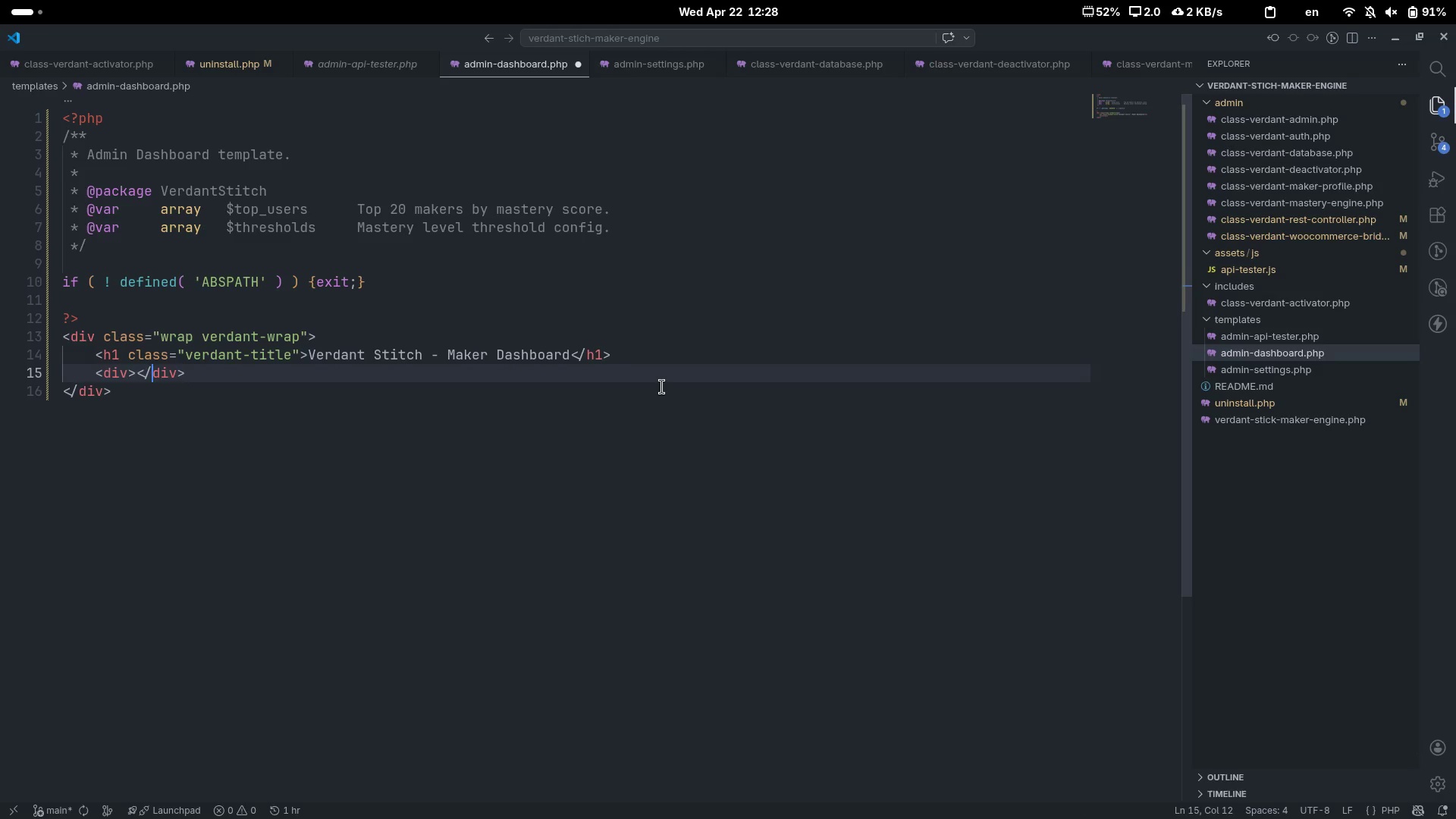 
key(Control+ArrowLeft)
 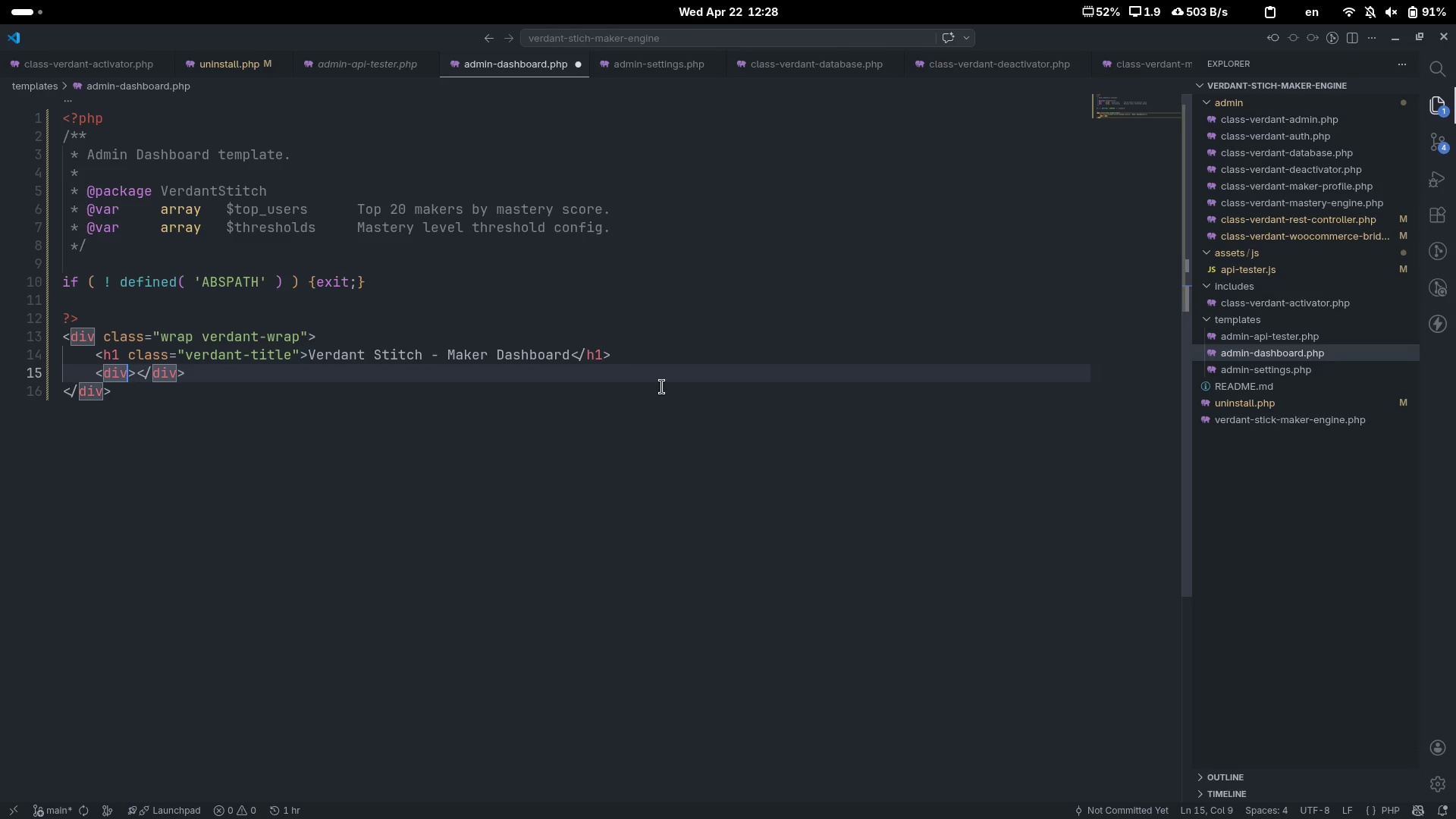 
key(ArrowRight)
 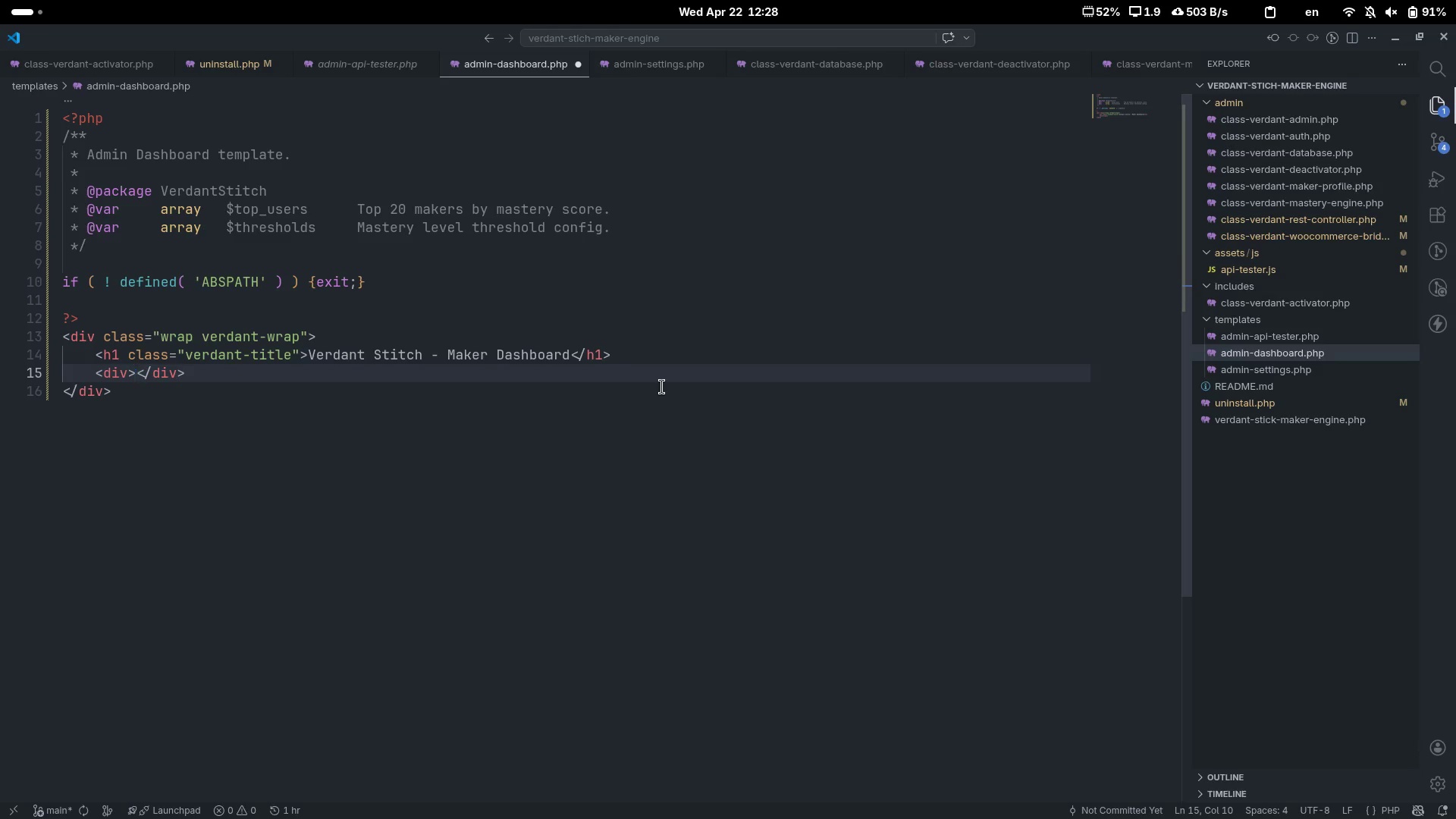 
key(Enter)
 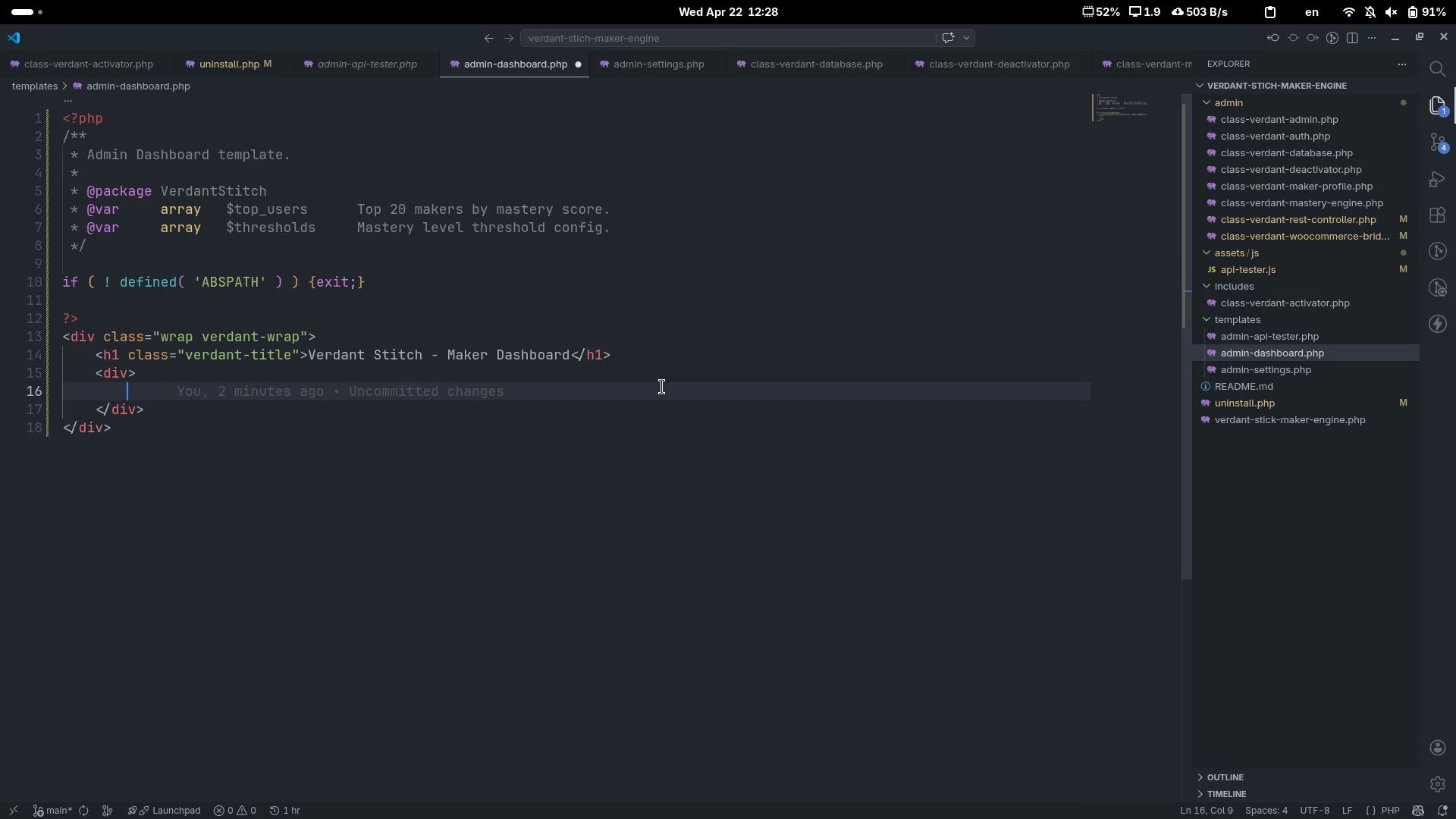 
key(ArrowUp)
 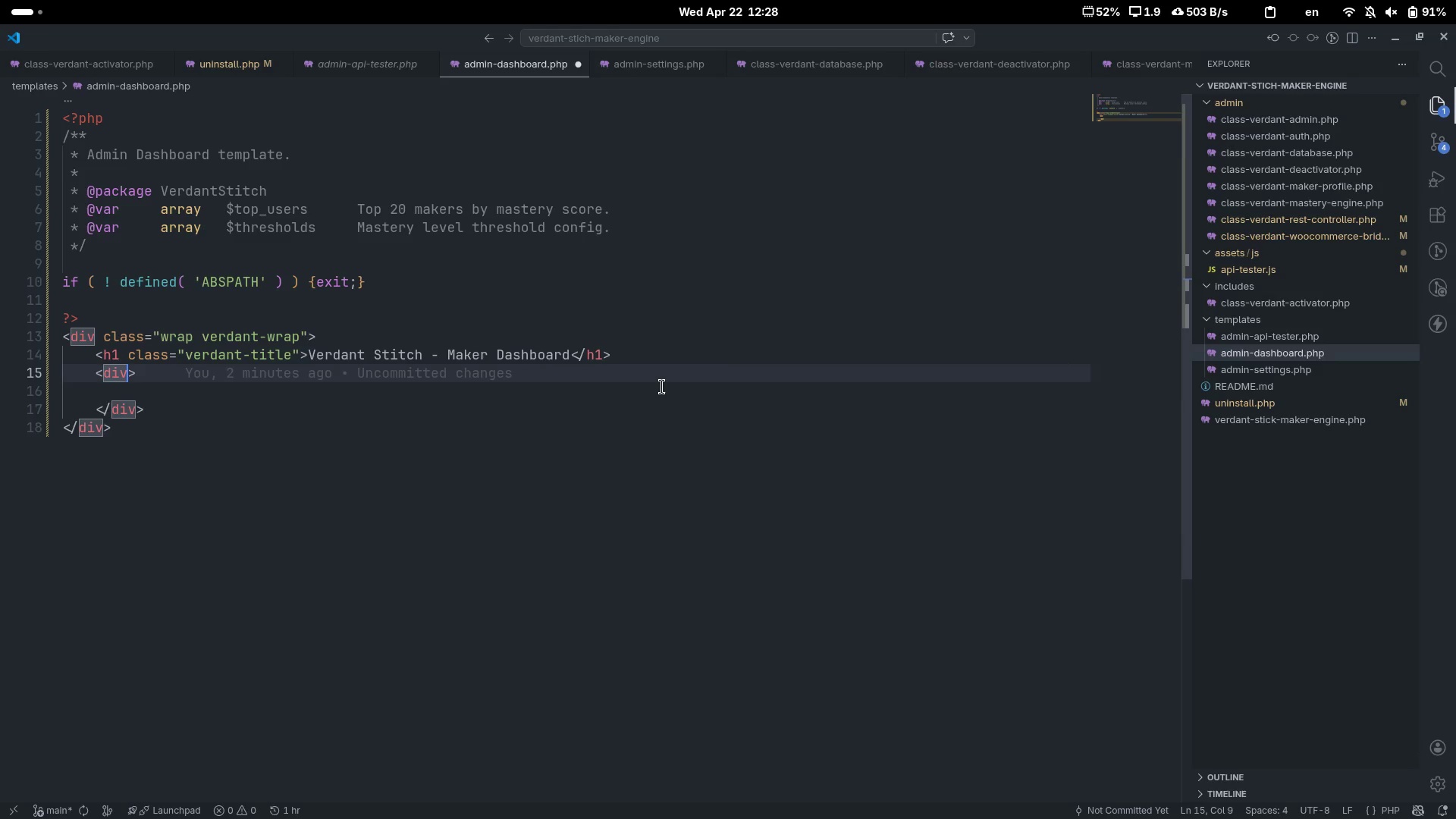 
type( class="")
 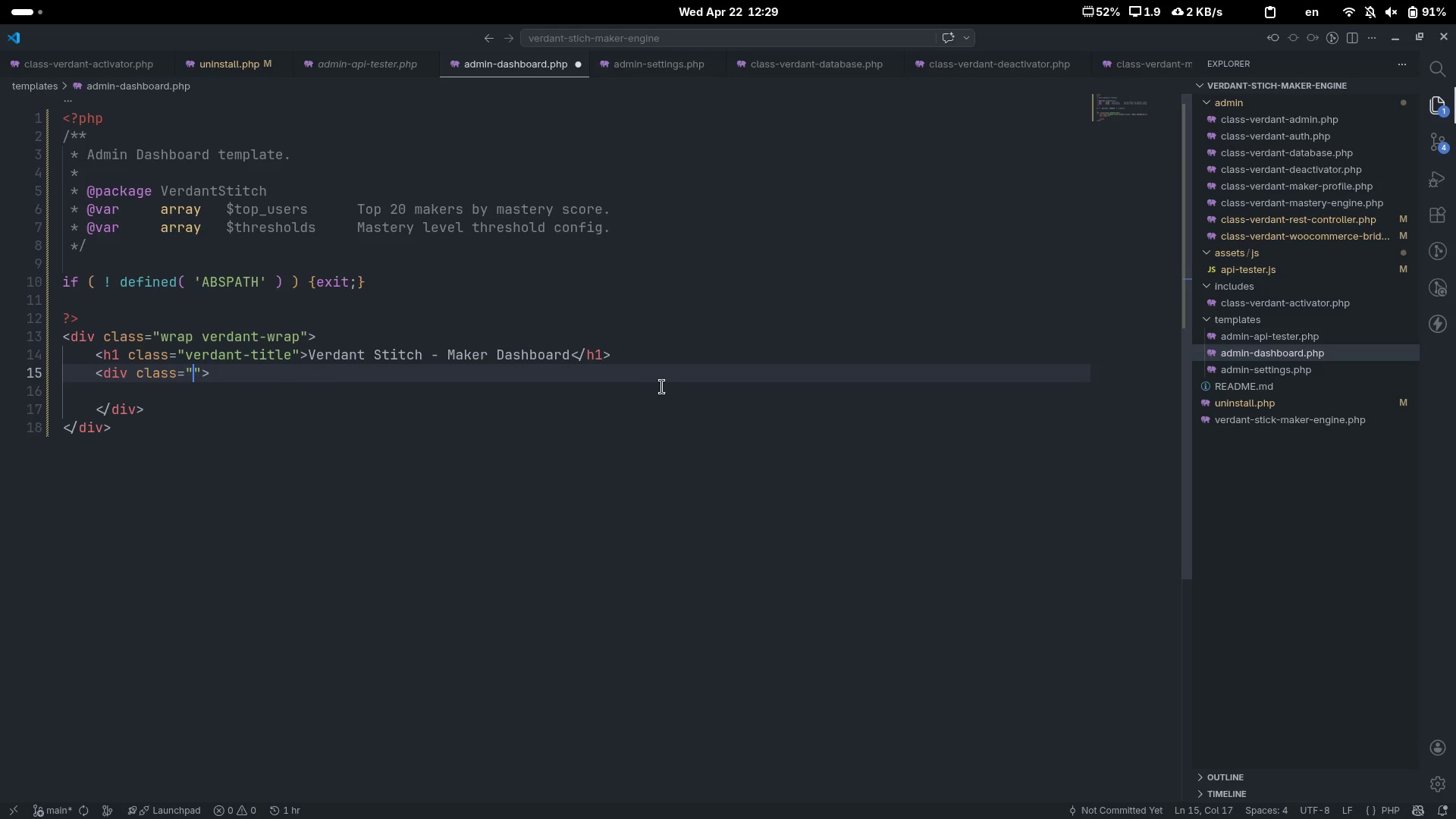 
 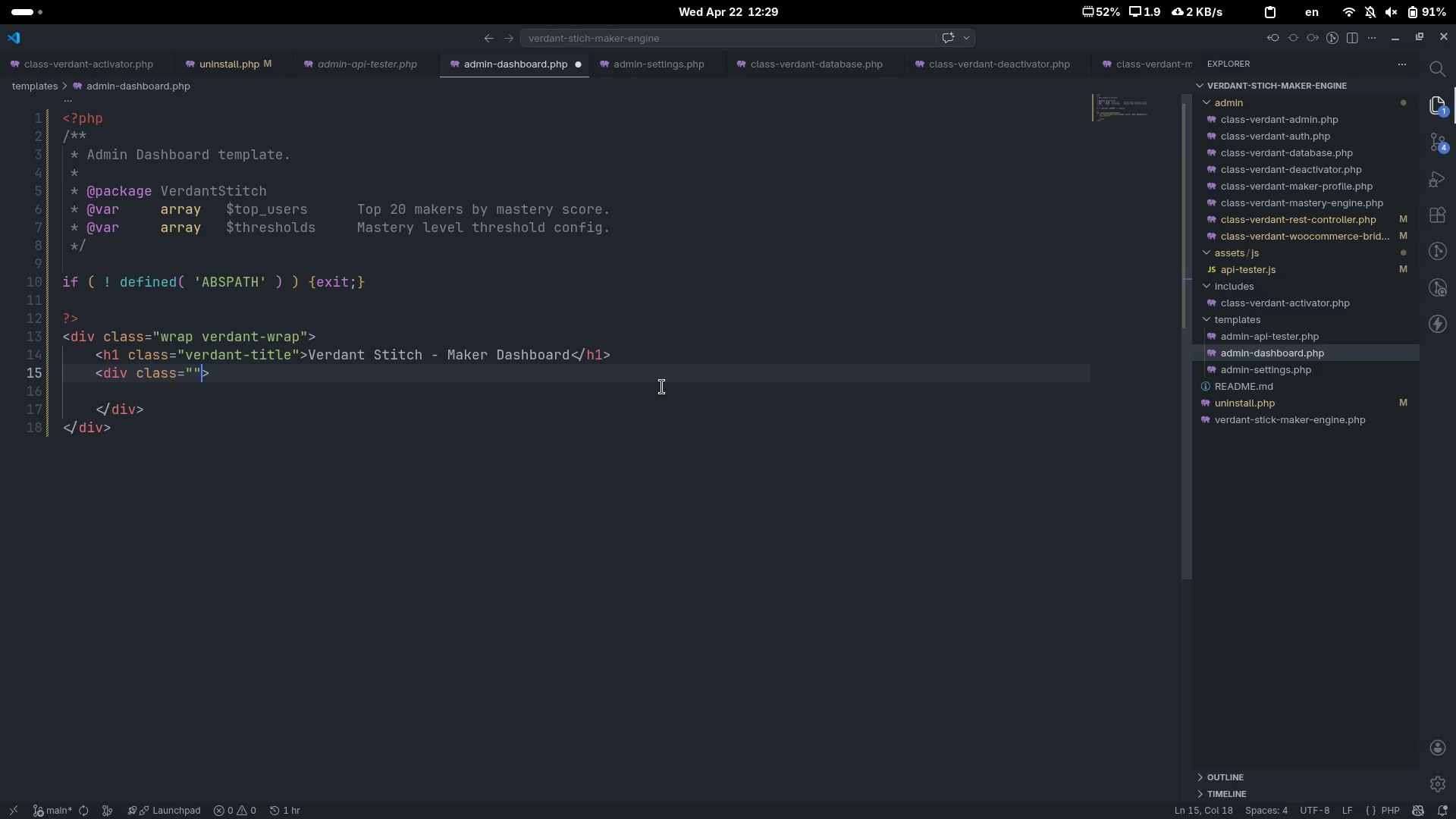 
key(ArrowLeft)
 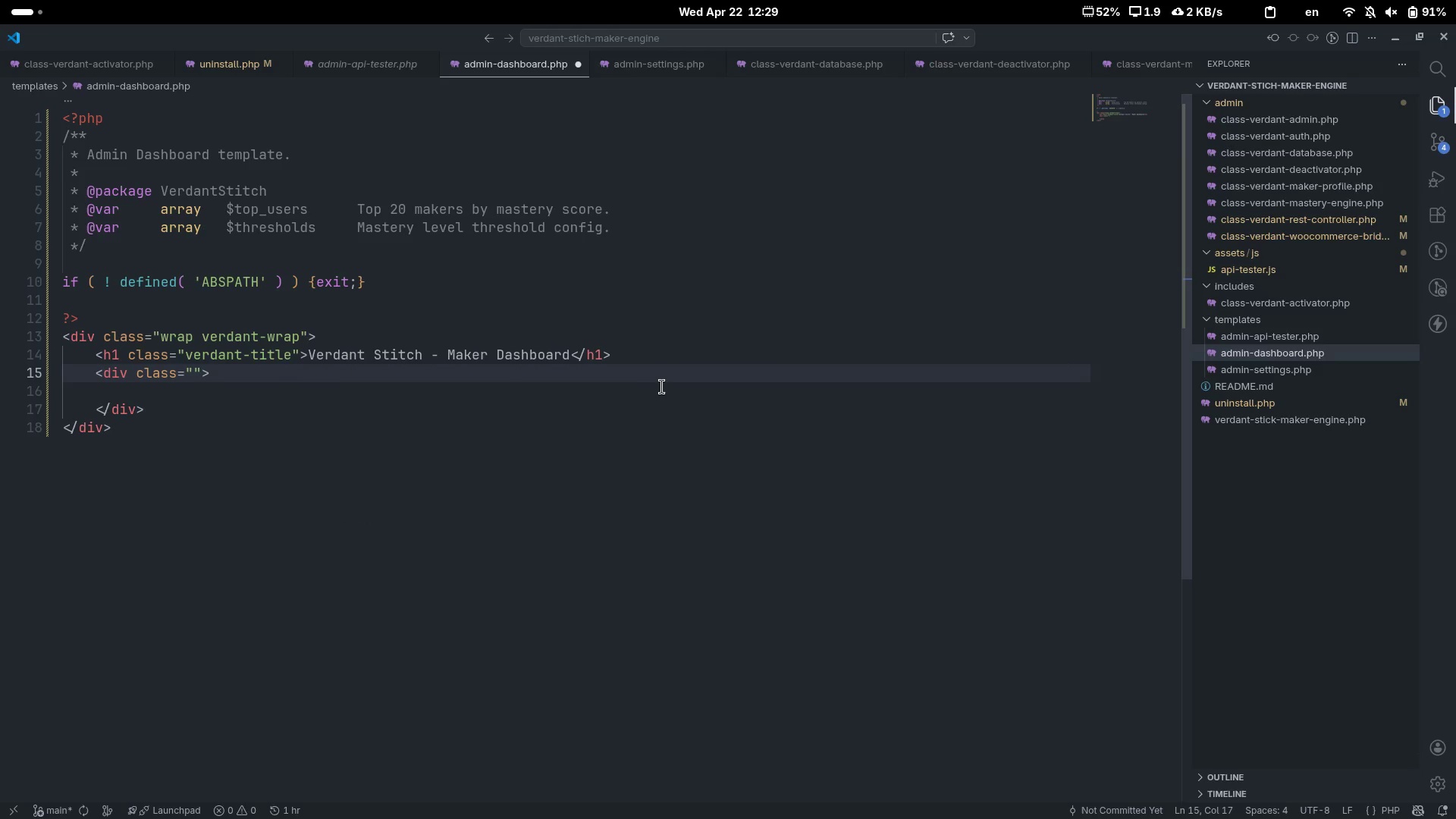 
type(verdant-cards)
 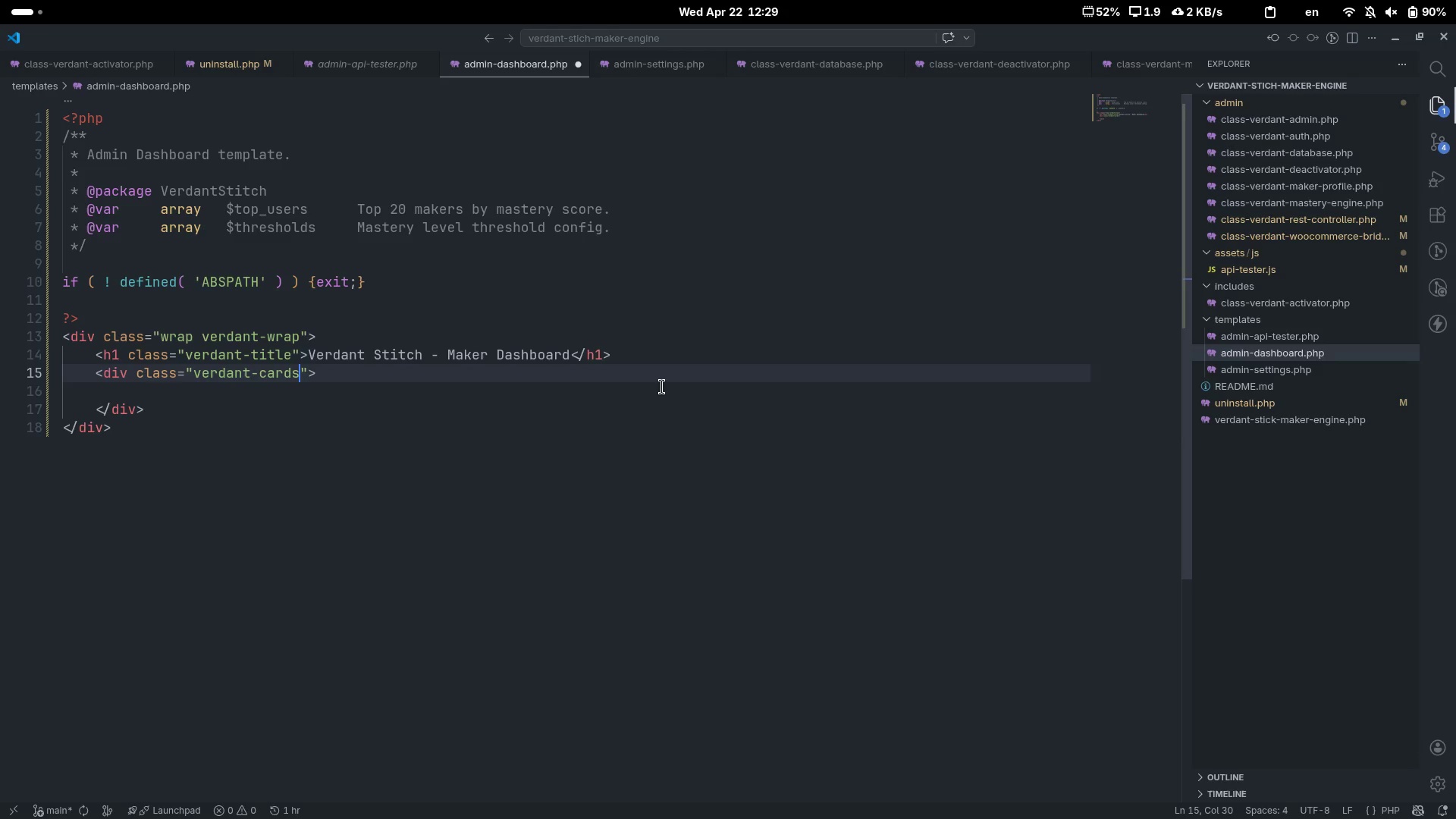 
key(Control+ControlLeft)
 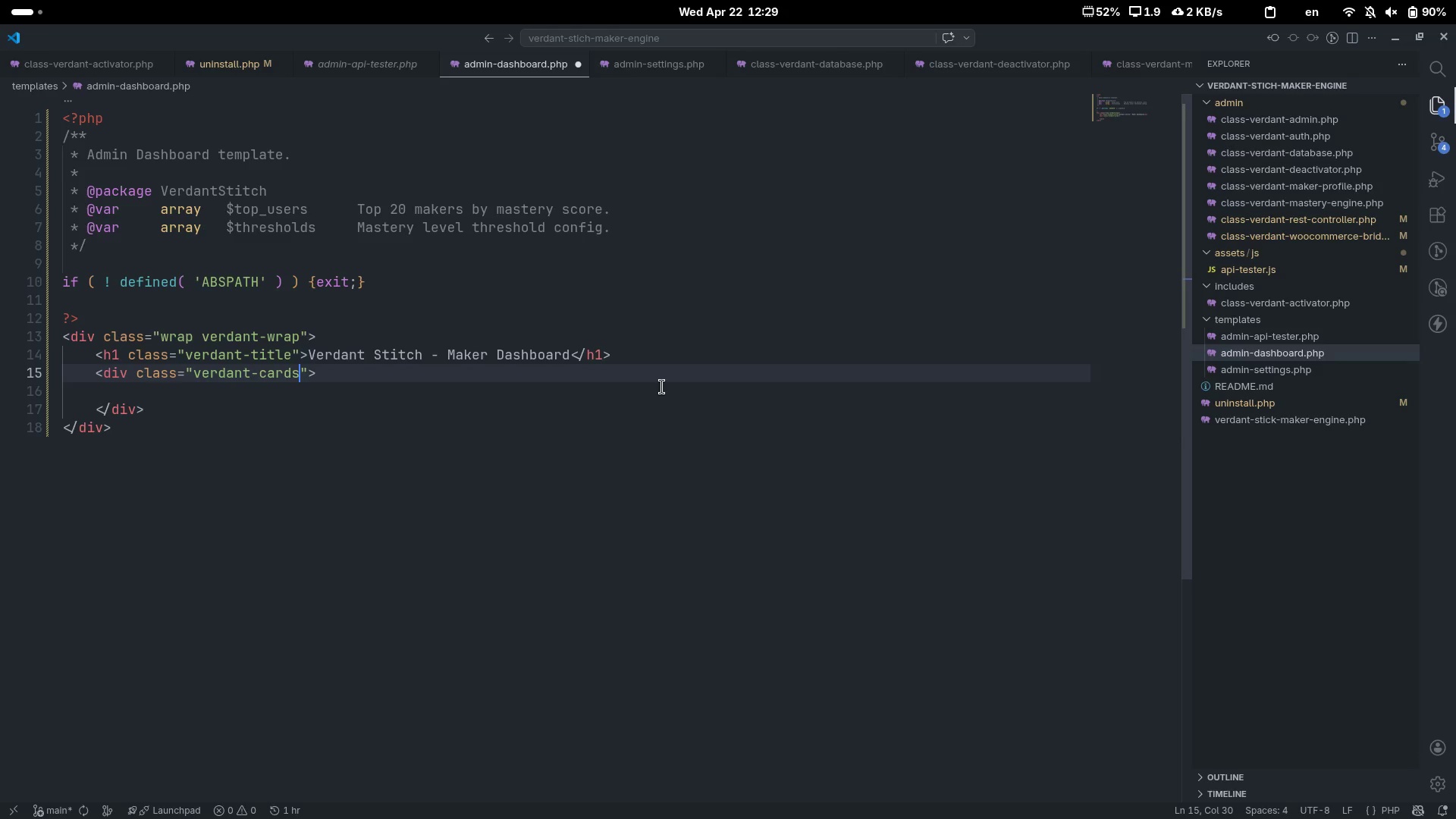 
key(Control+ArrowRight)
 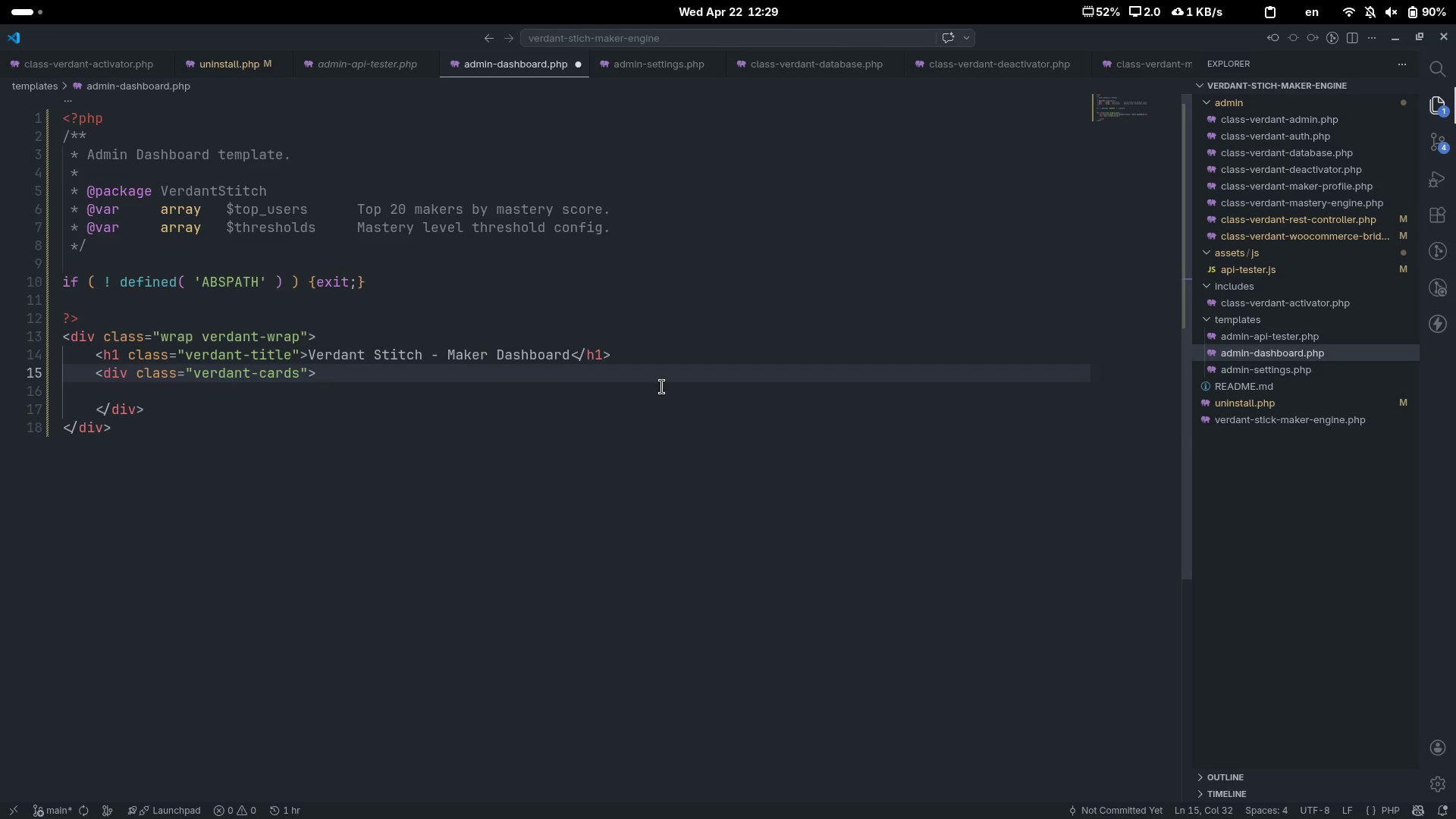 
key(ArrowDown)
 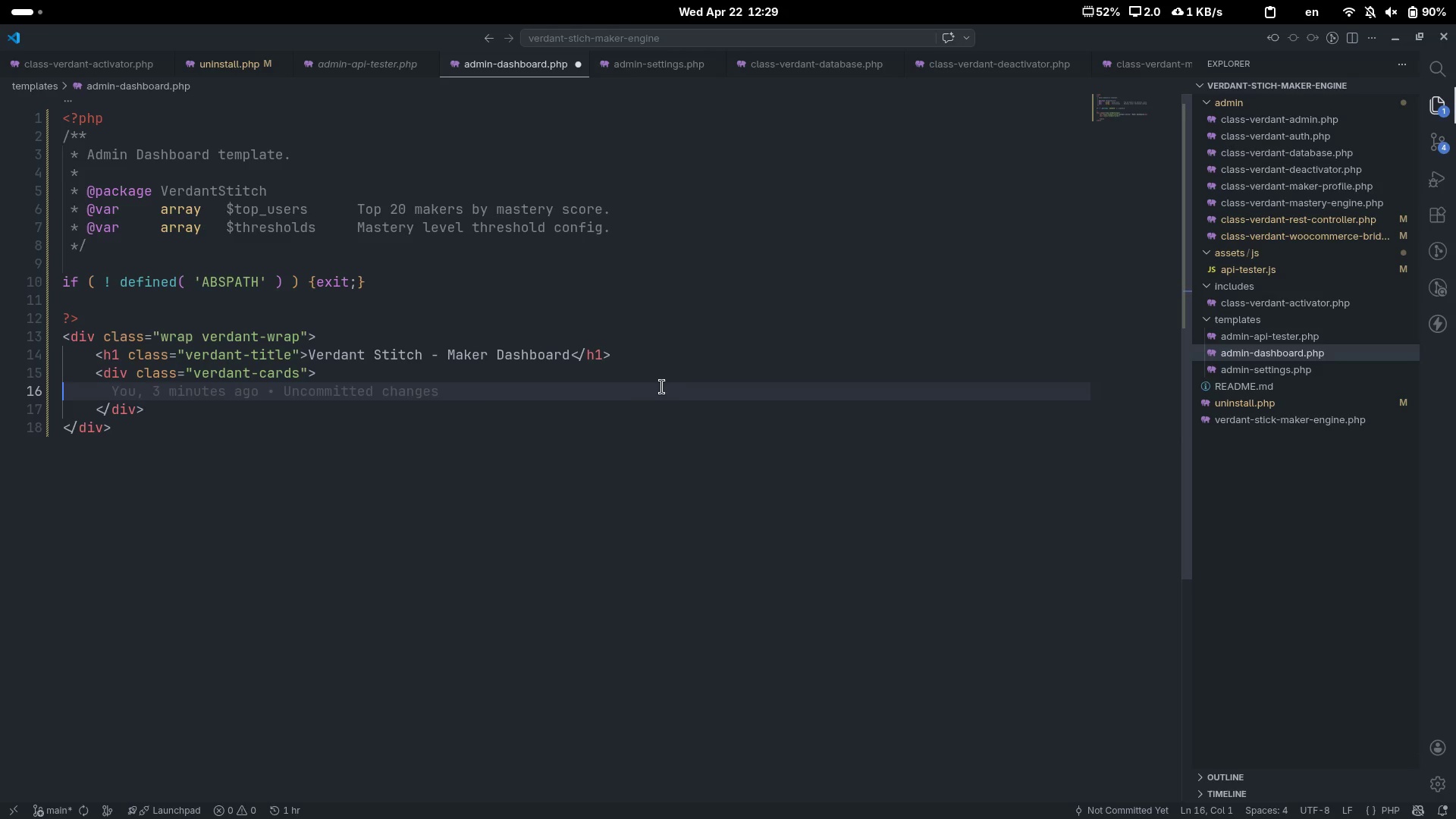 
key(Tab)
 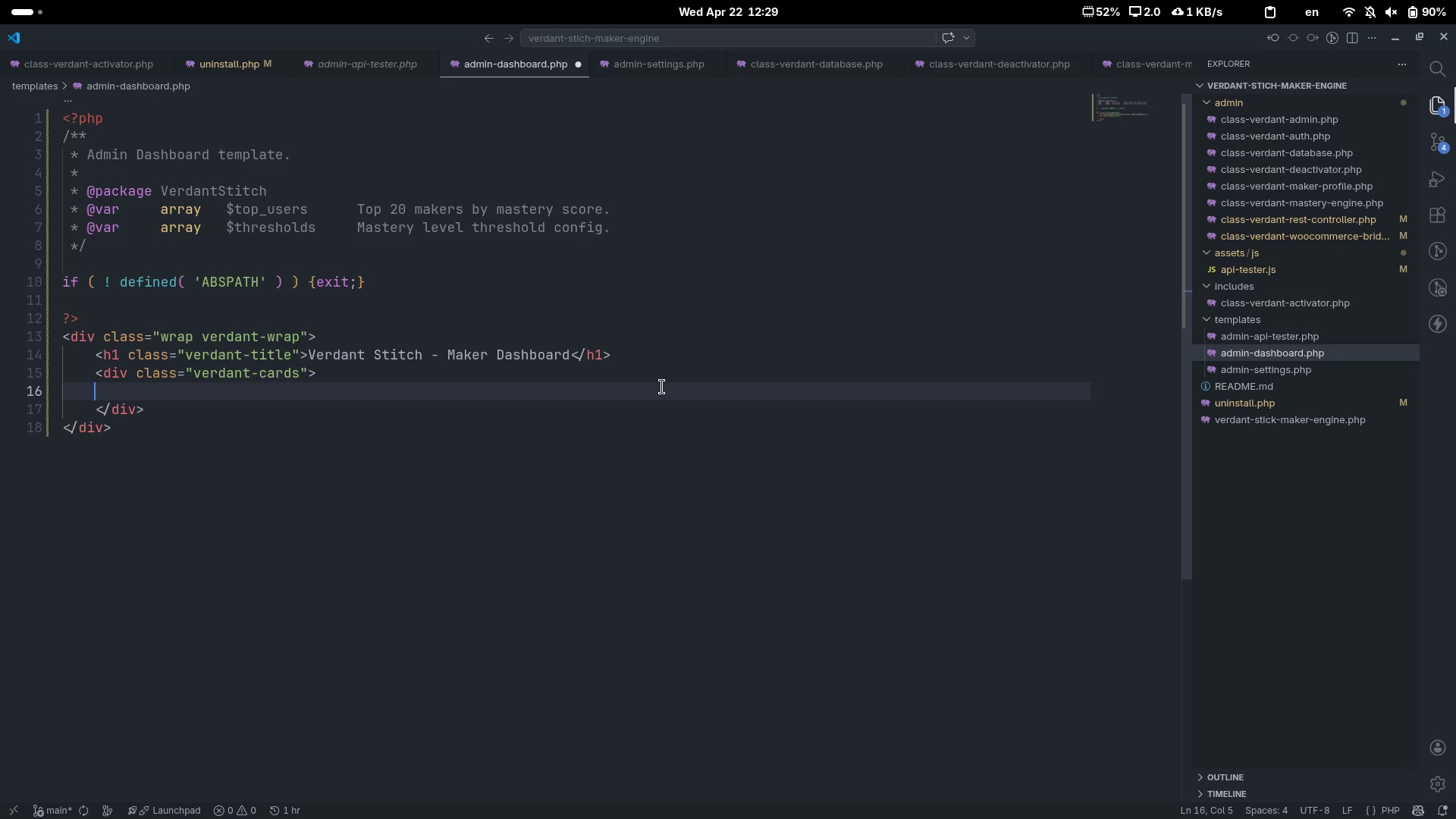 
key(Tab)
 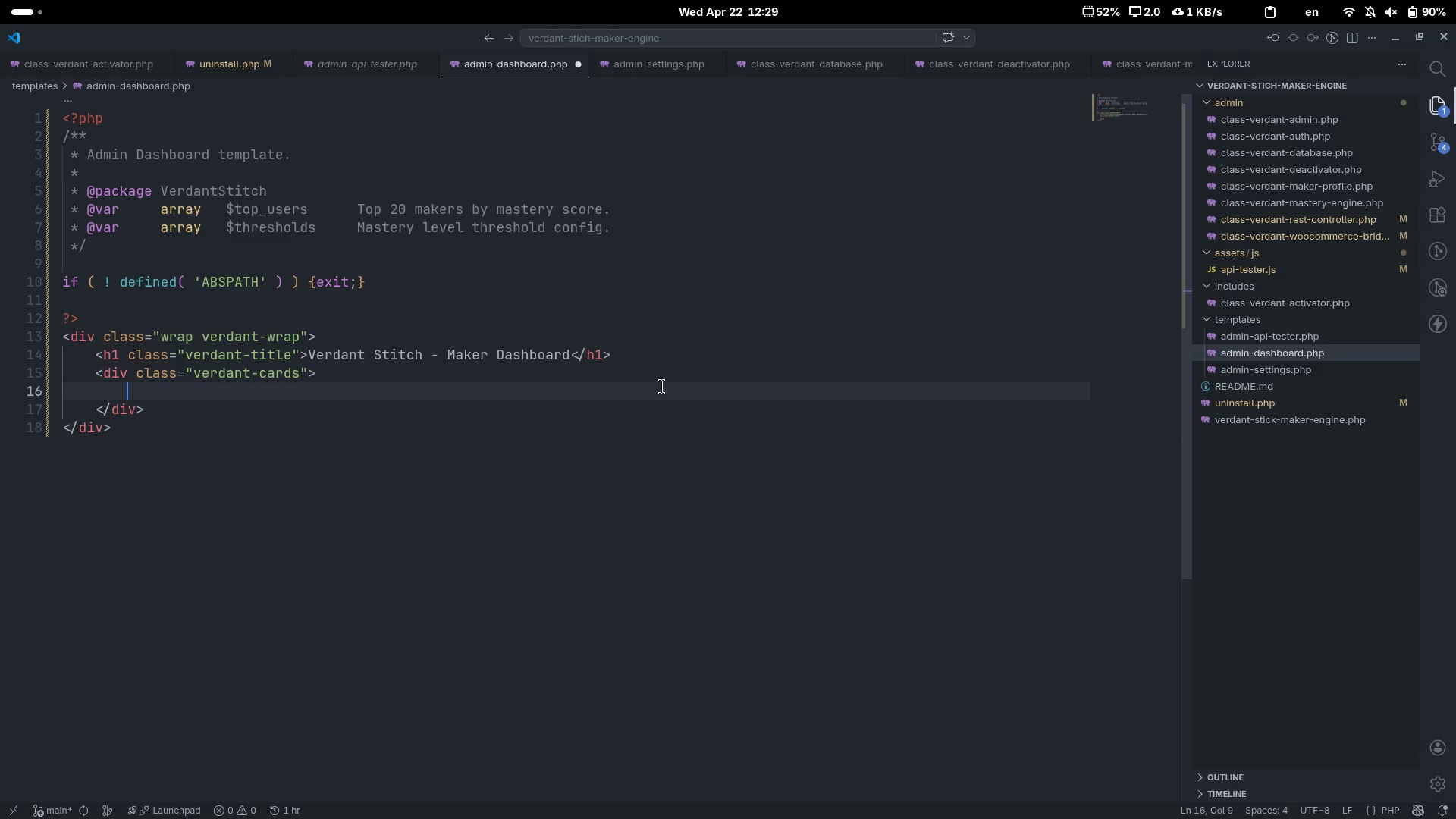 
hold_key(key=ShiftLeft, duration=0.94)
 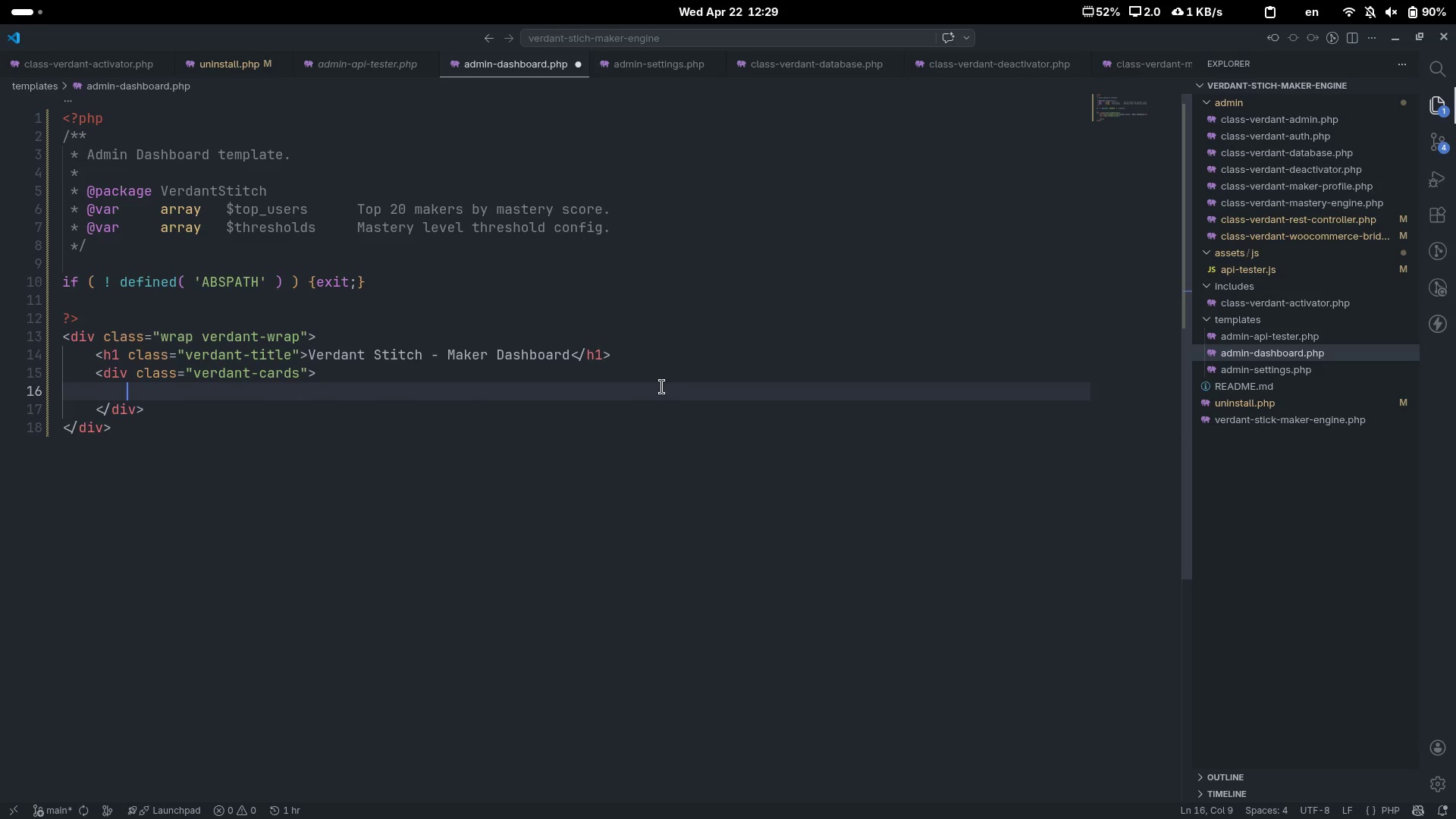 
key(Shift+Comma)
 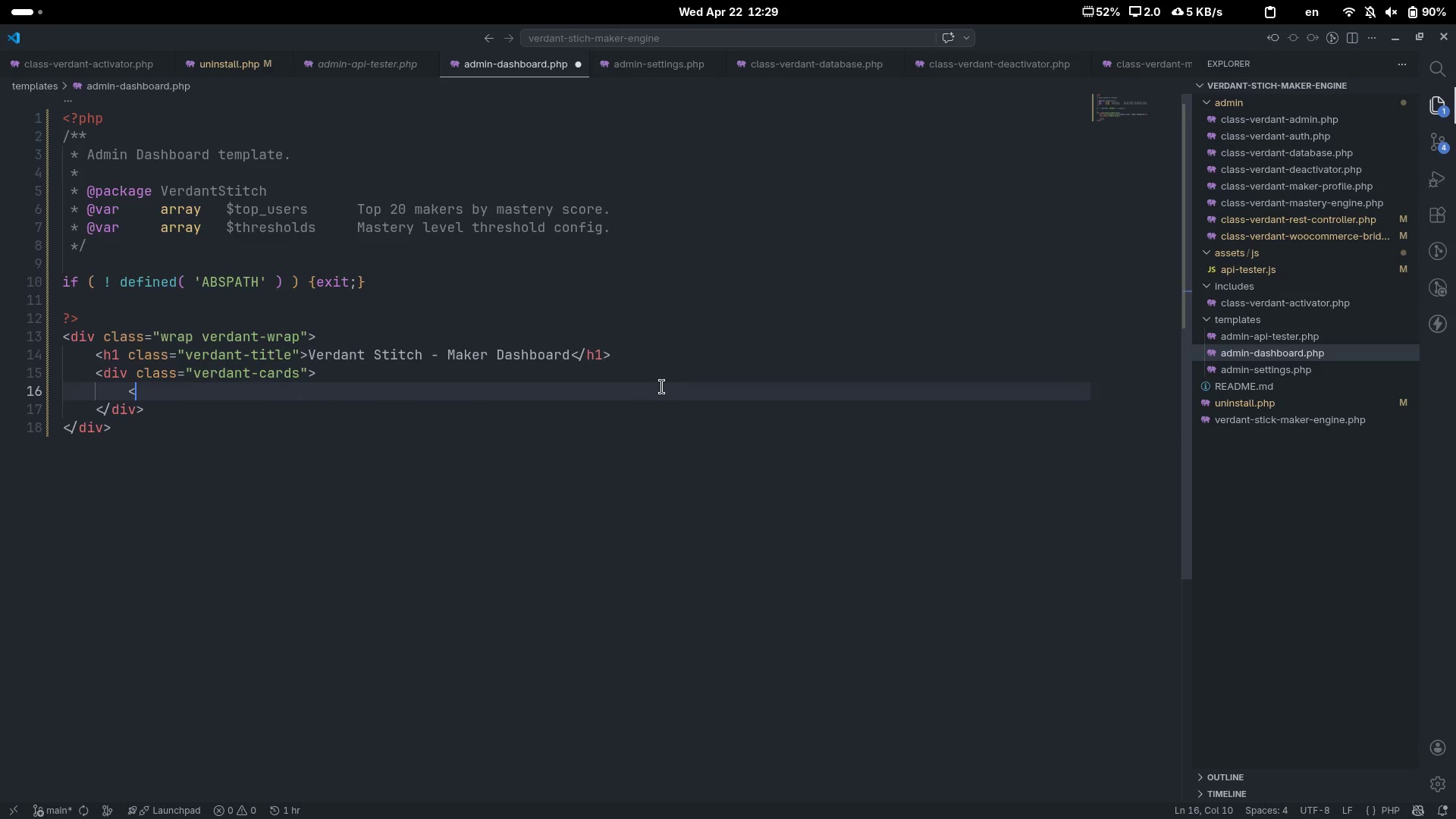 
key(Shift+Period)
 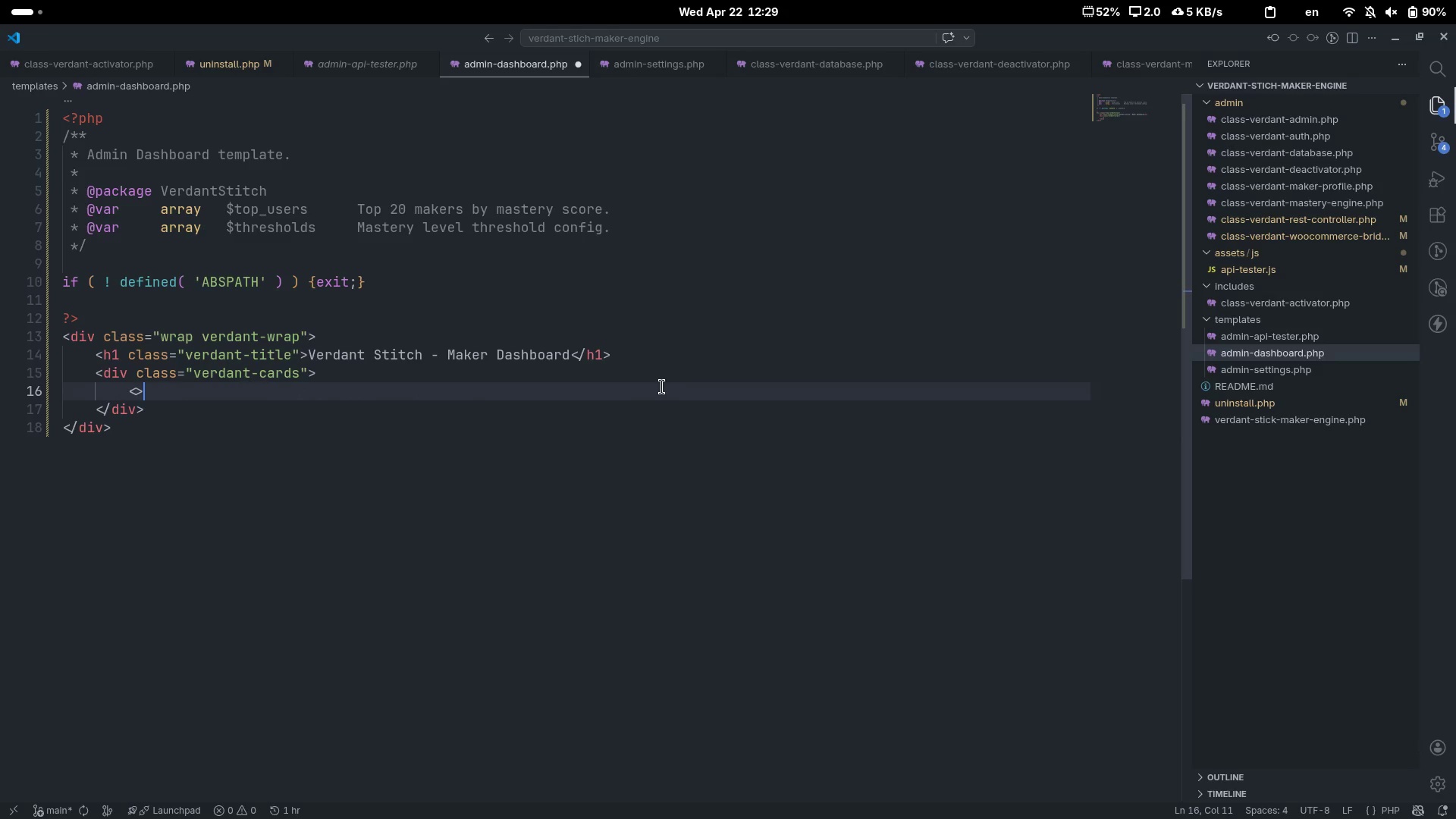 
key(ArrowLeft)
 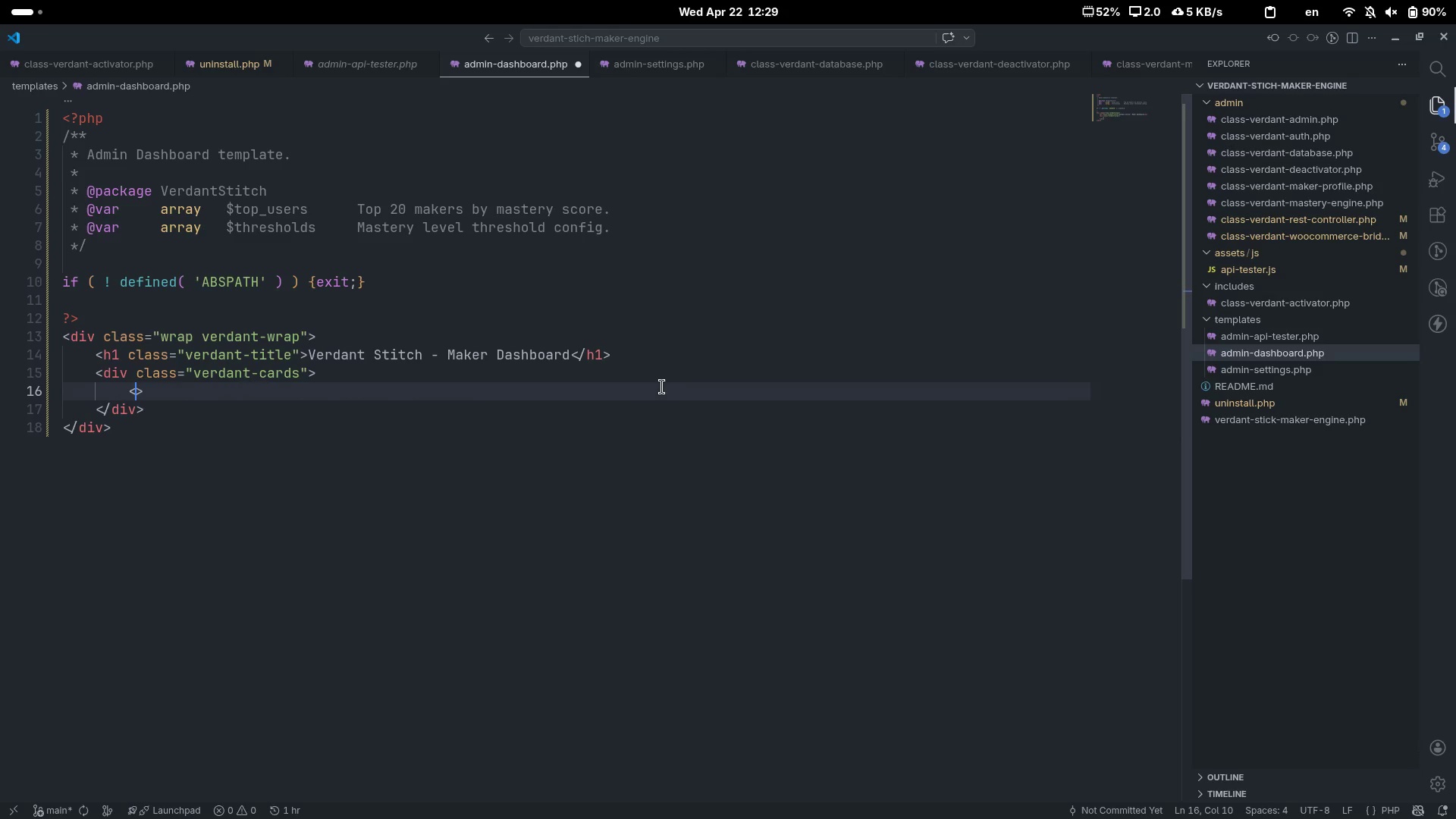 
type(div)
key(Escape)
type( class="")
 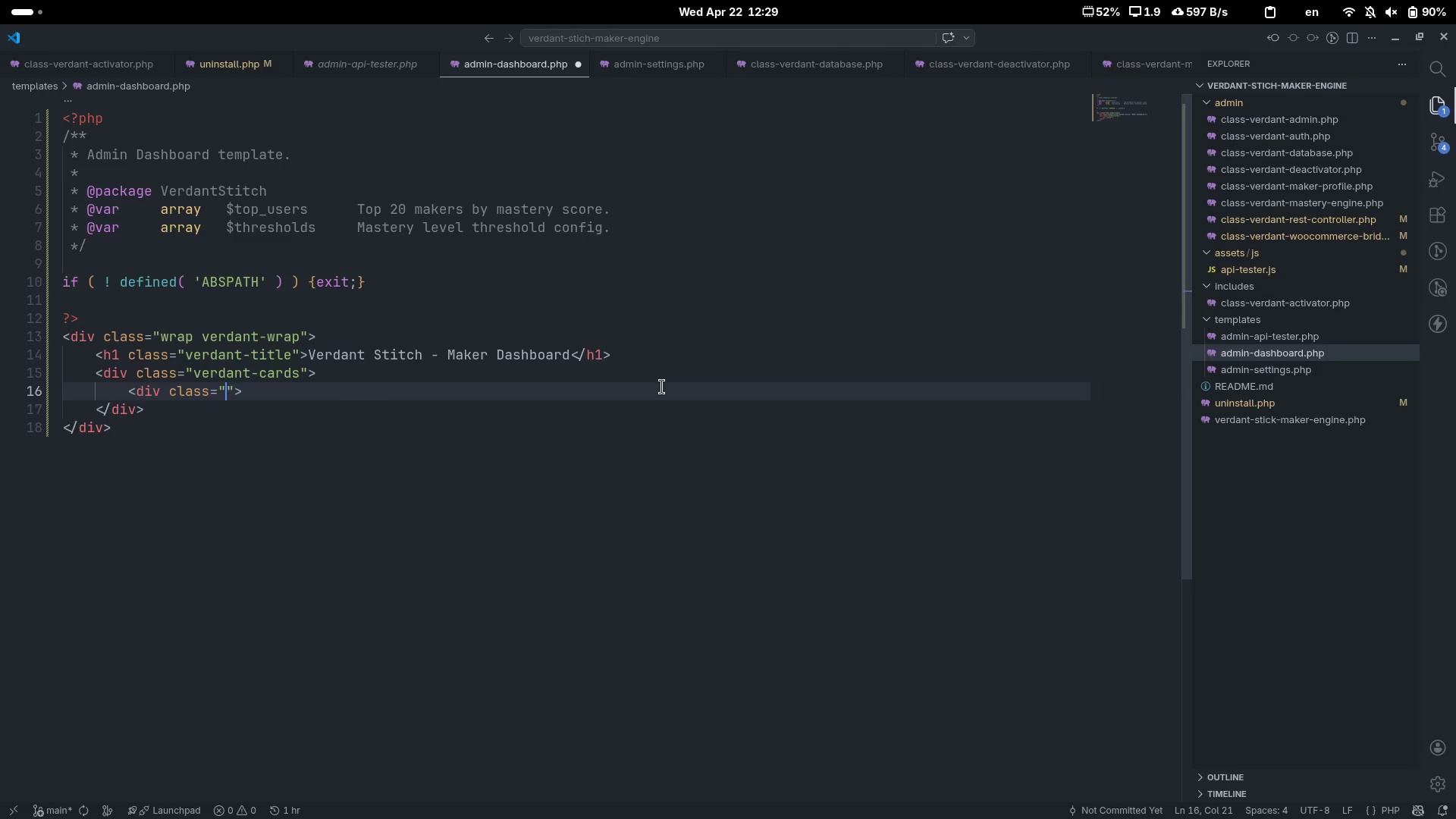 
 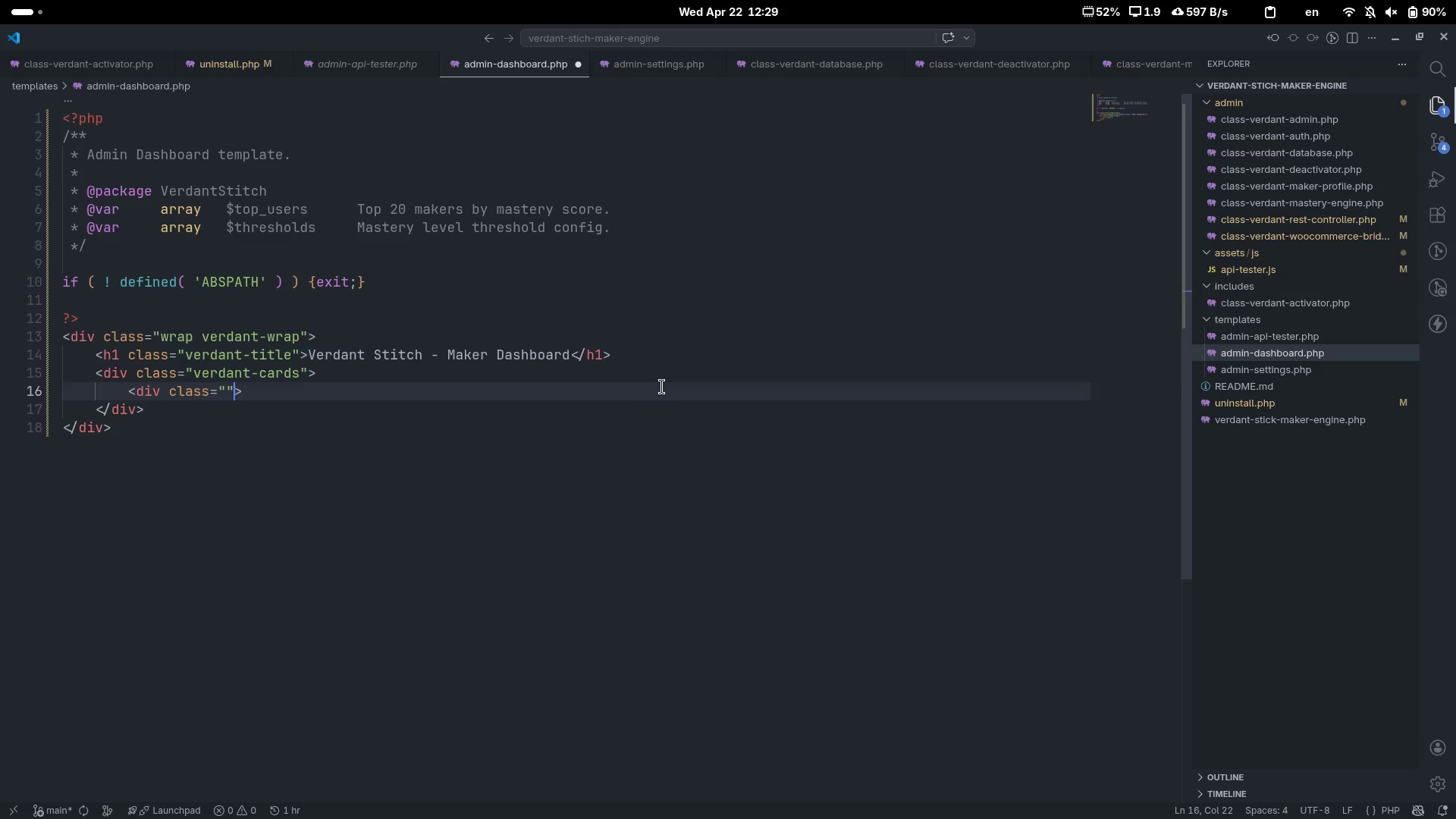 
key(ArrowLeft)
 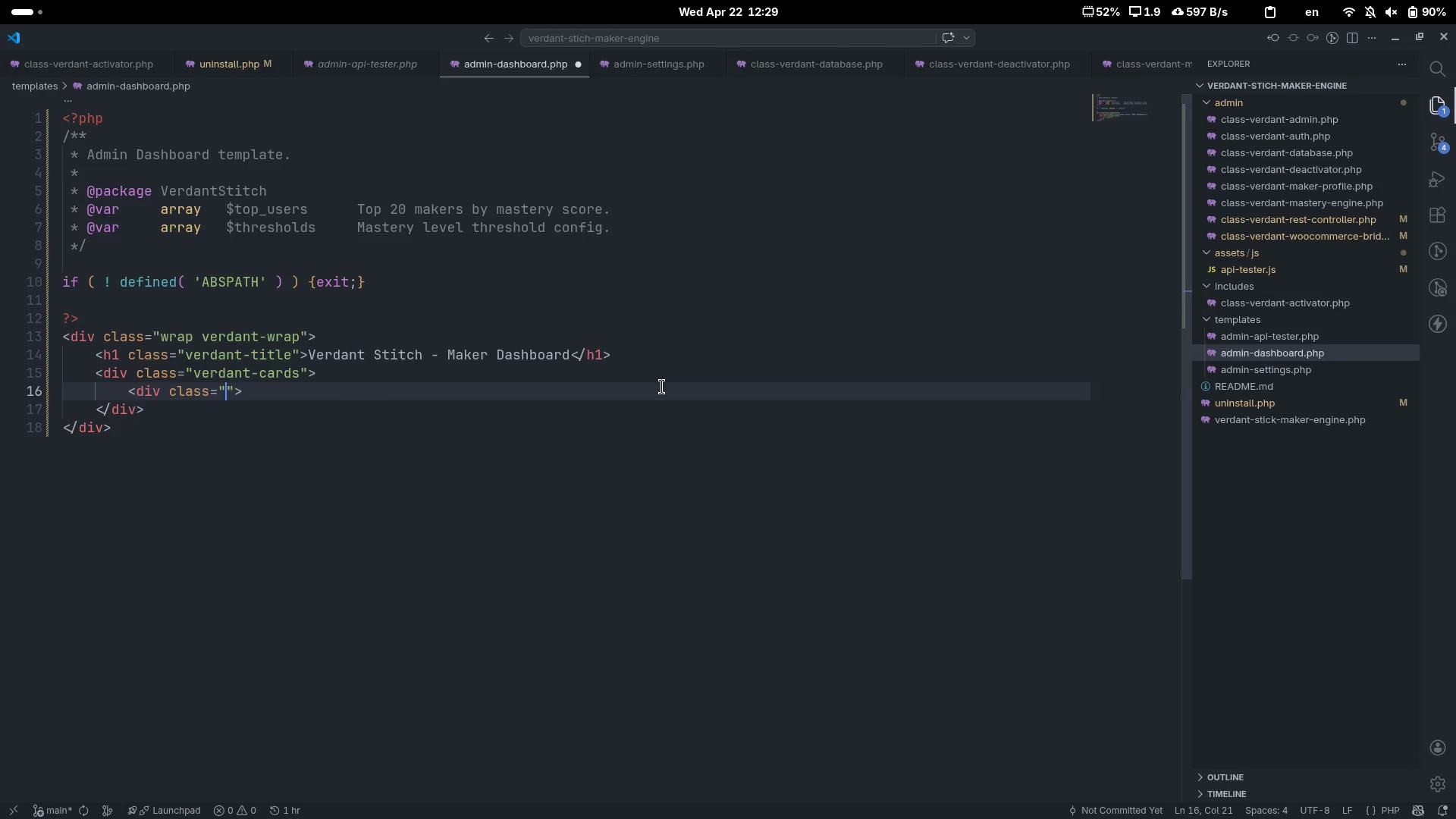 
type(verdant-card)
 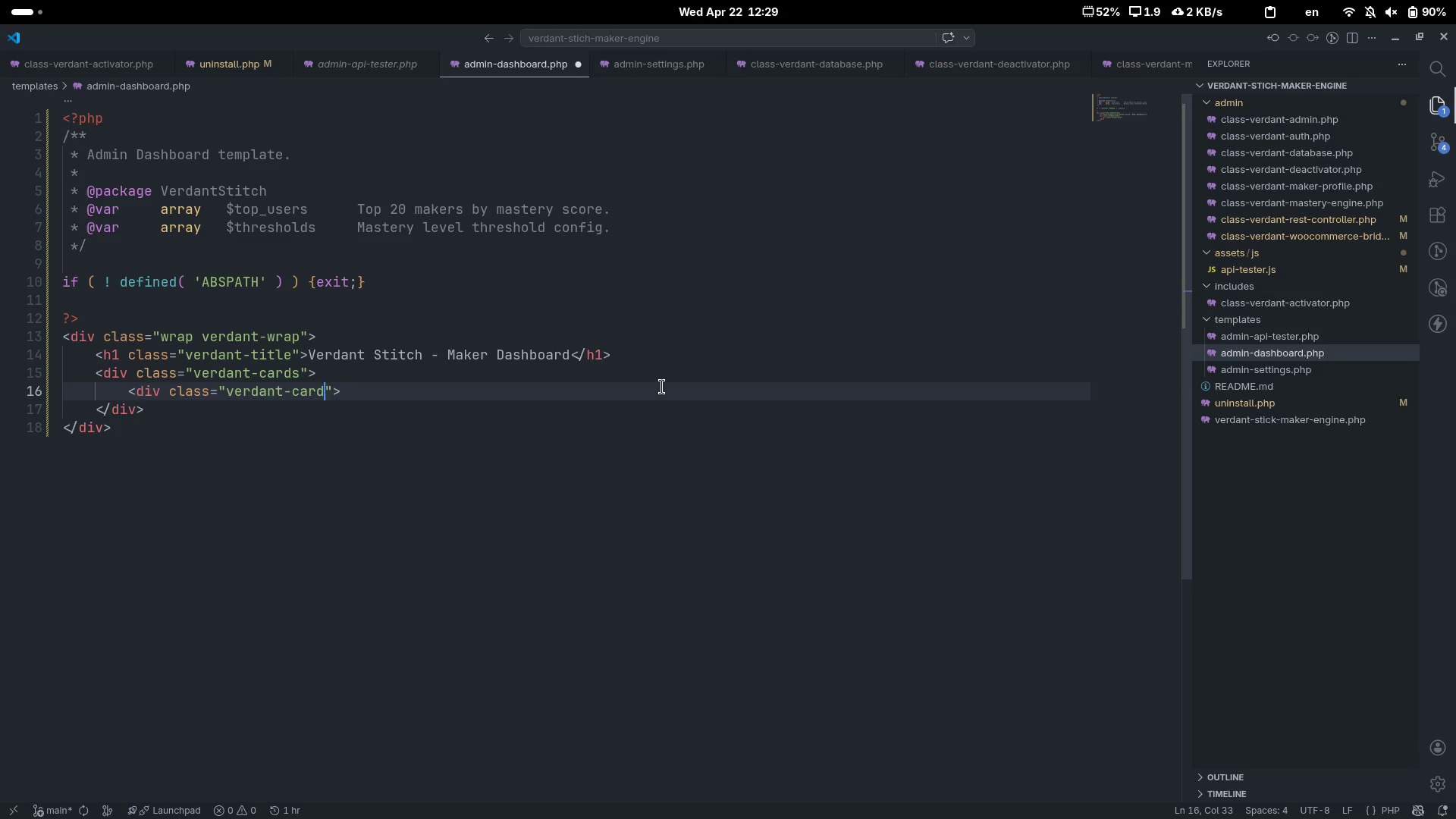 
key(ArrowRight)
 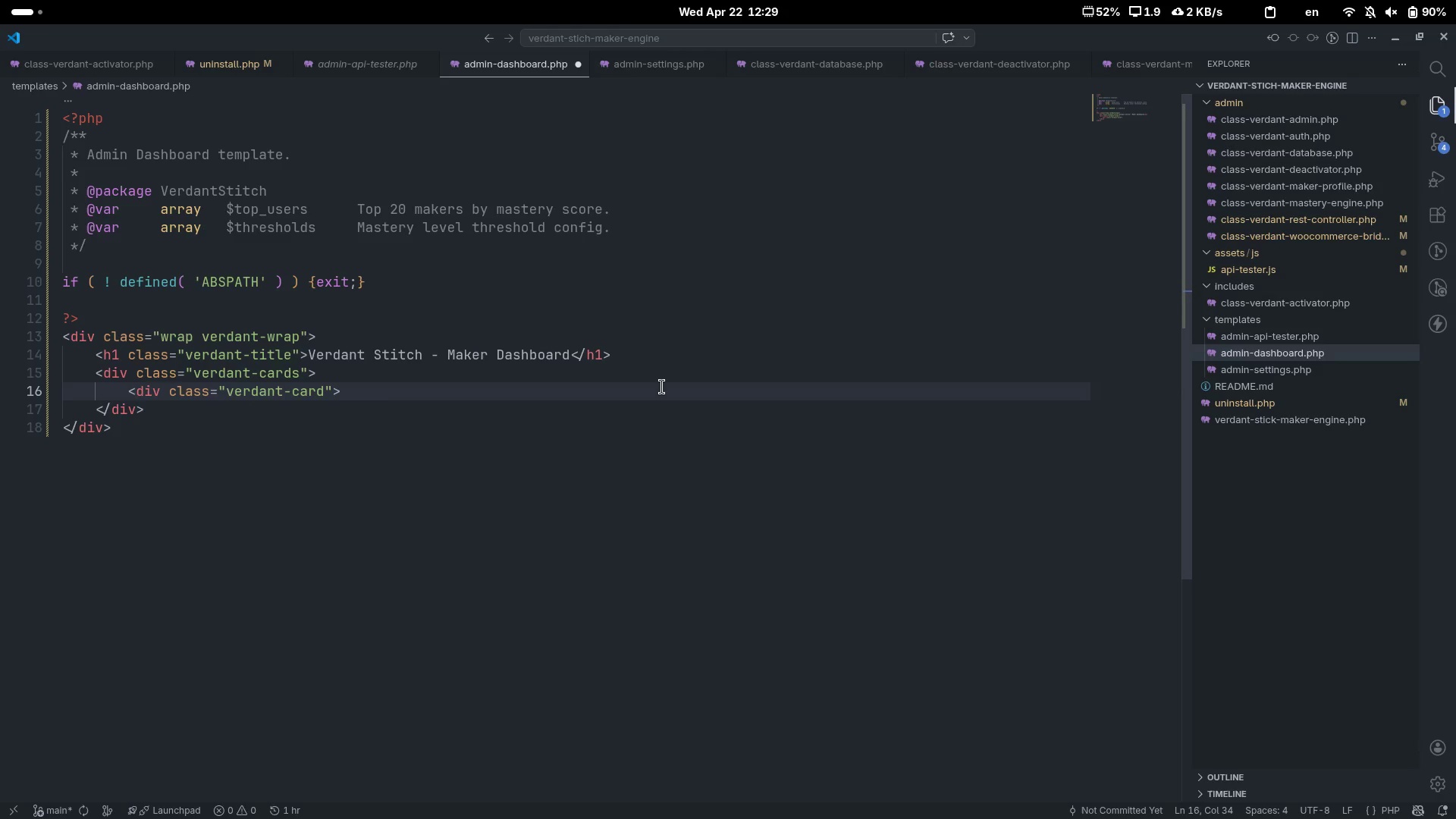 
key(ArrowRight)
 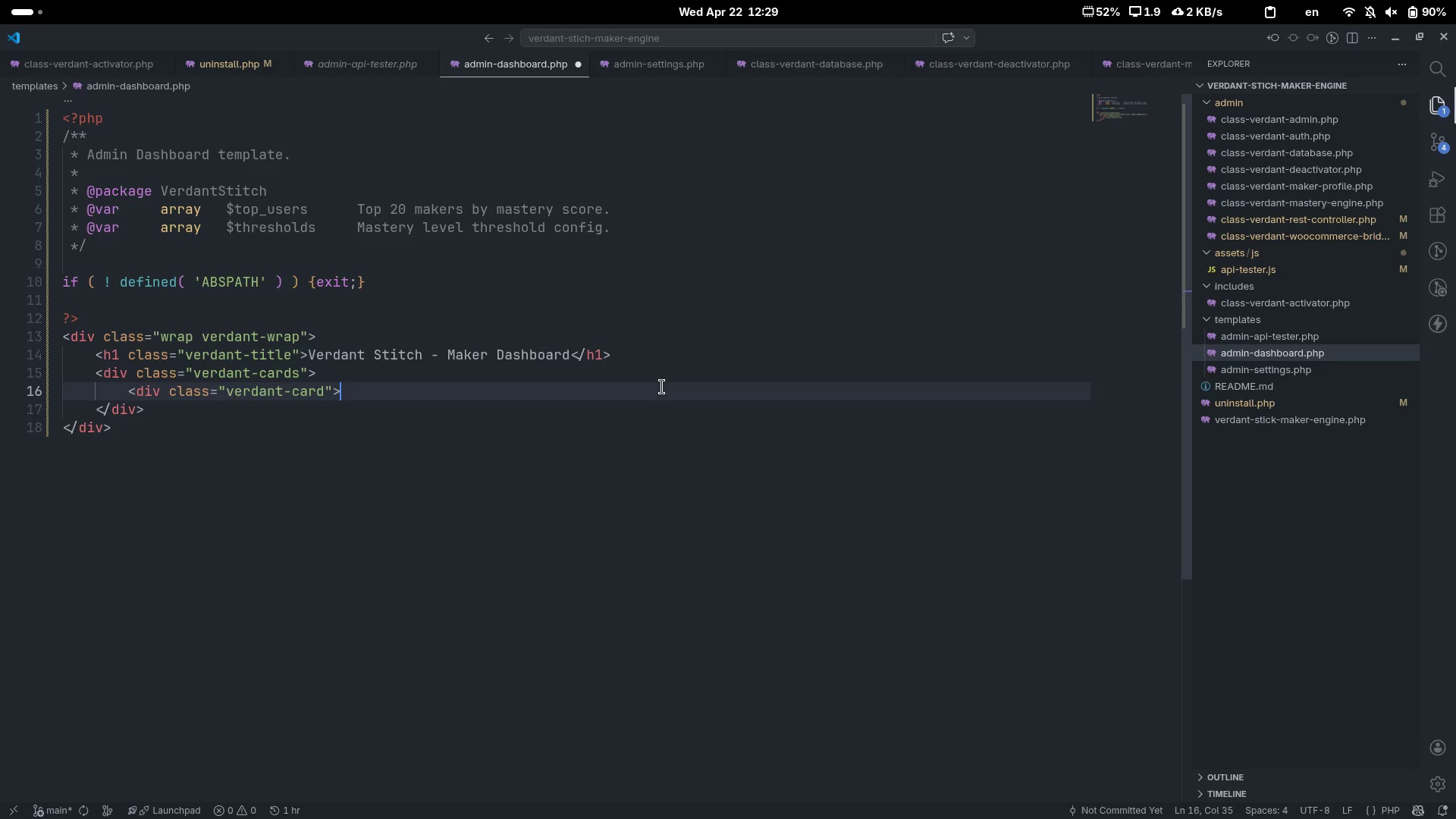 
key(Enter)
 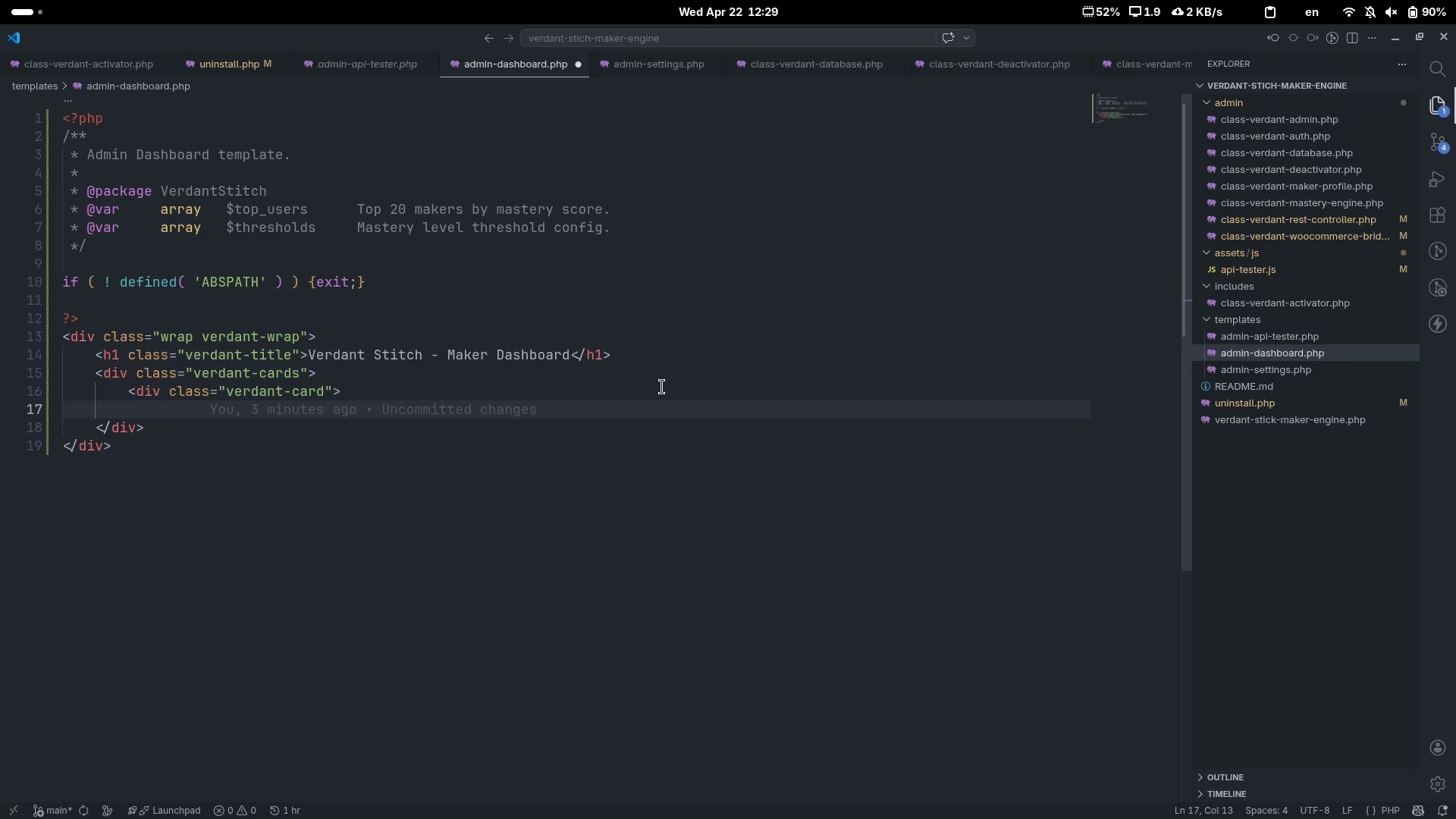 
key(Shift+Comma)
 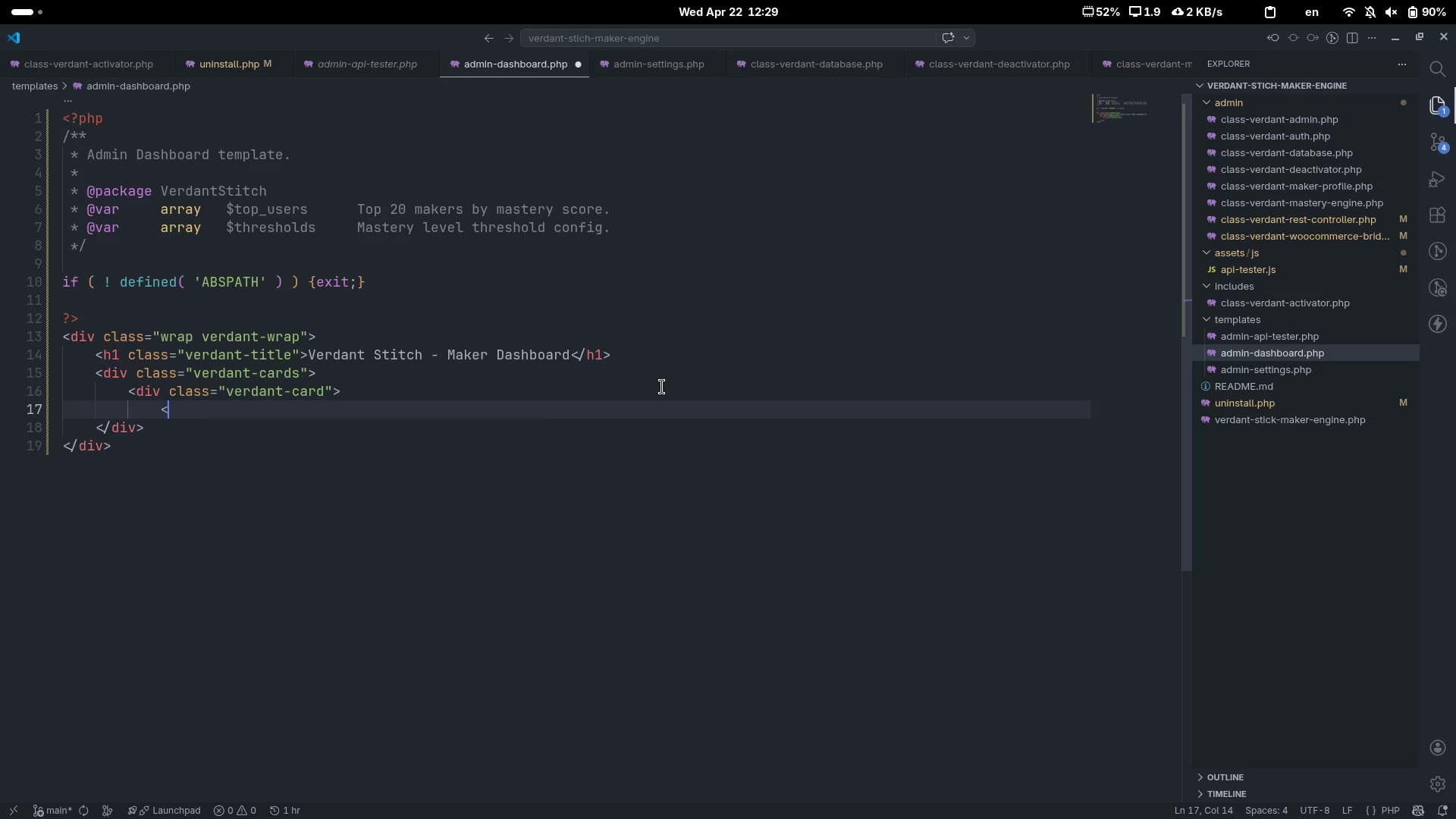 
key(Shift+Period)
 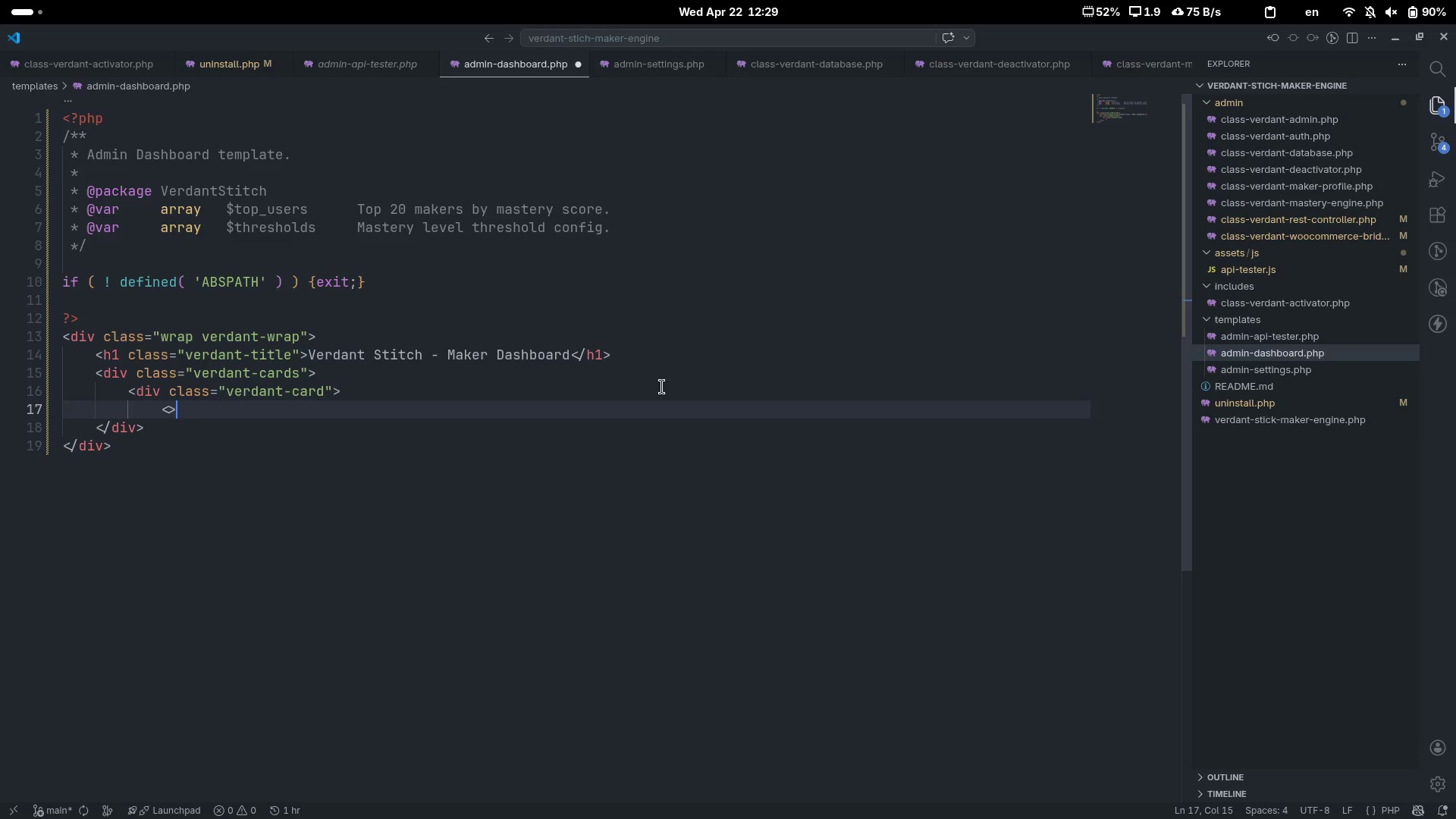 
key(ArrowLeft)
 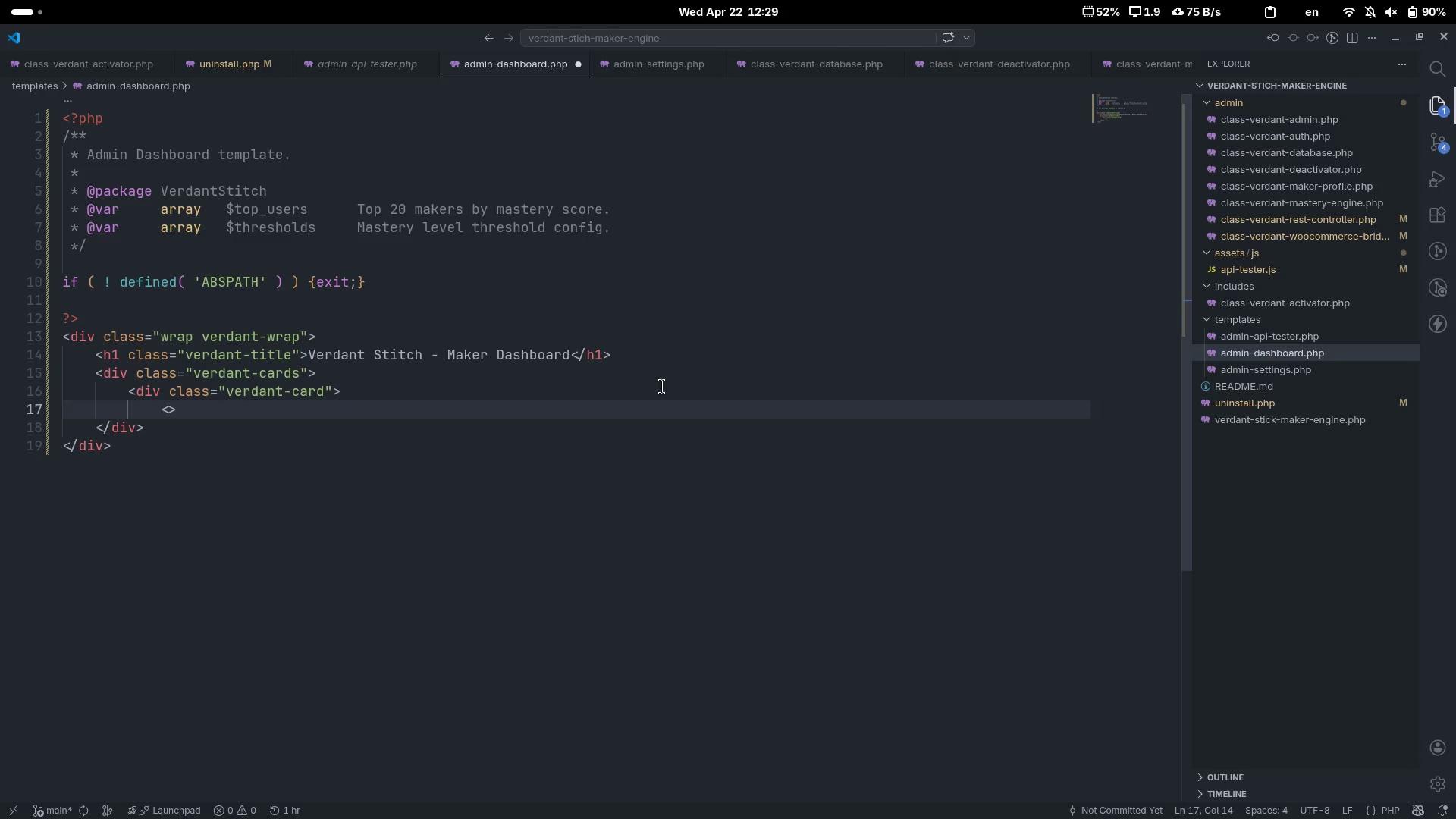 
type(h3)
 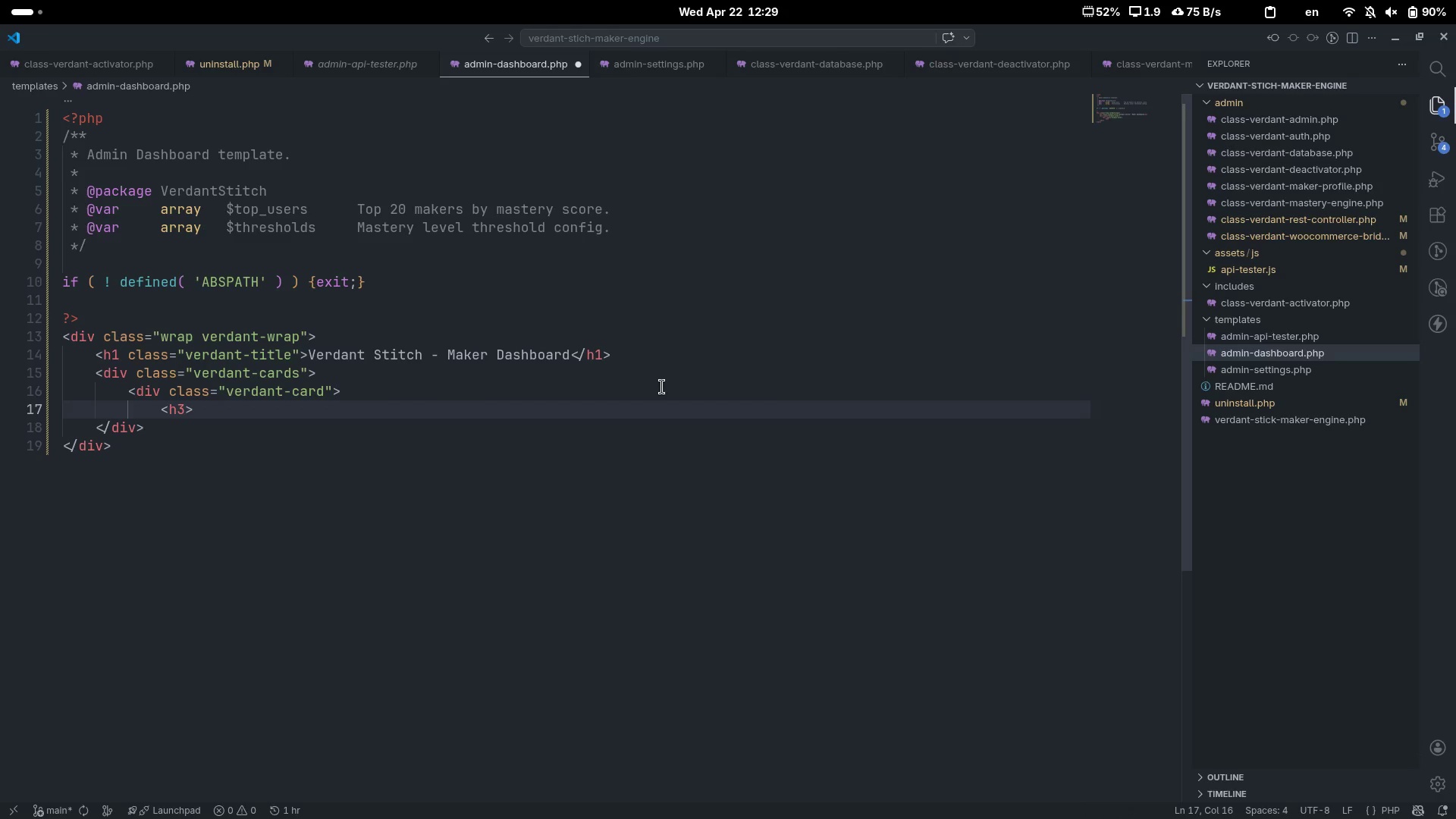 
key(ArrowRight)
 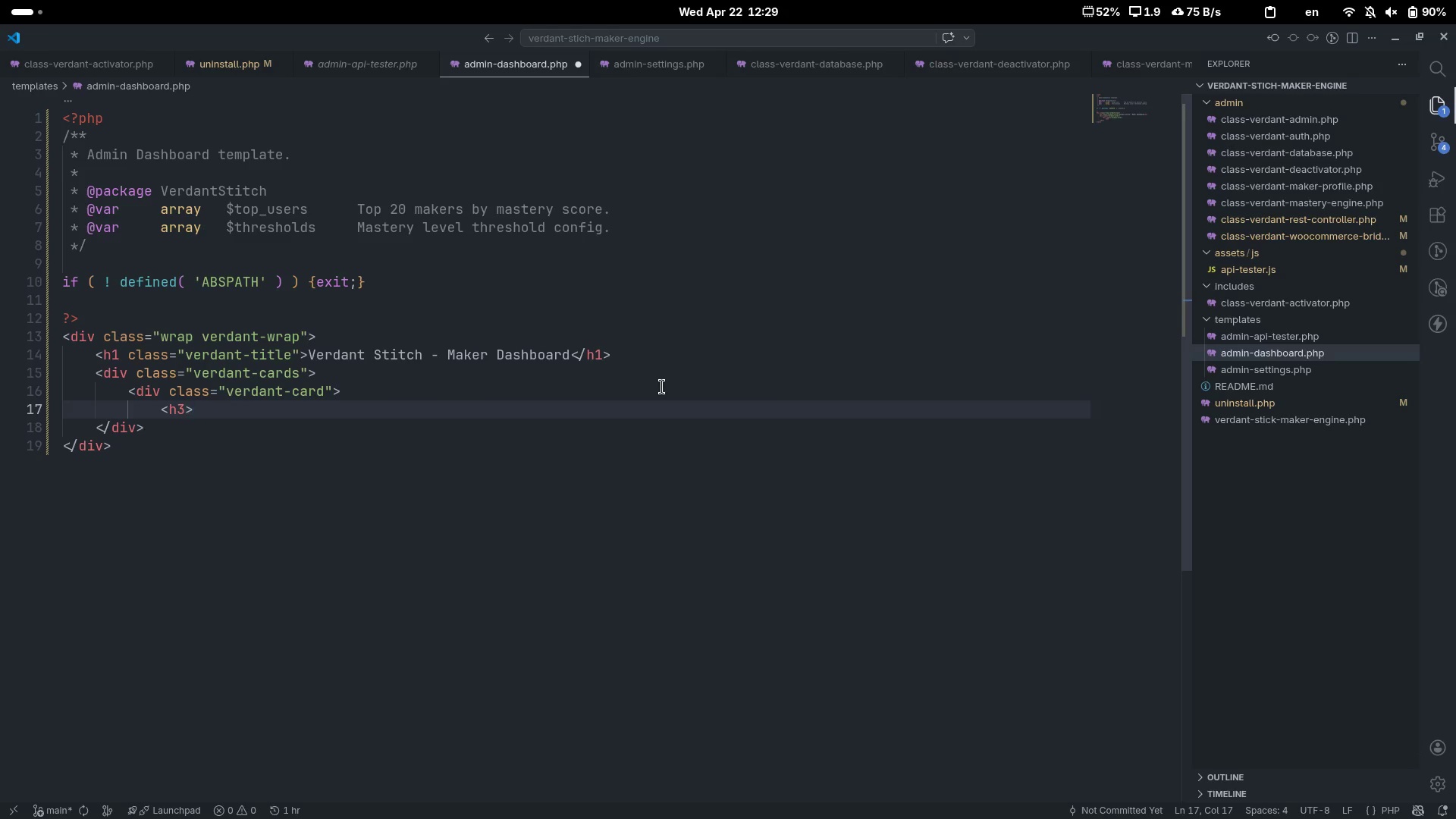 
key(Shift+Comma)
 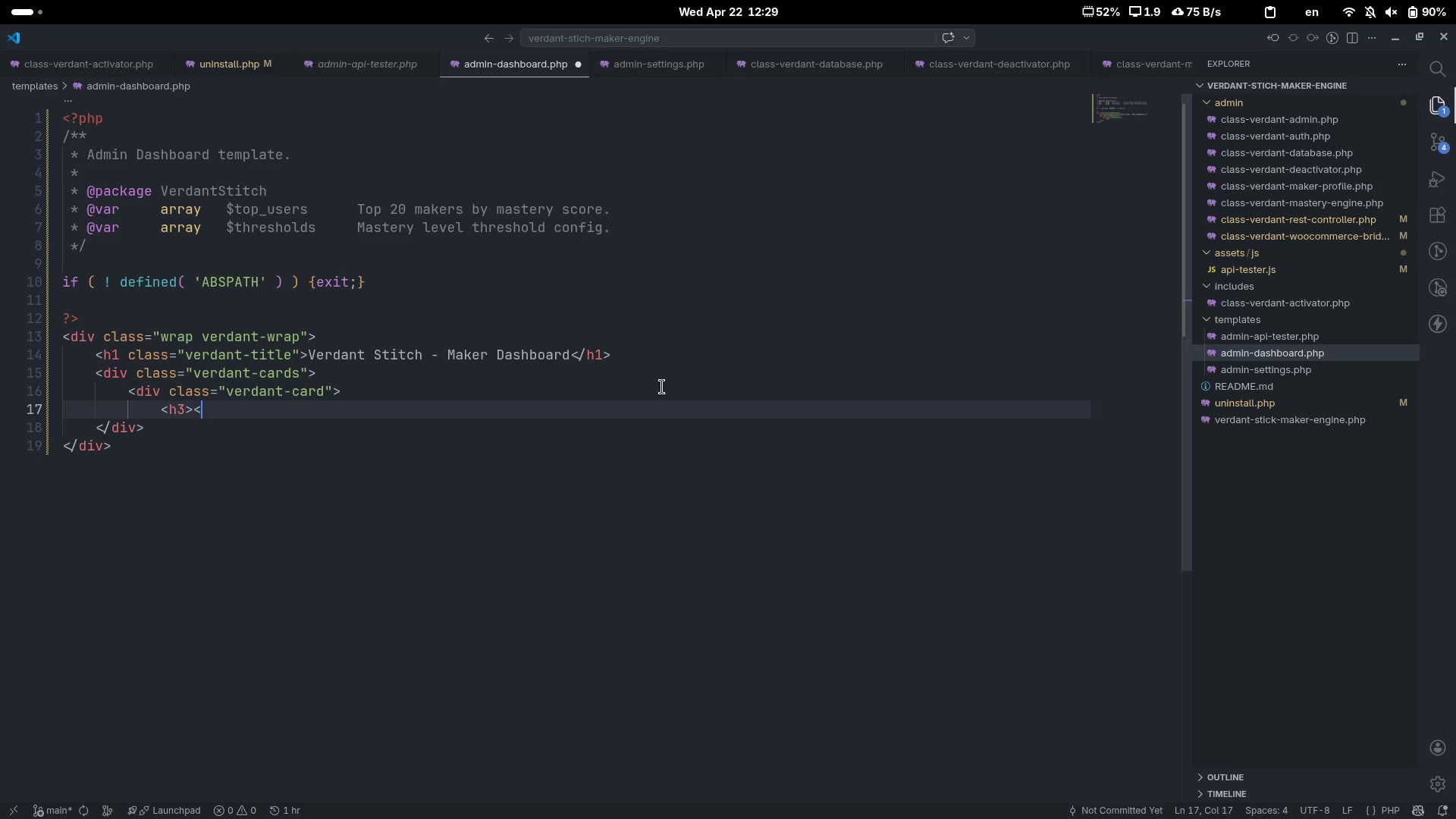 
key(Shift+Period)
 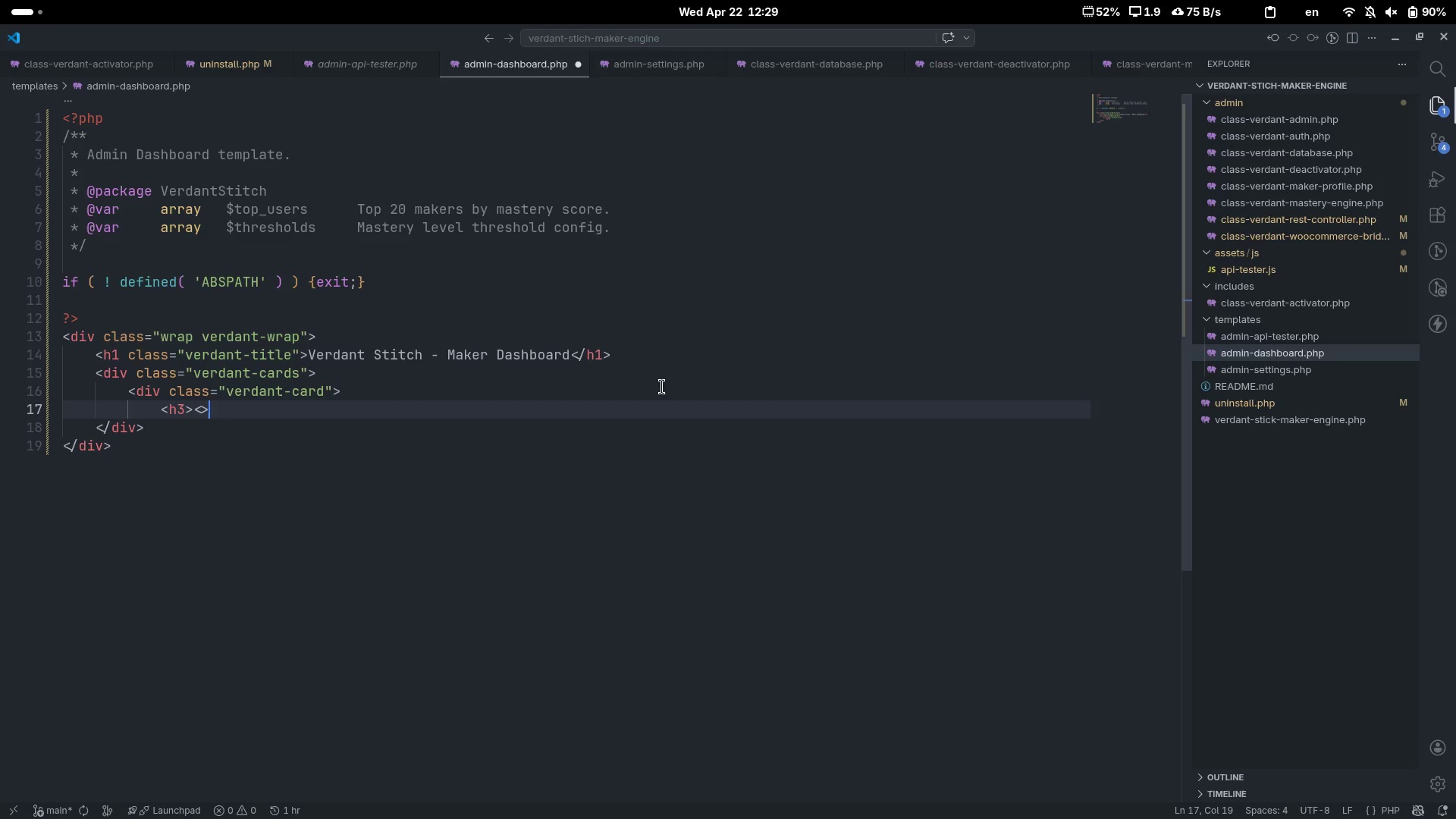 
key(ArrowLeft)
 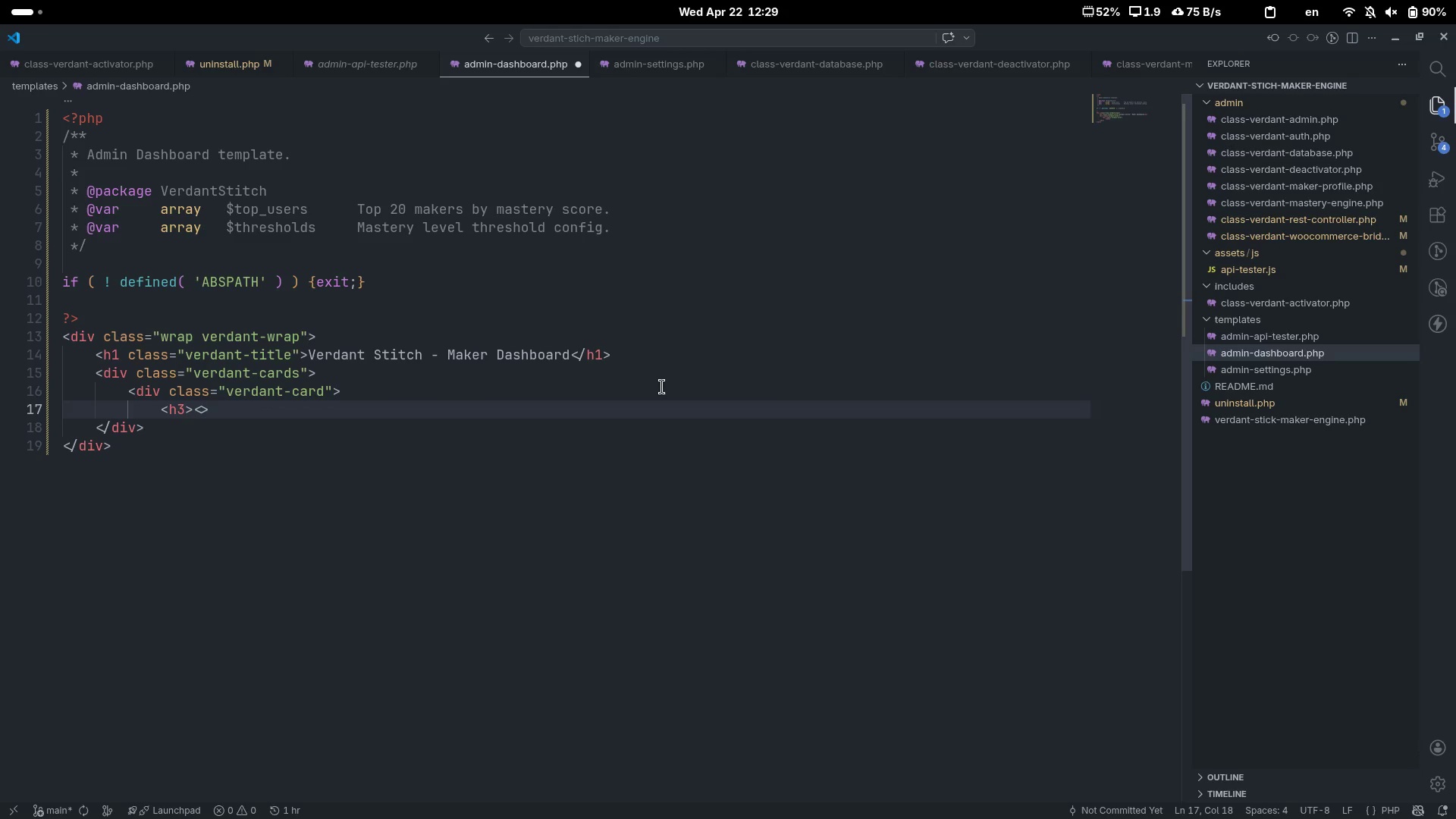 
key(Shift+Slash)
 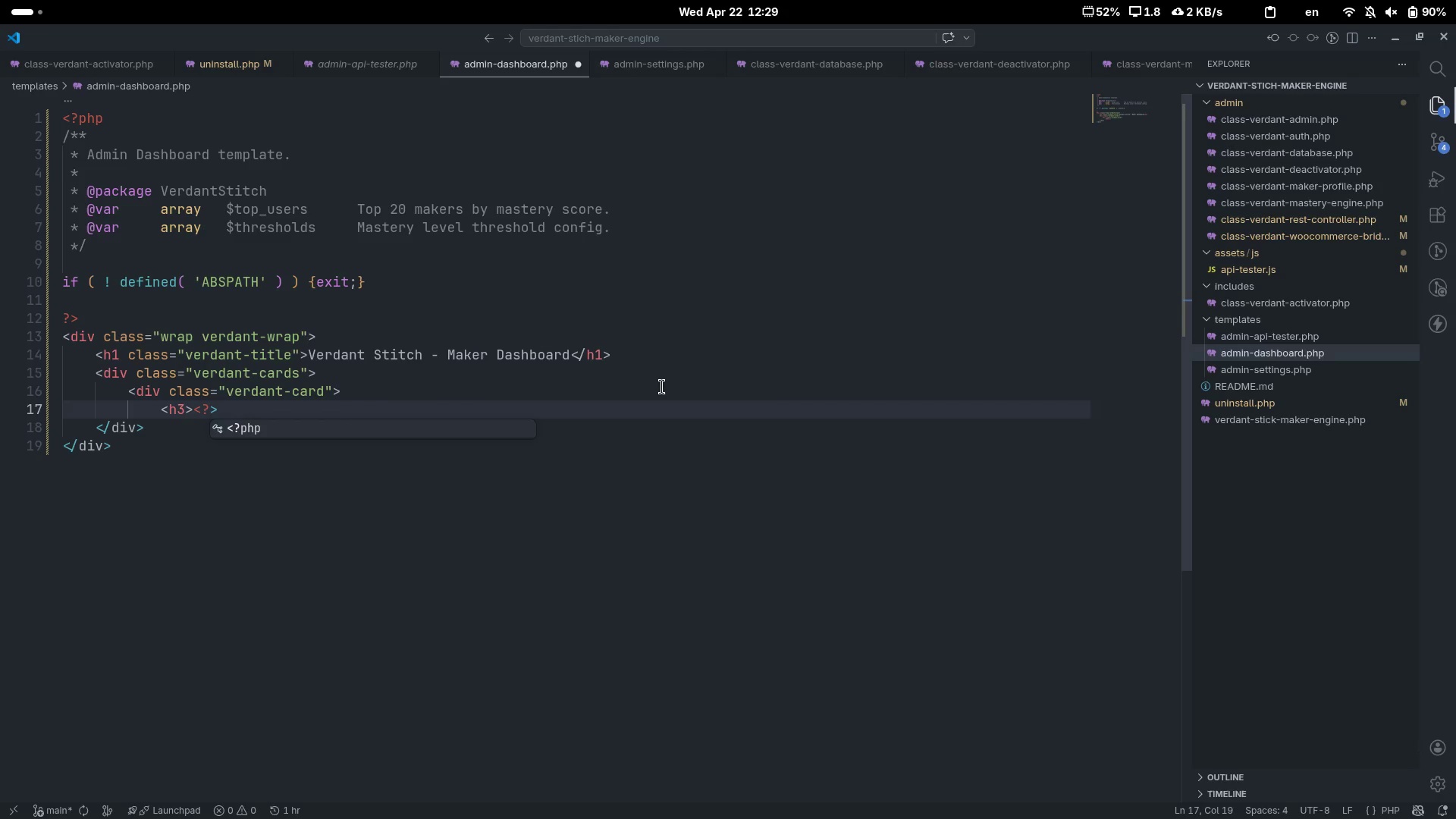 
key(Tab)
 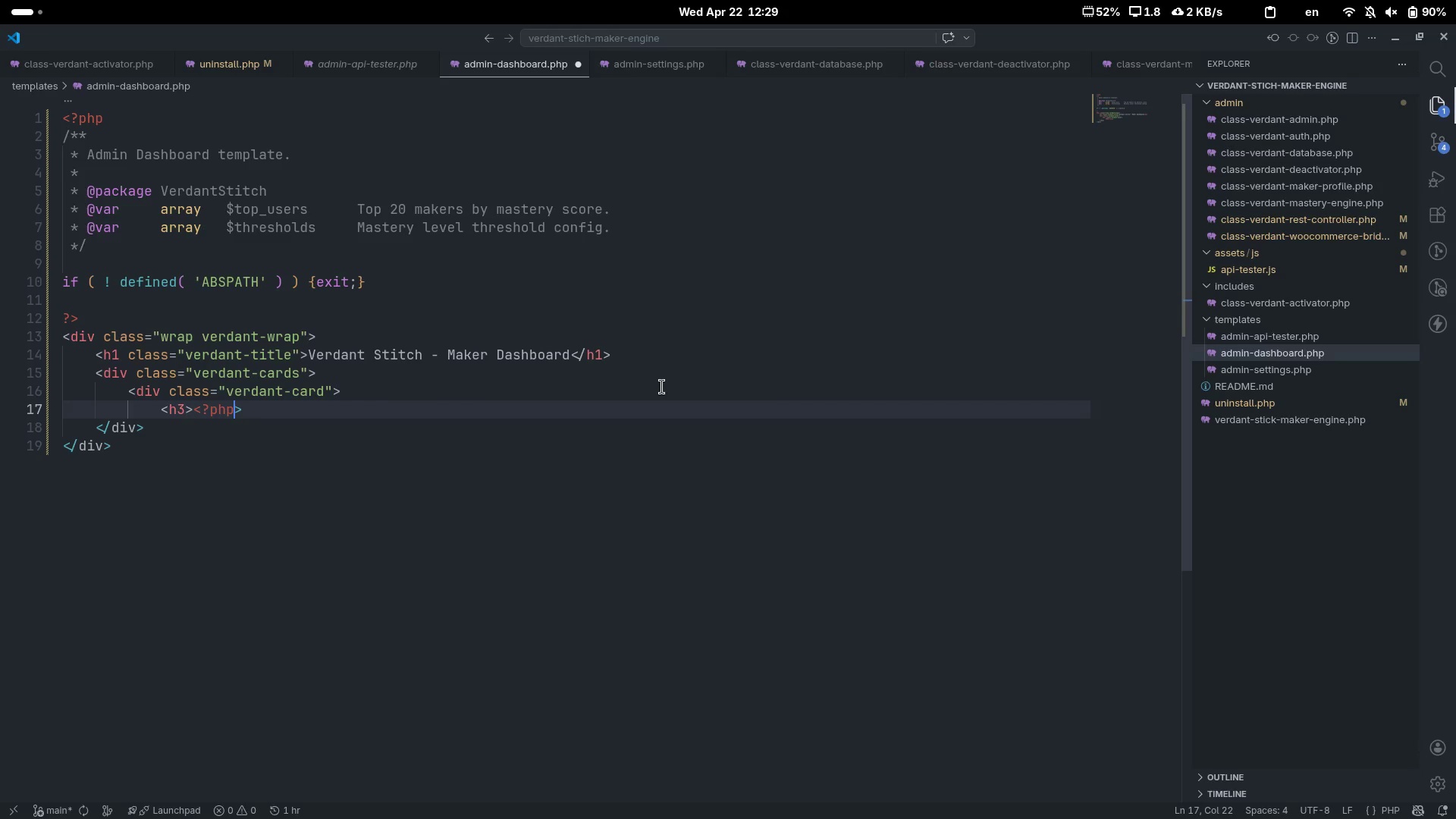 
key(Shift+Slash)
 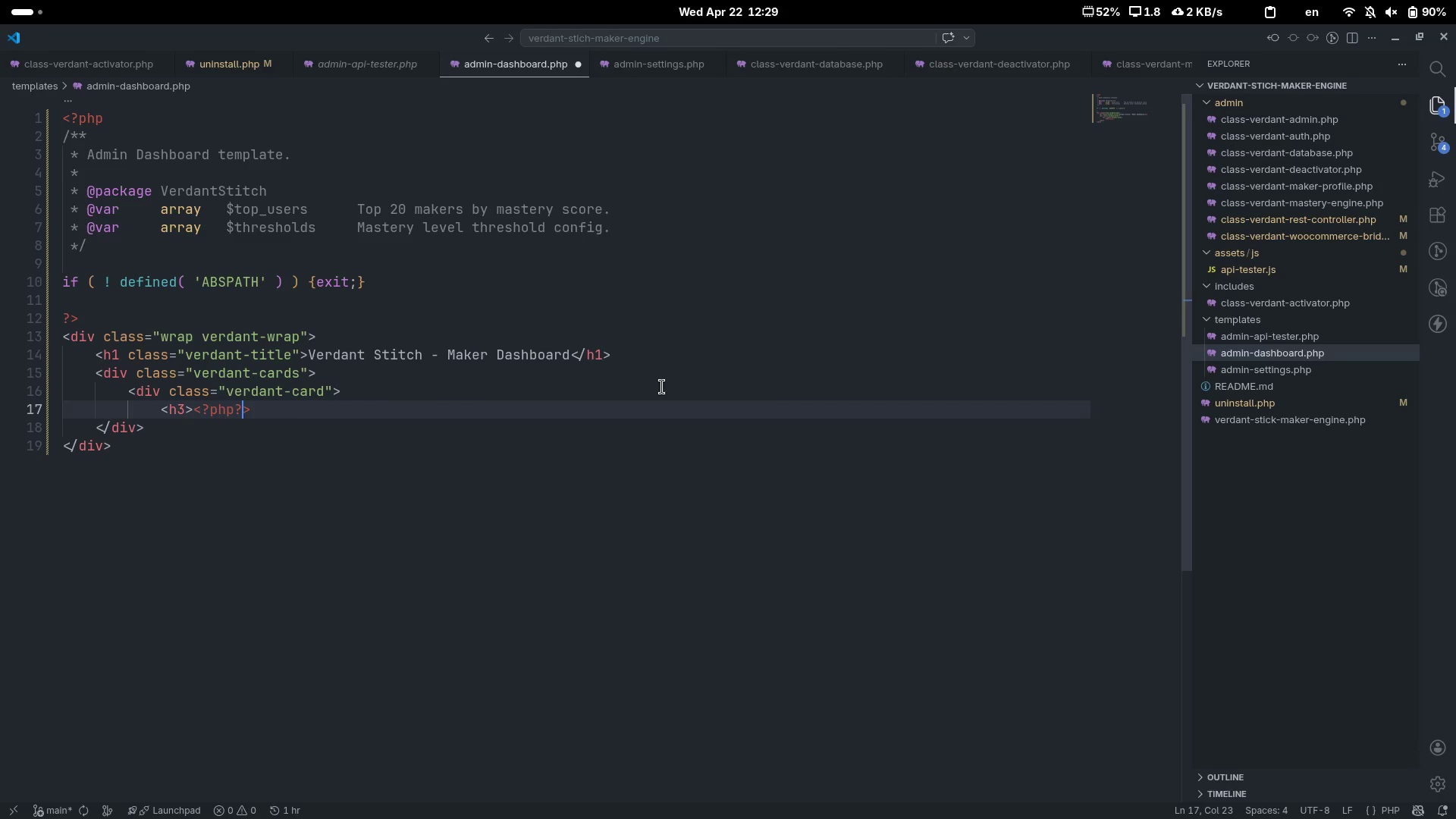 
key(ArrowLeft)
 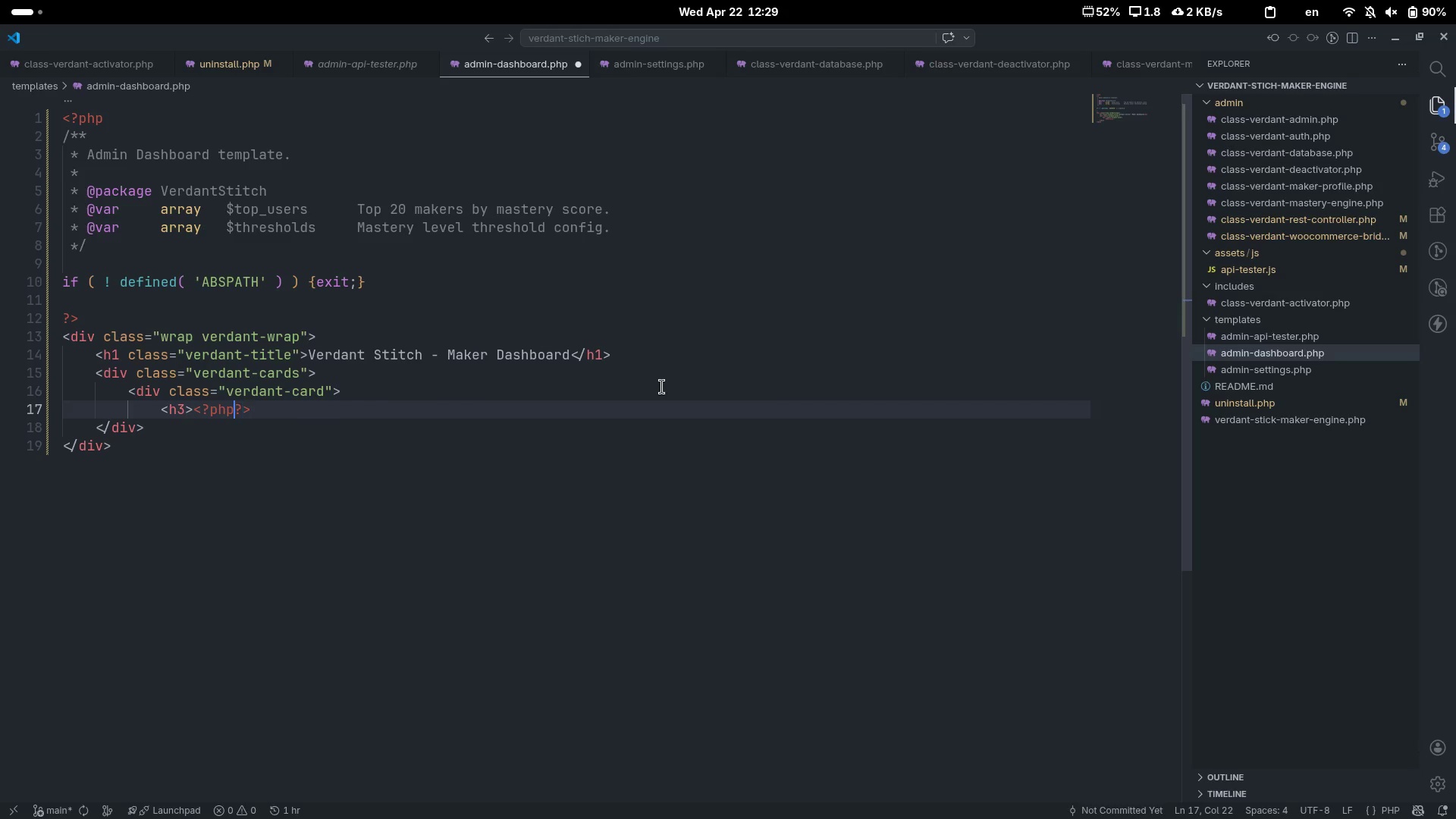 
key(Space)
 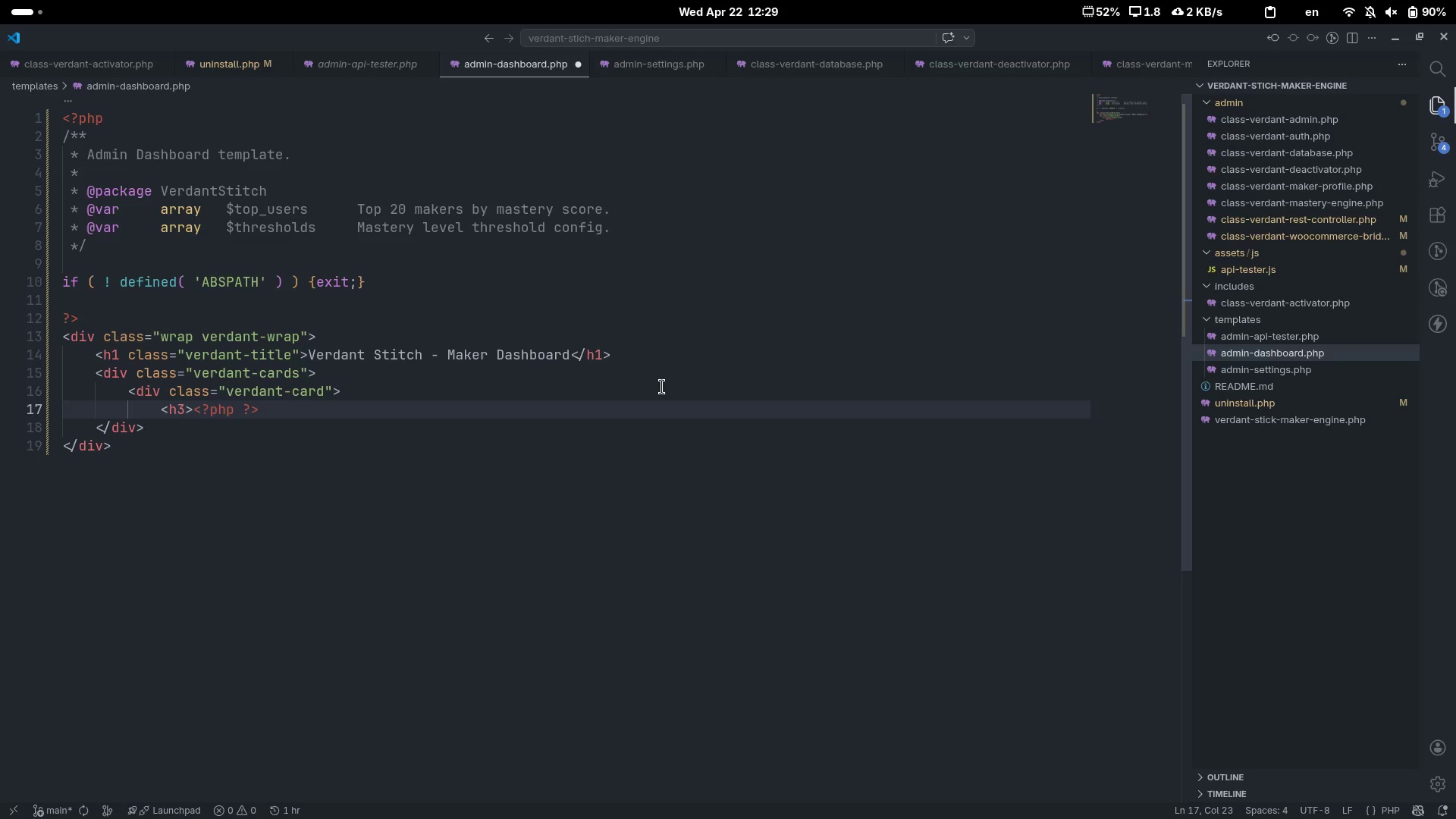 
key(ArrowLeft)
 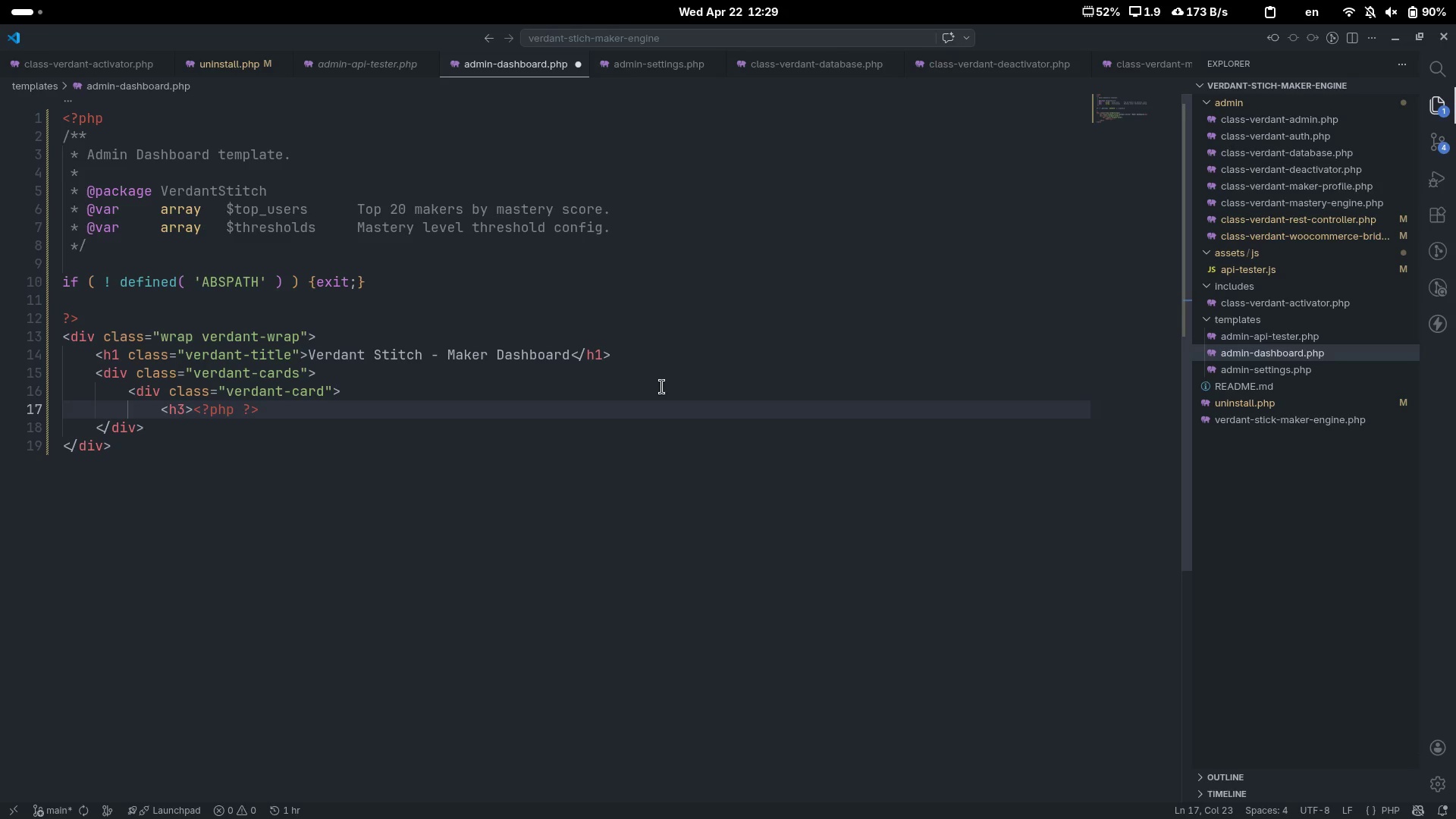 
type( esc_hml)
key(Backspace)
key(Backspace)
type(h)
key(Backspace)
type(tml_e('Mastery Levels)
 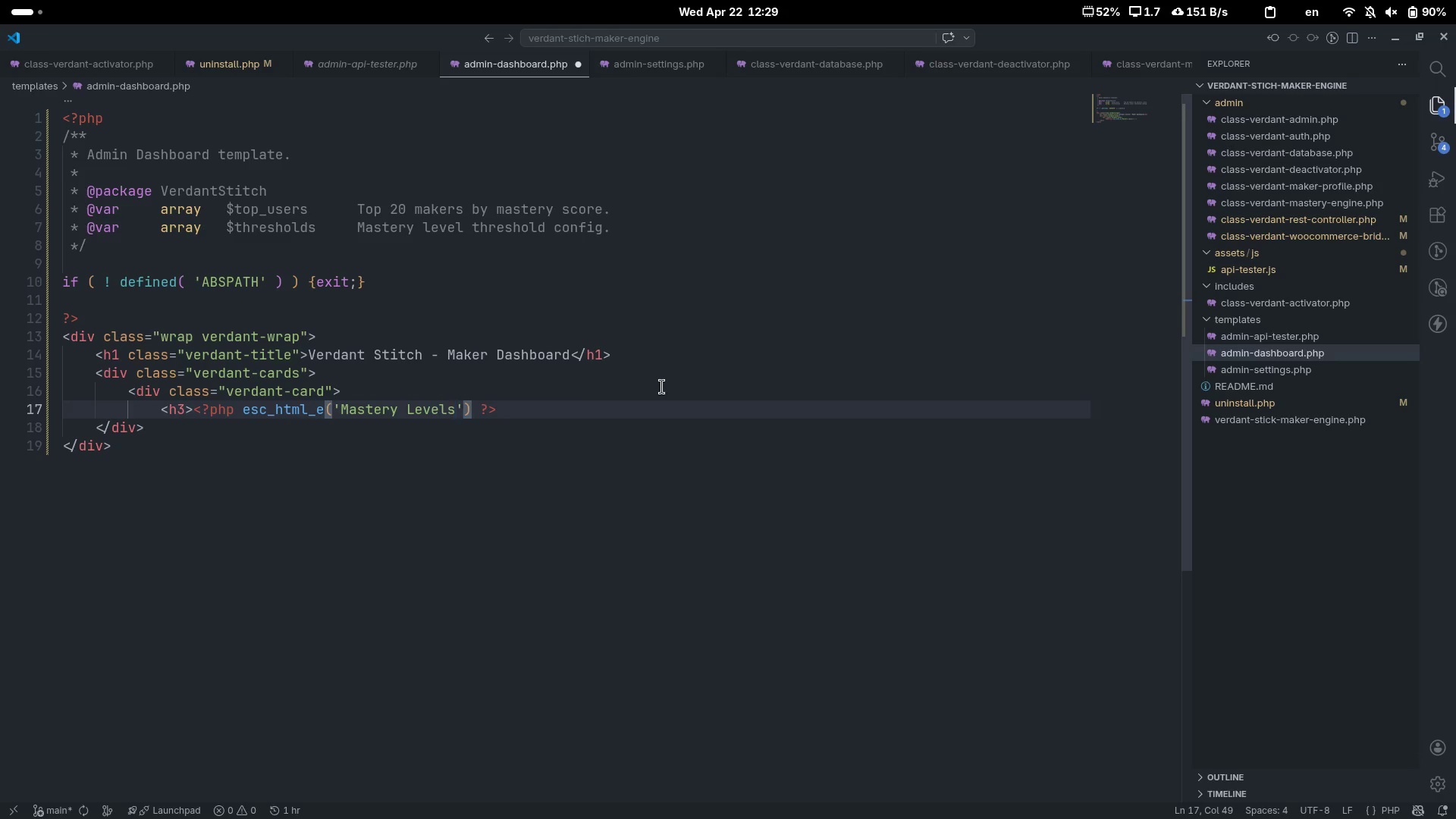 
key(ArrowRight)
 